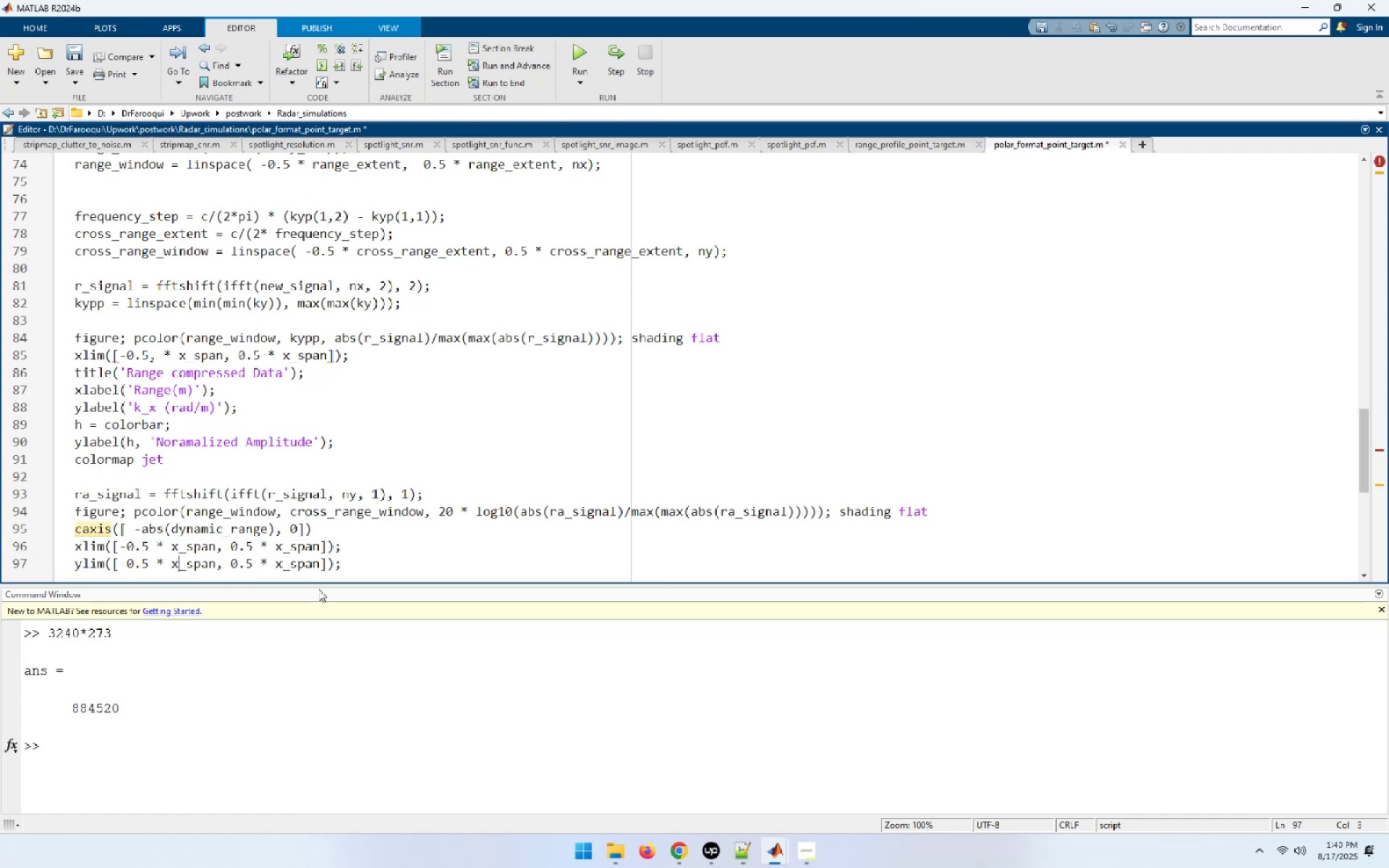 
key(Shift+ArrowLeft)
 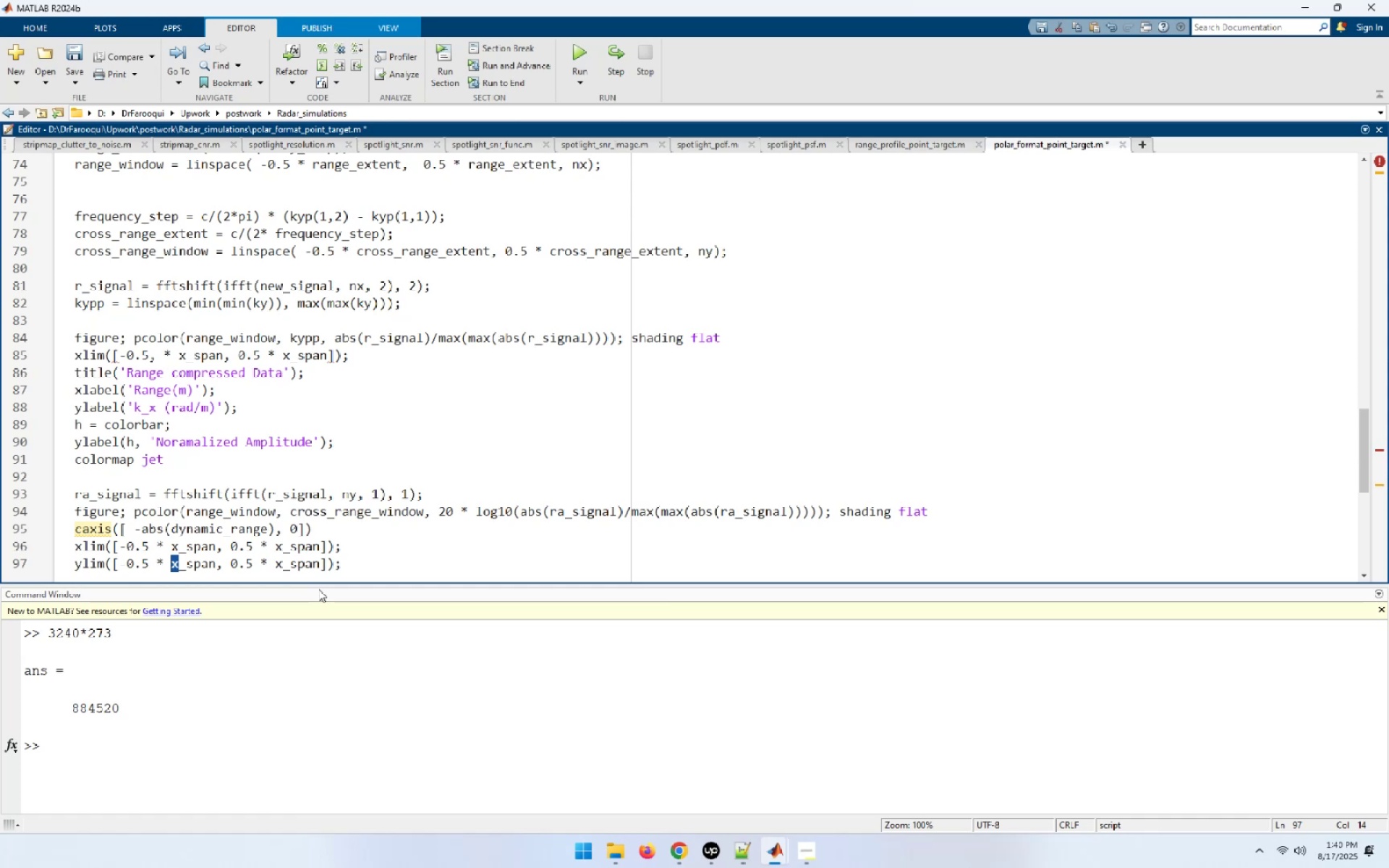 
key(Y)
 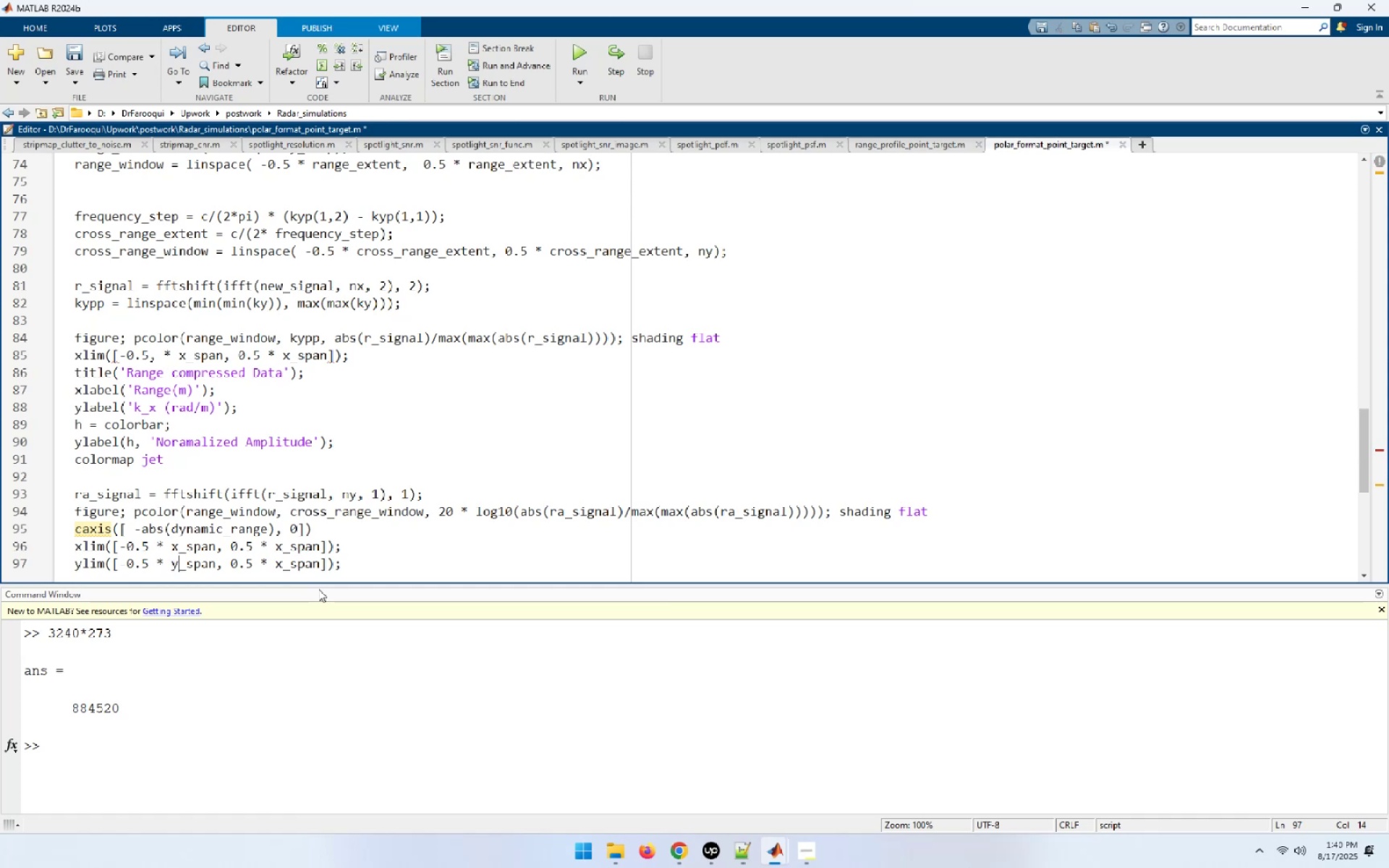 
hold_key(key=ArrowRight, duration=0.86)
 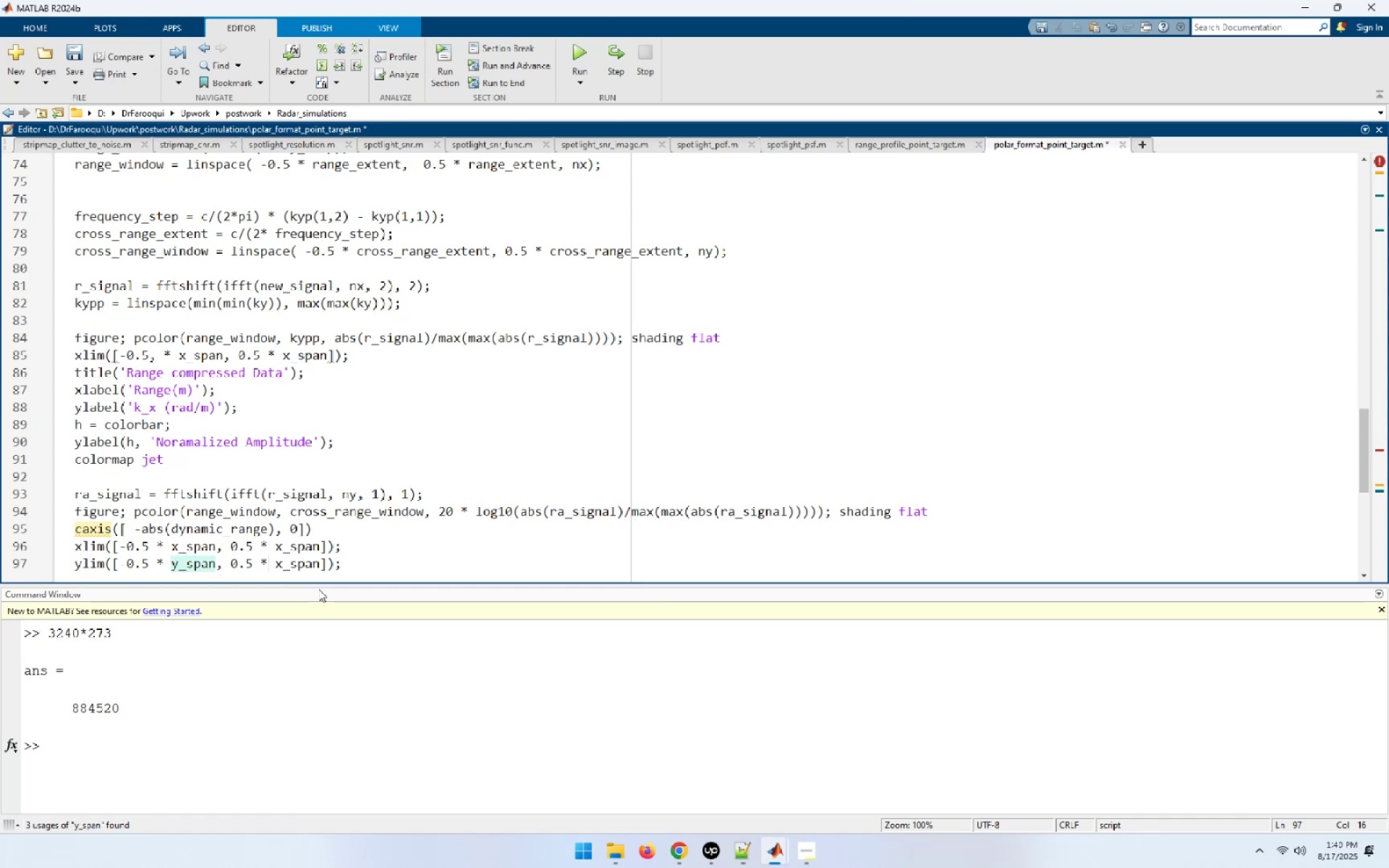 
key(ArrowRight)
 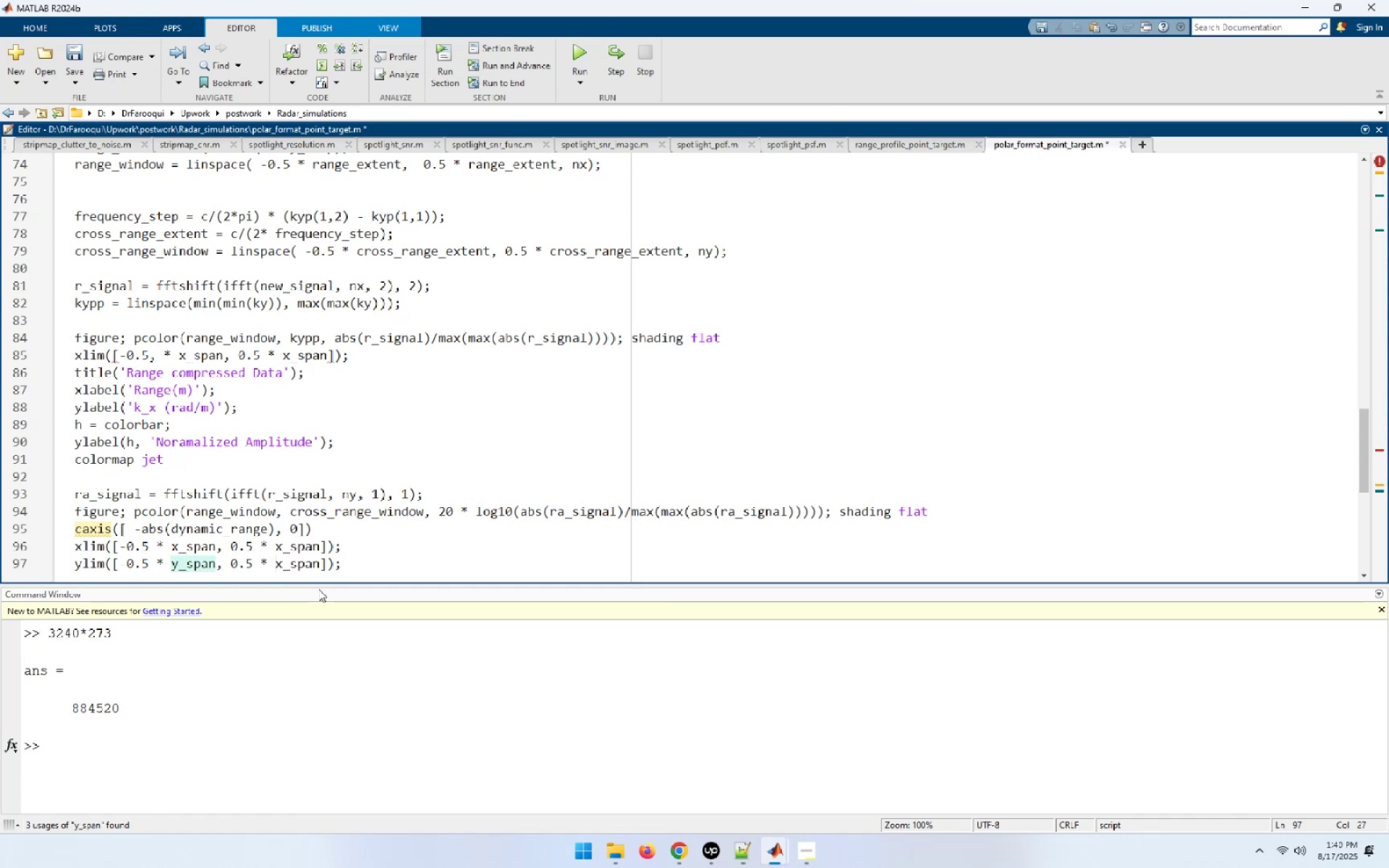 
key(ArrowRight)
 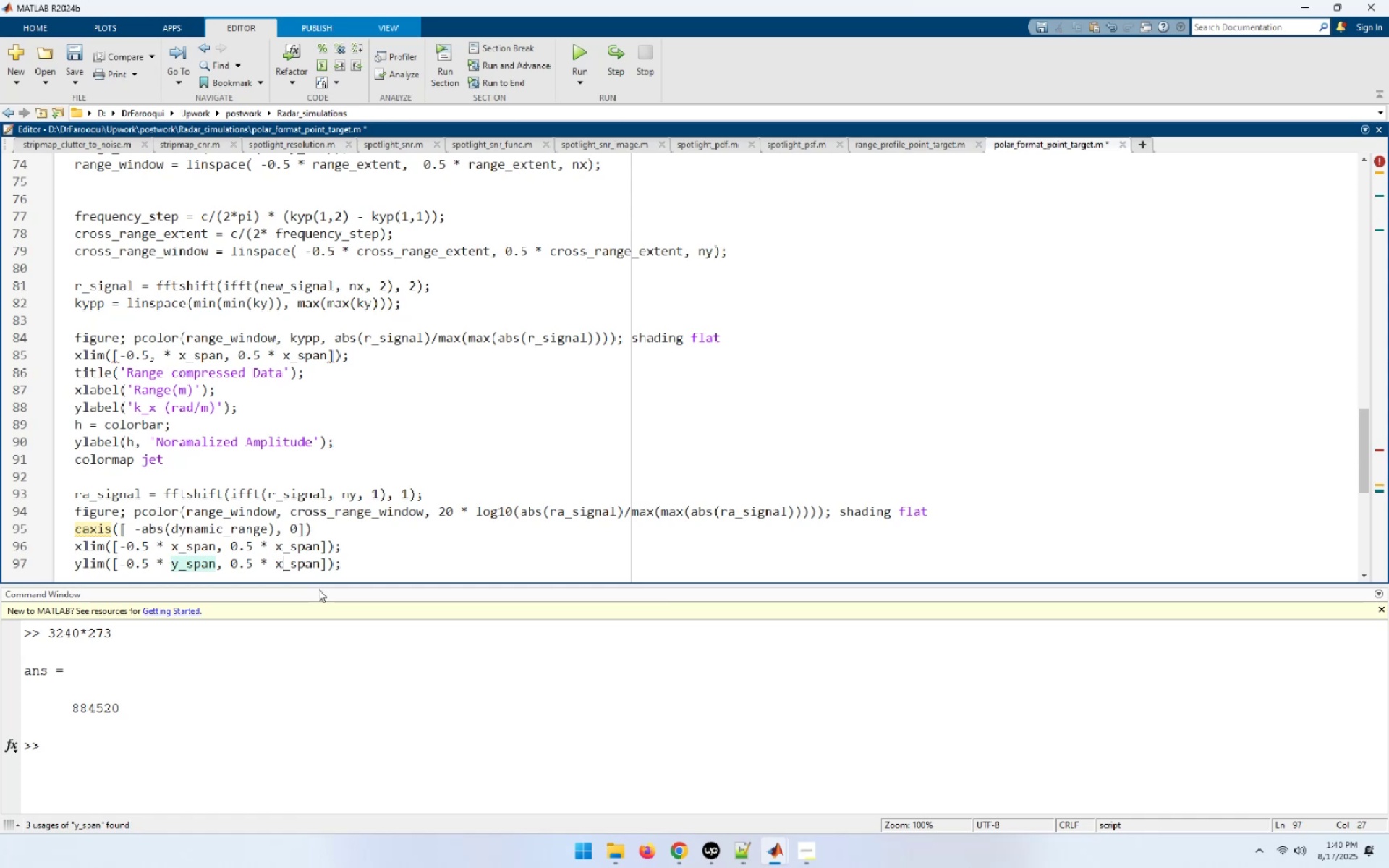 
key(Shift+ArrowLeft)
 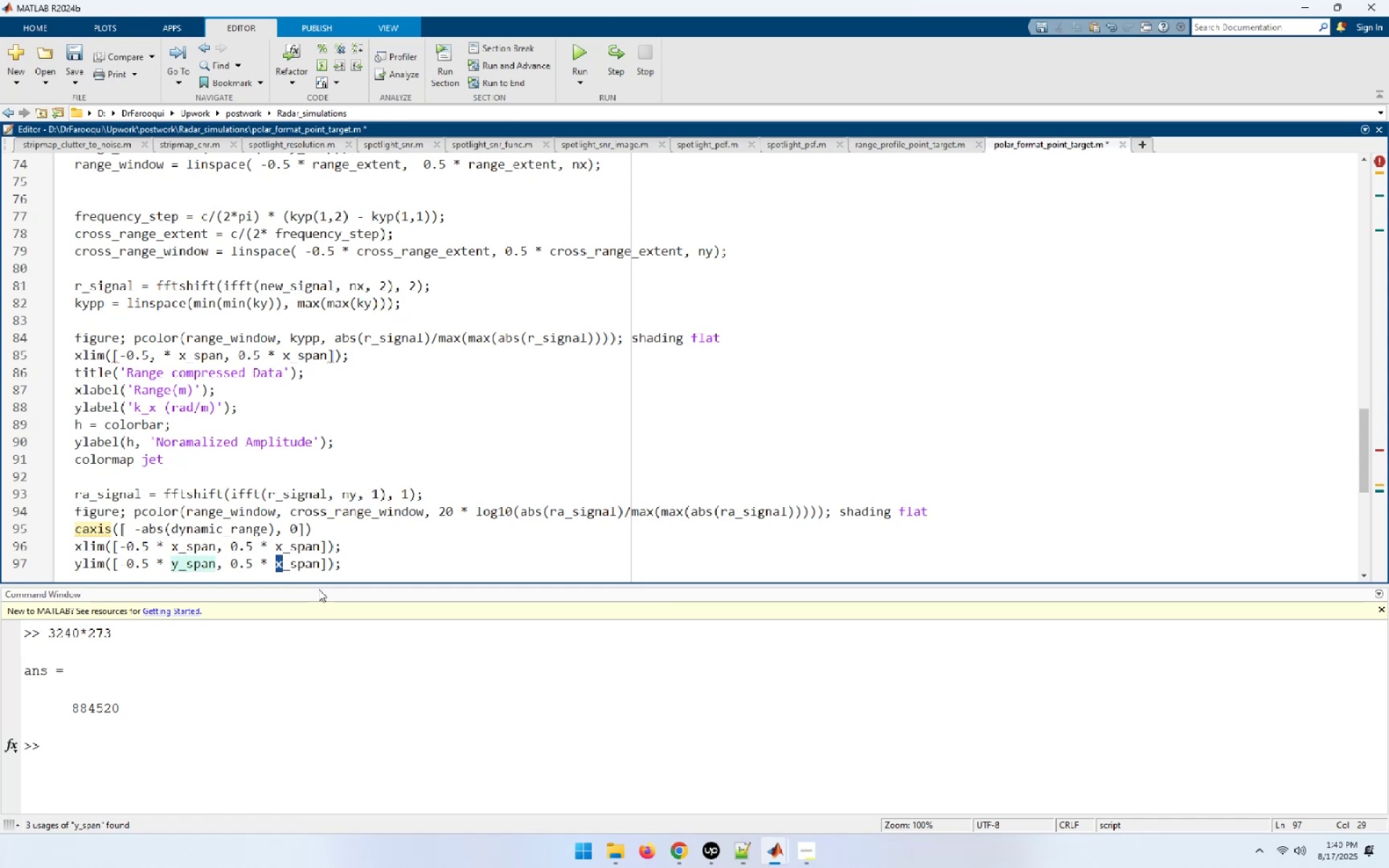 
type(Y)
key(Backspace)
type(y[End])
key(NumpadEnter)
type(title('Image Data');)
 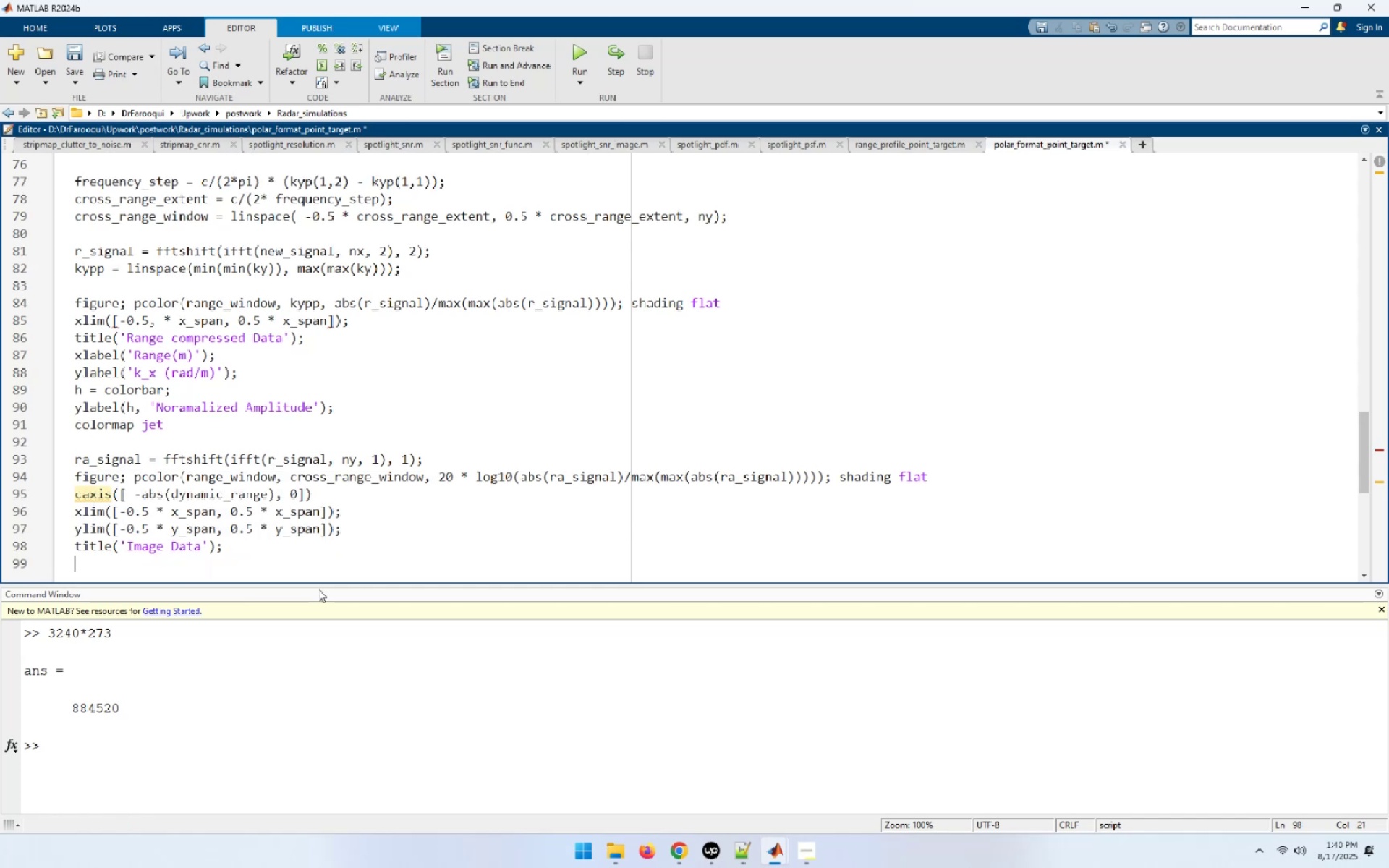 
 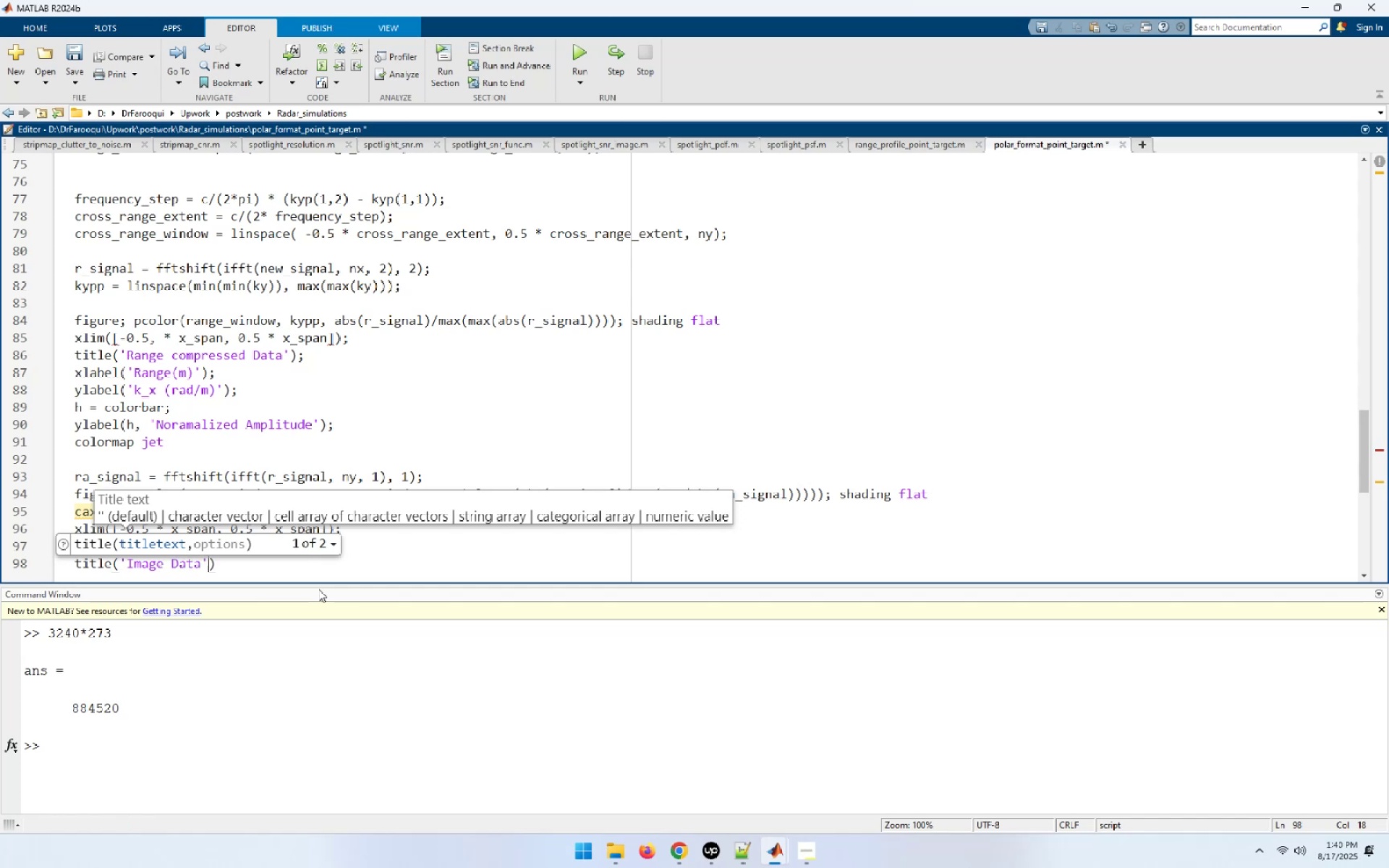 
key(Enter)
 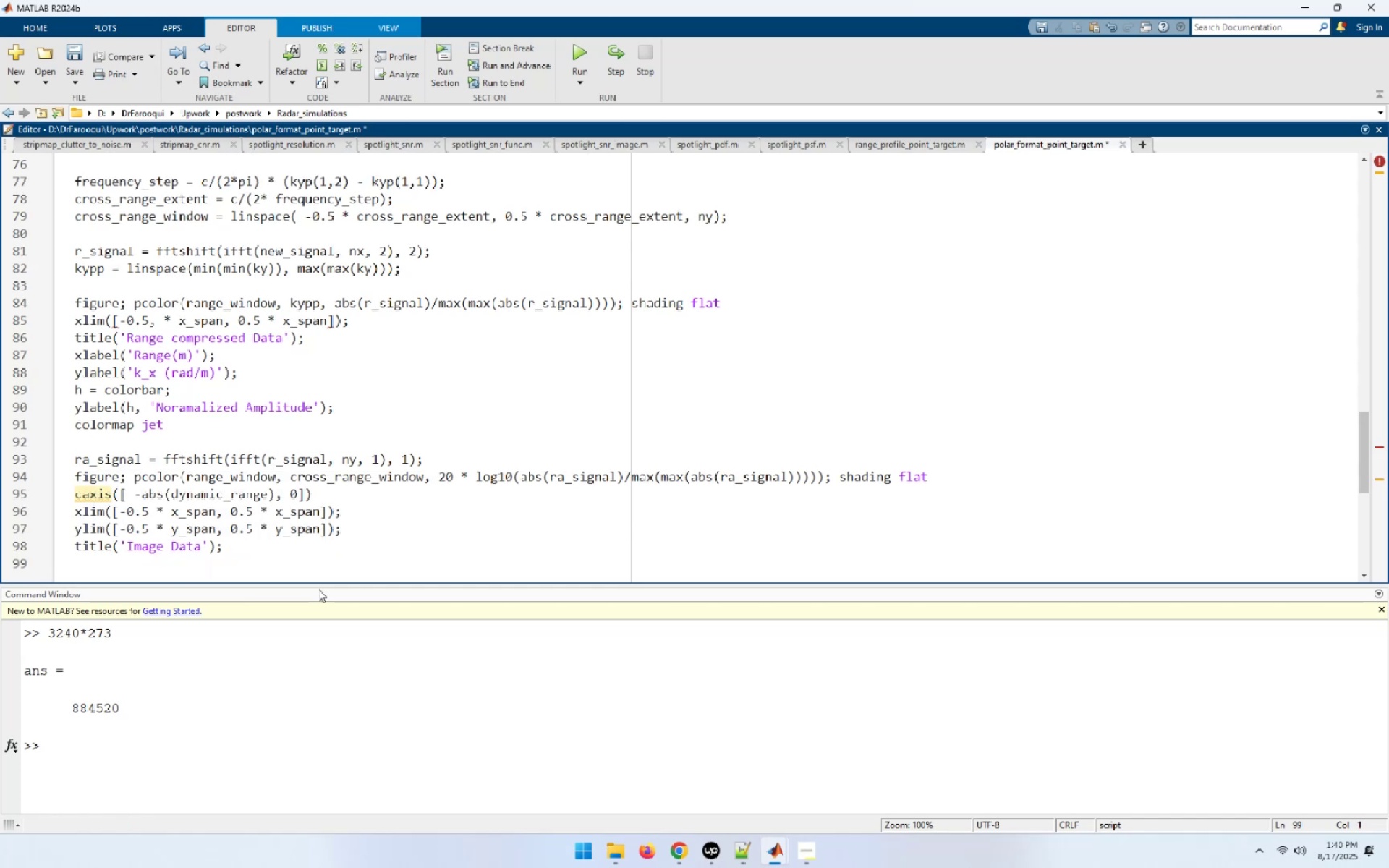 
type(xlabel('Range(m)');)
 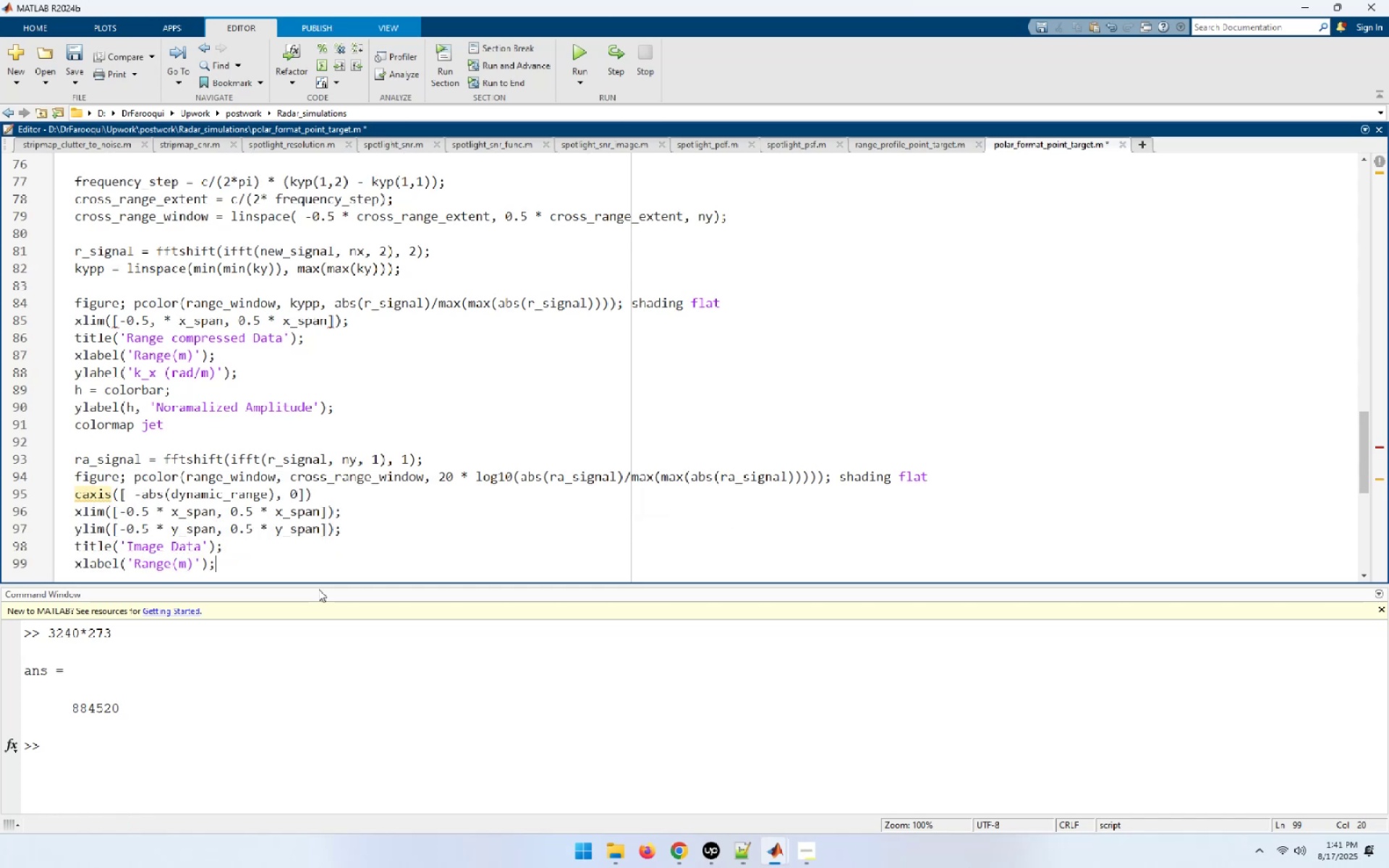 
key(Enter)
 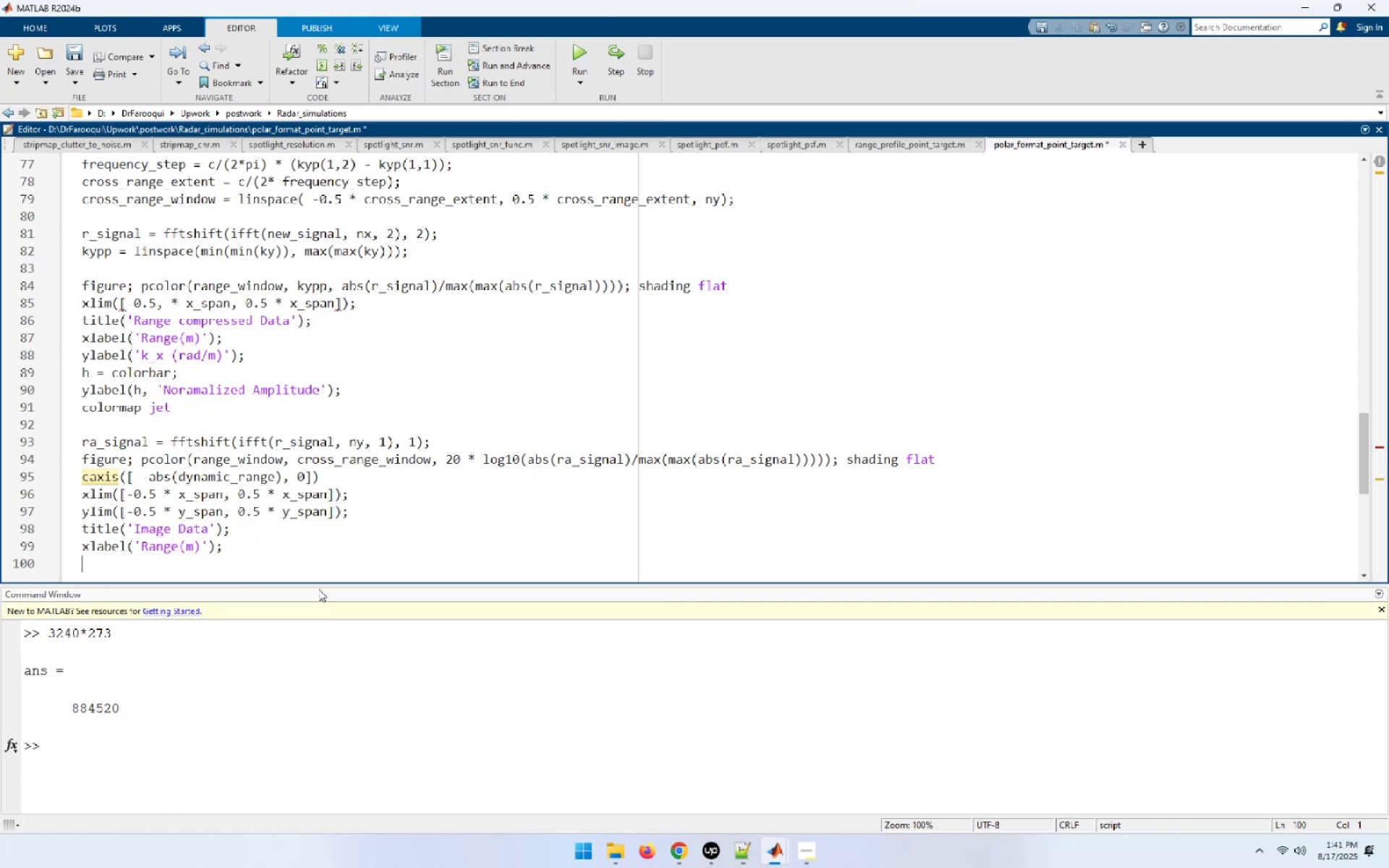 
type(ylane)
key(Backspace)
key(Backspace)
key(Tab)
type(('Cross-Range (m)');)
 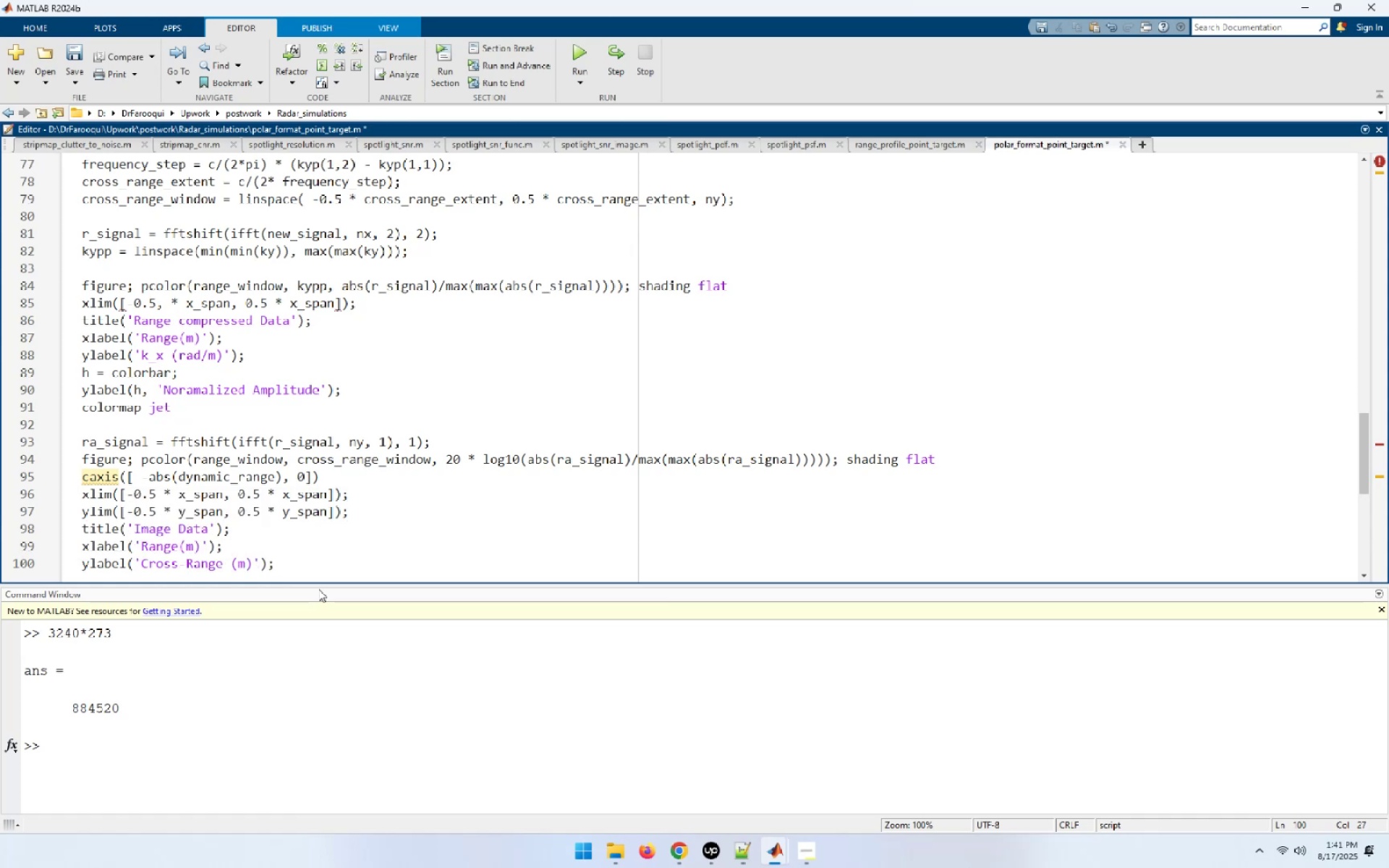 
key(Enter)
 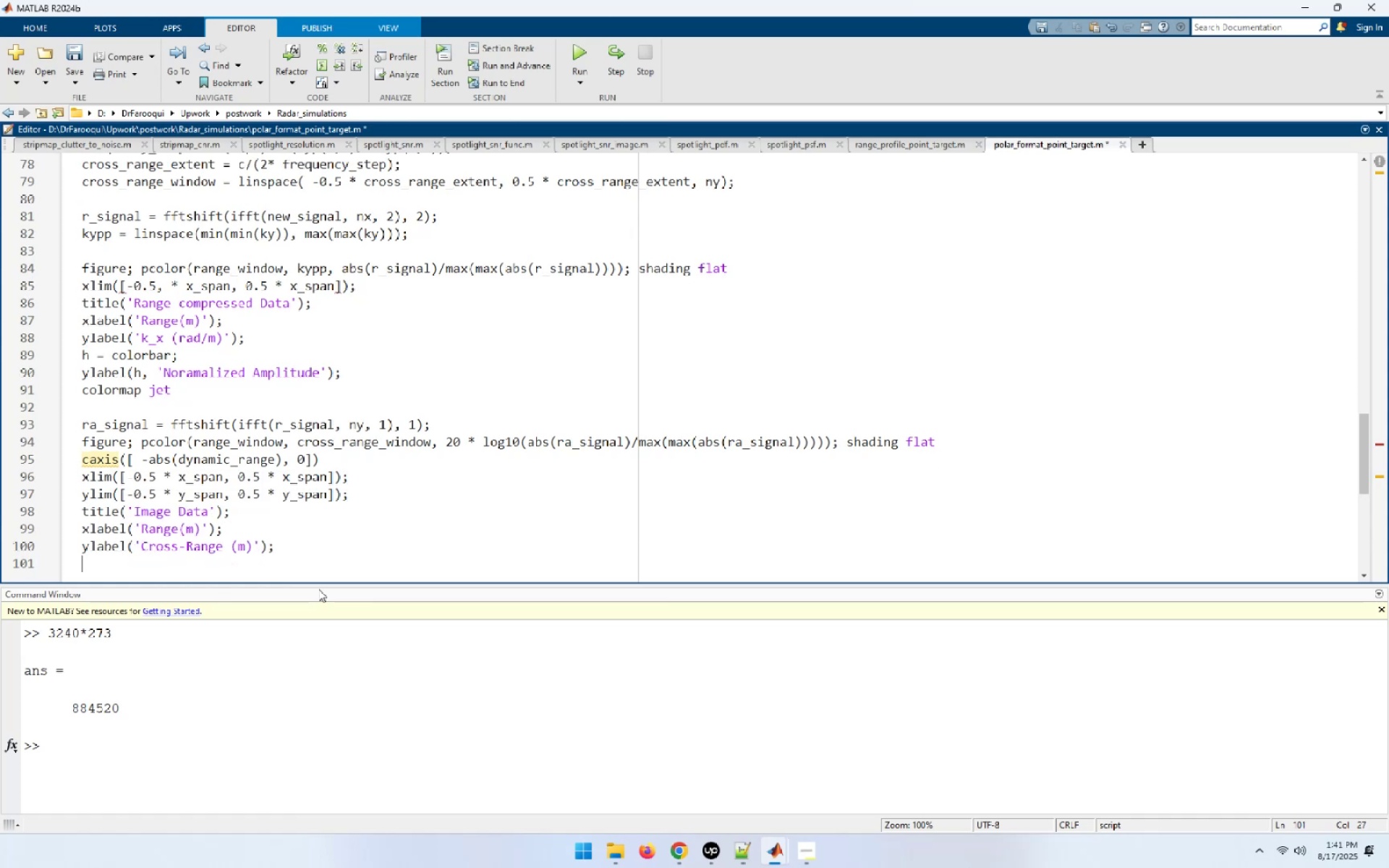 
type(h = cl)
key(Backspace)
type(olorbar;)
 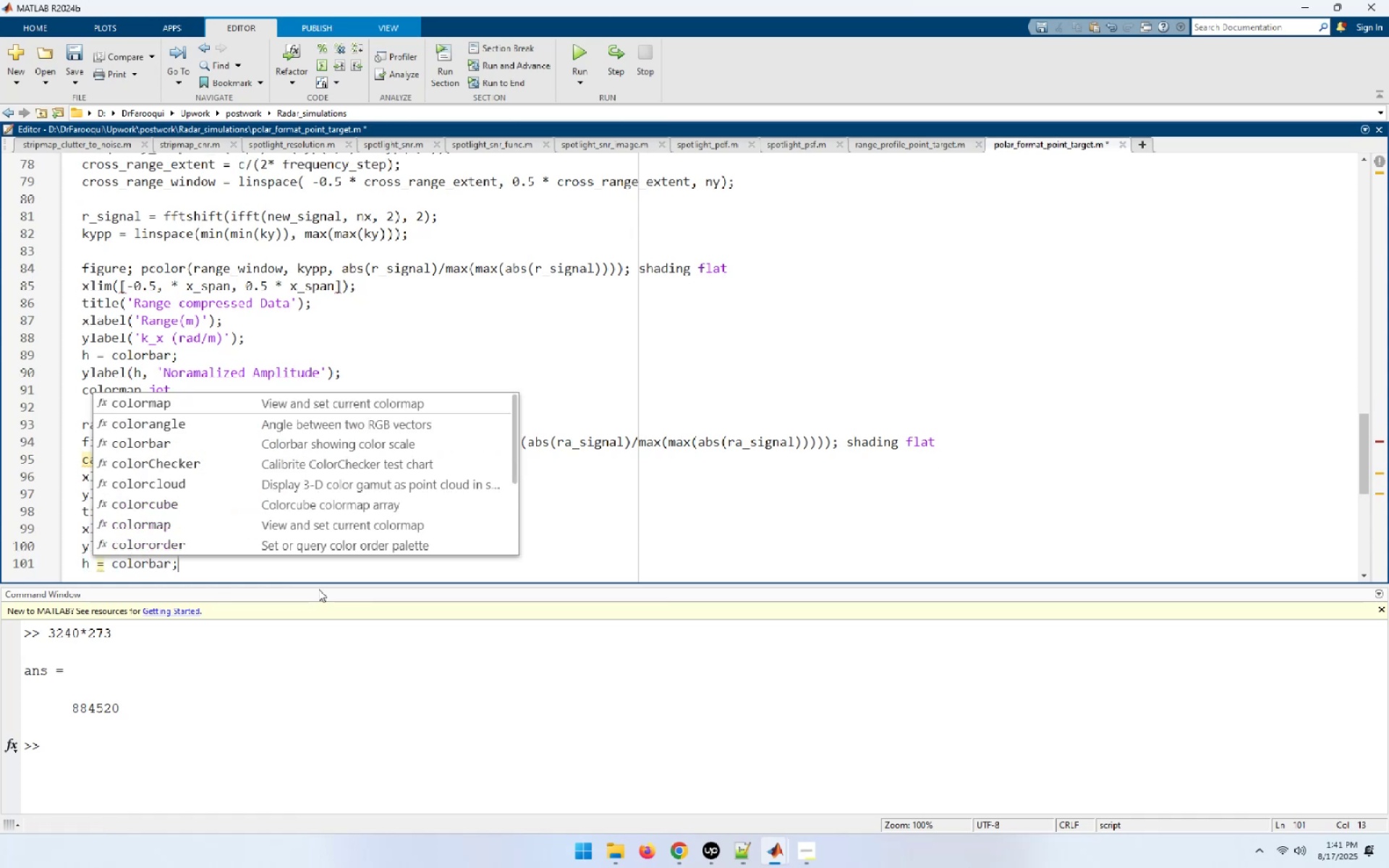 
key(Enter)
 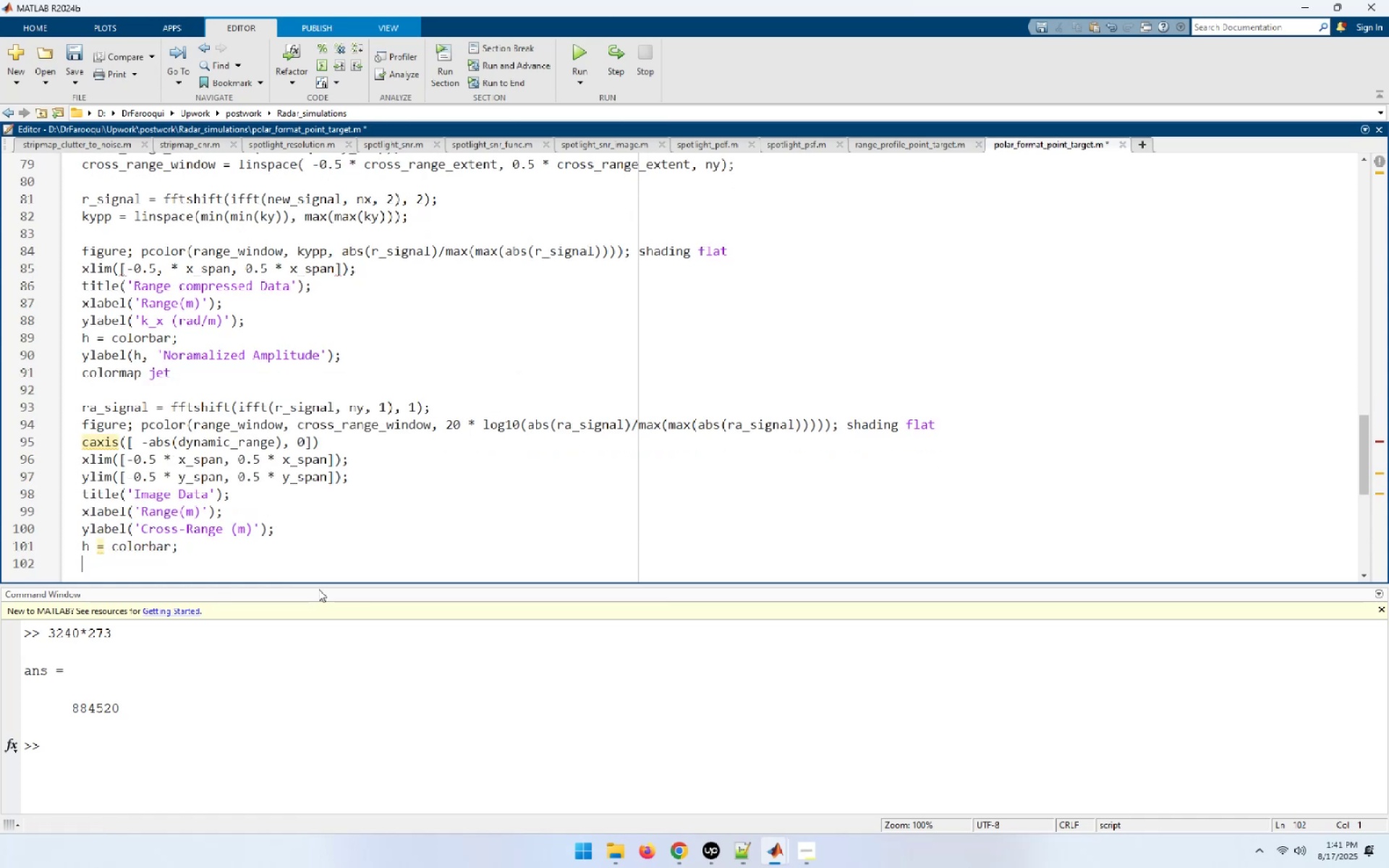 
type(yla)
key(Tab)
type((h, A)
key(Backspace)
type('Amplitude (dB)');)
 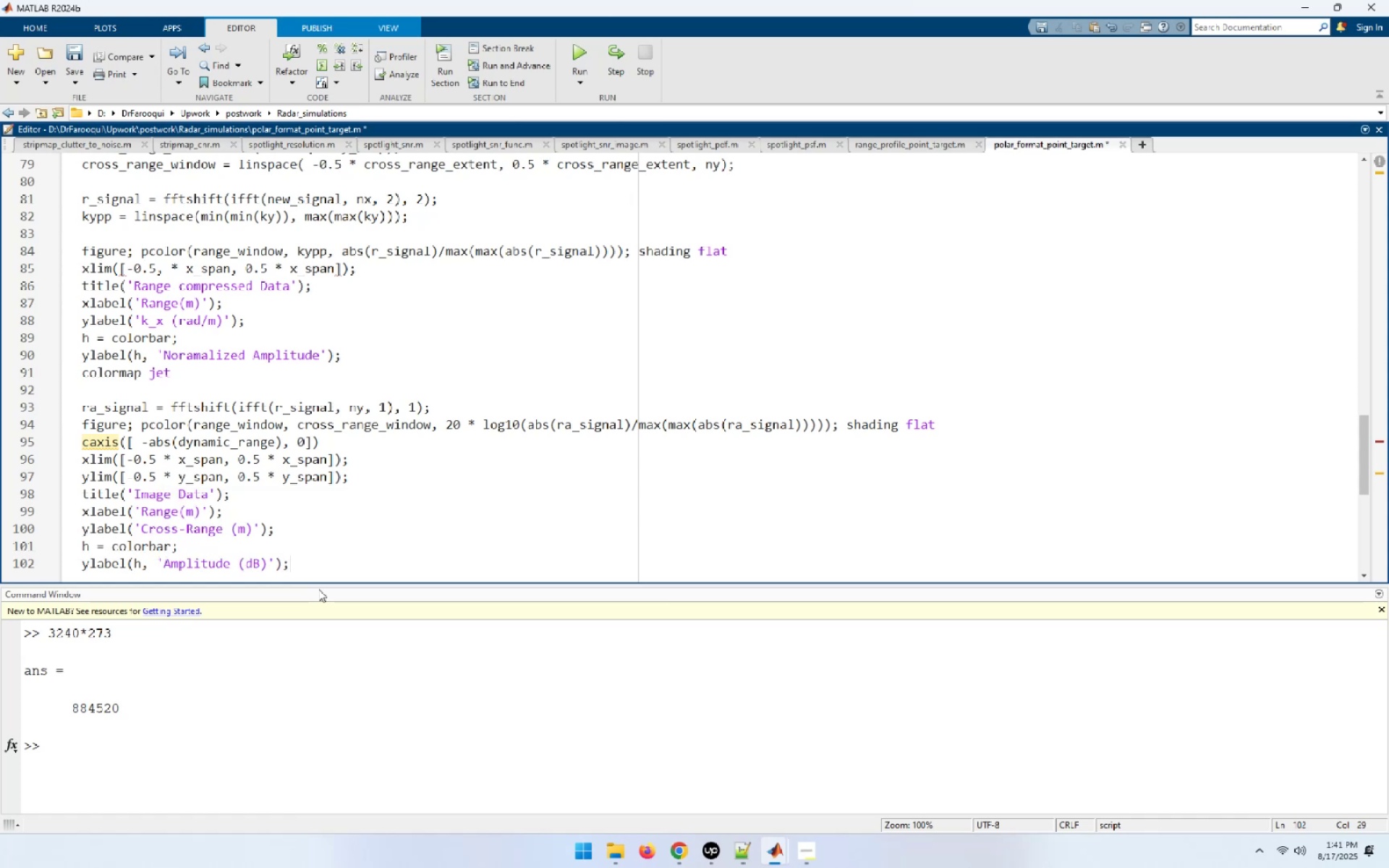 
key(Enter)
 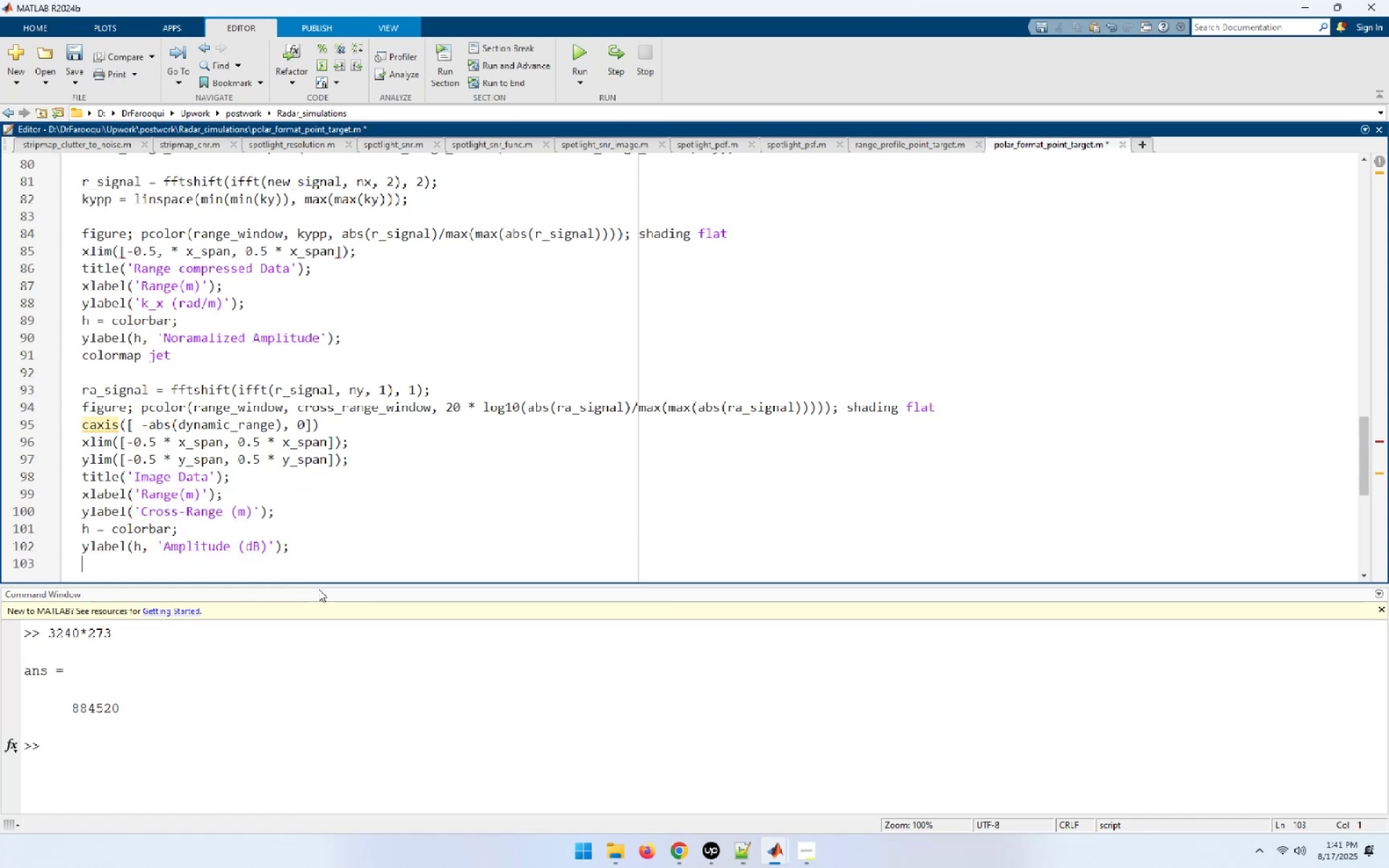 
type(colormap jet)
 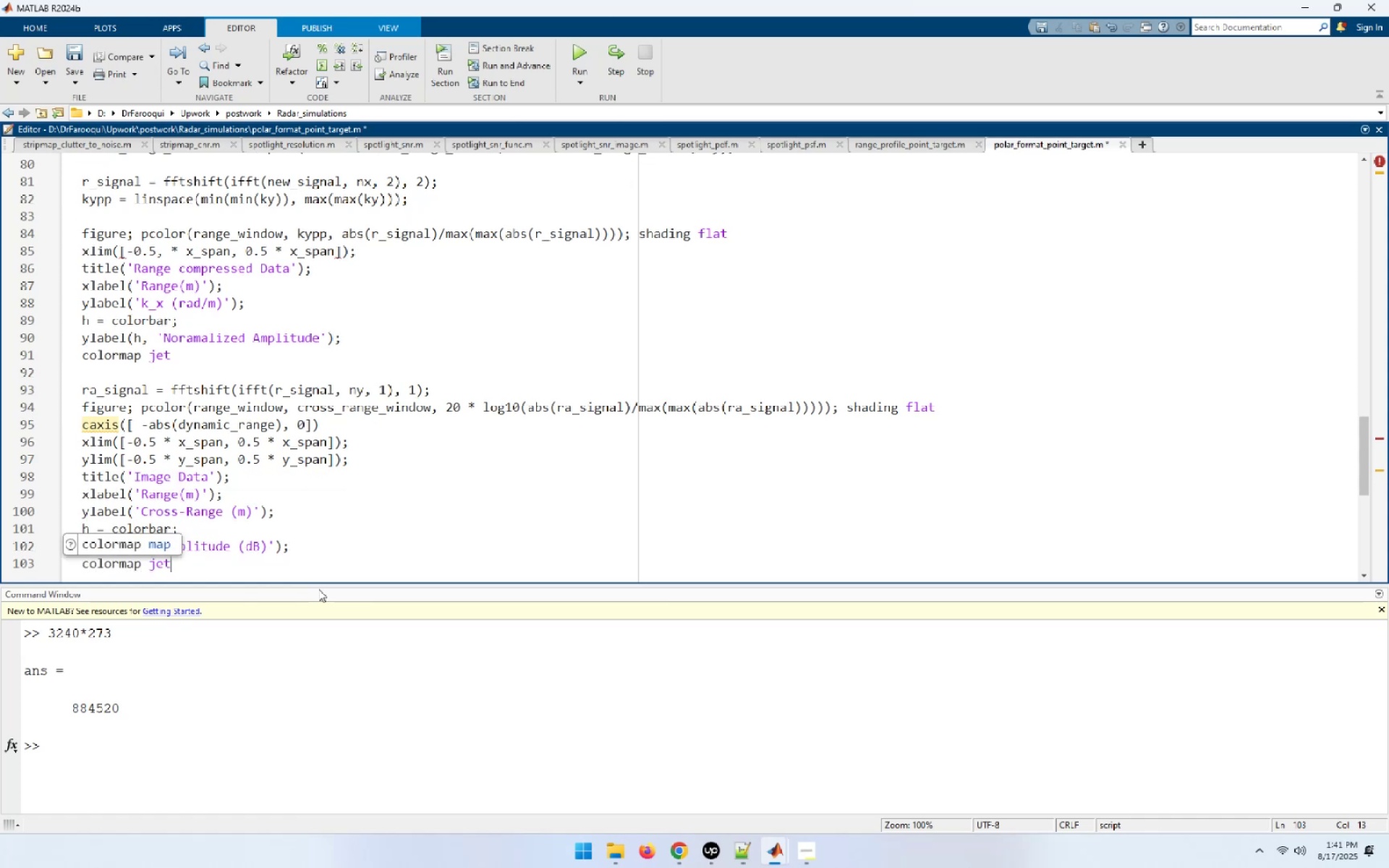 
key(ArrowUp)
 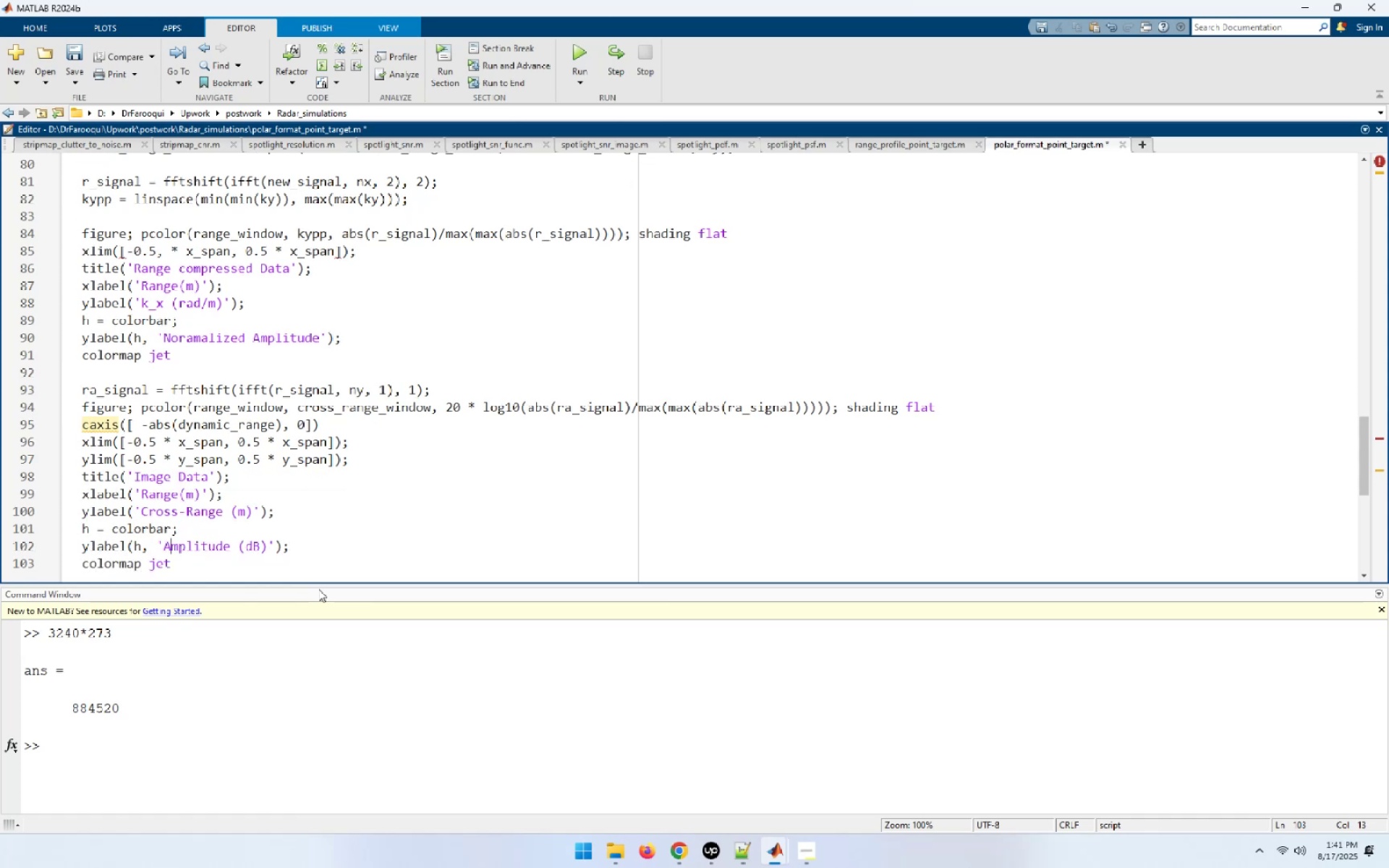 
key(ArrowUp)
 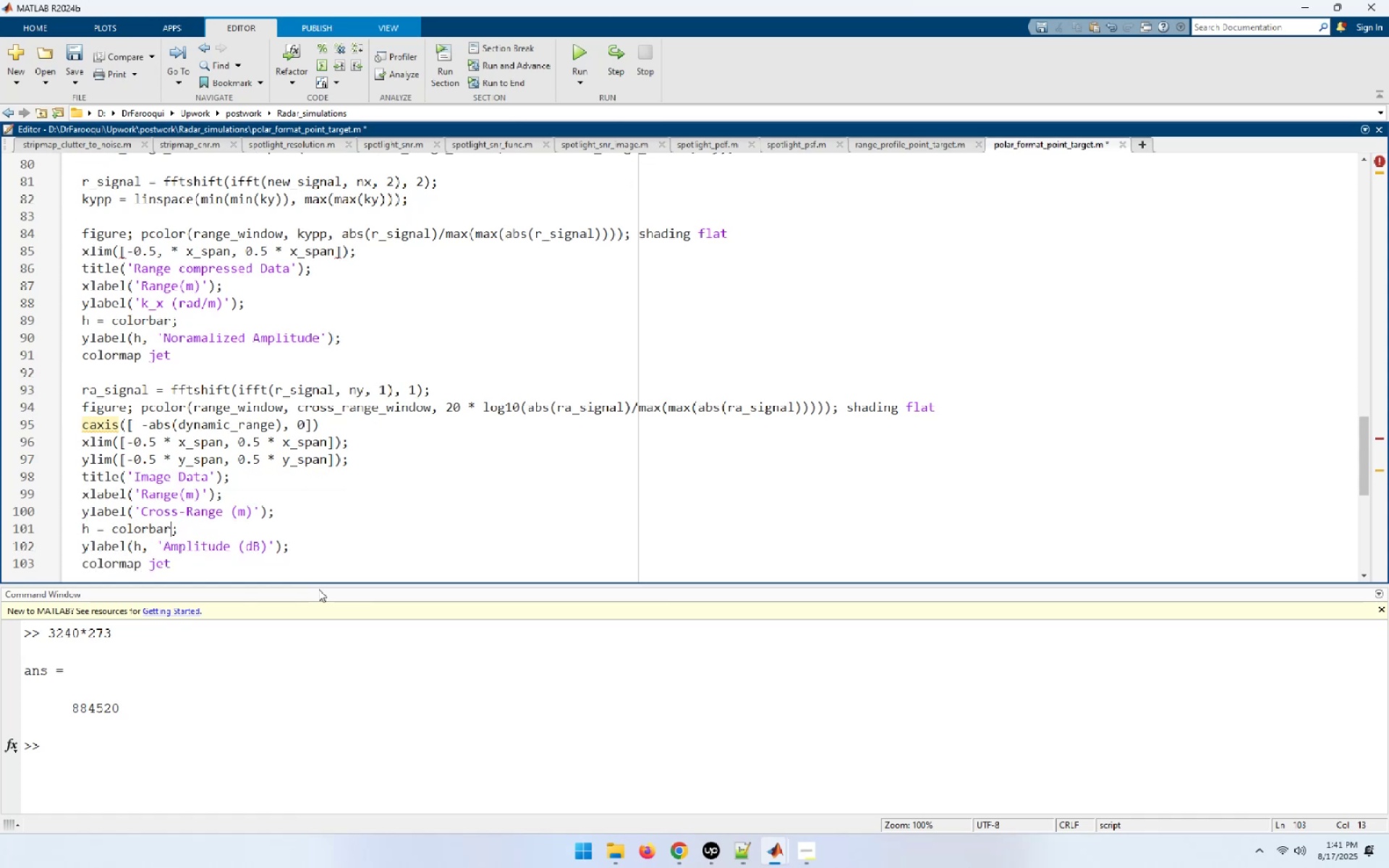 
key(ArrowUp)
 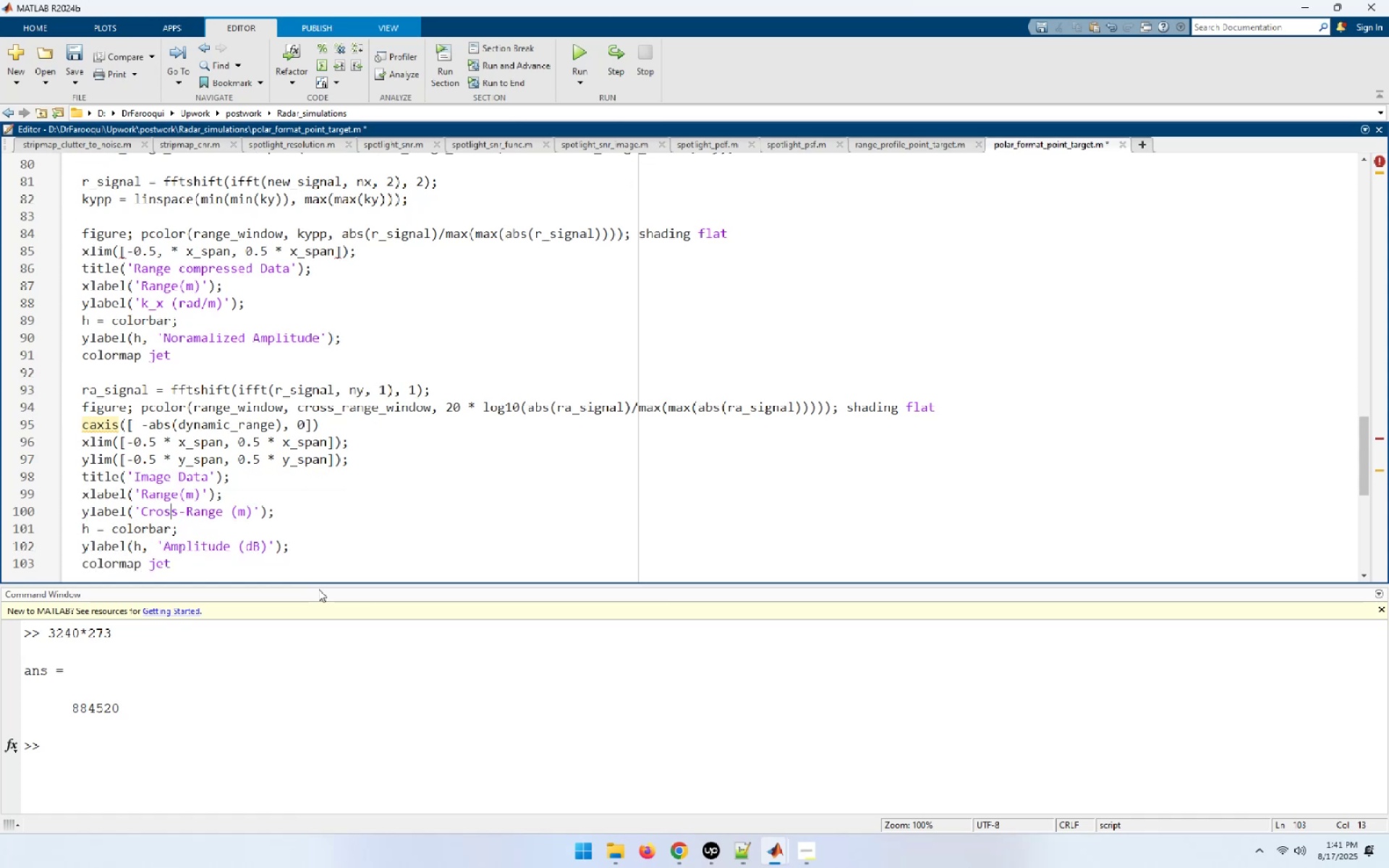 
key(ArrowUp)
 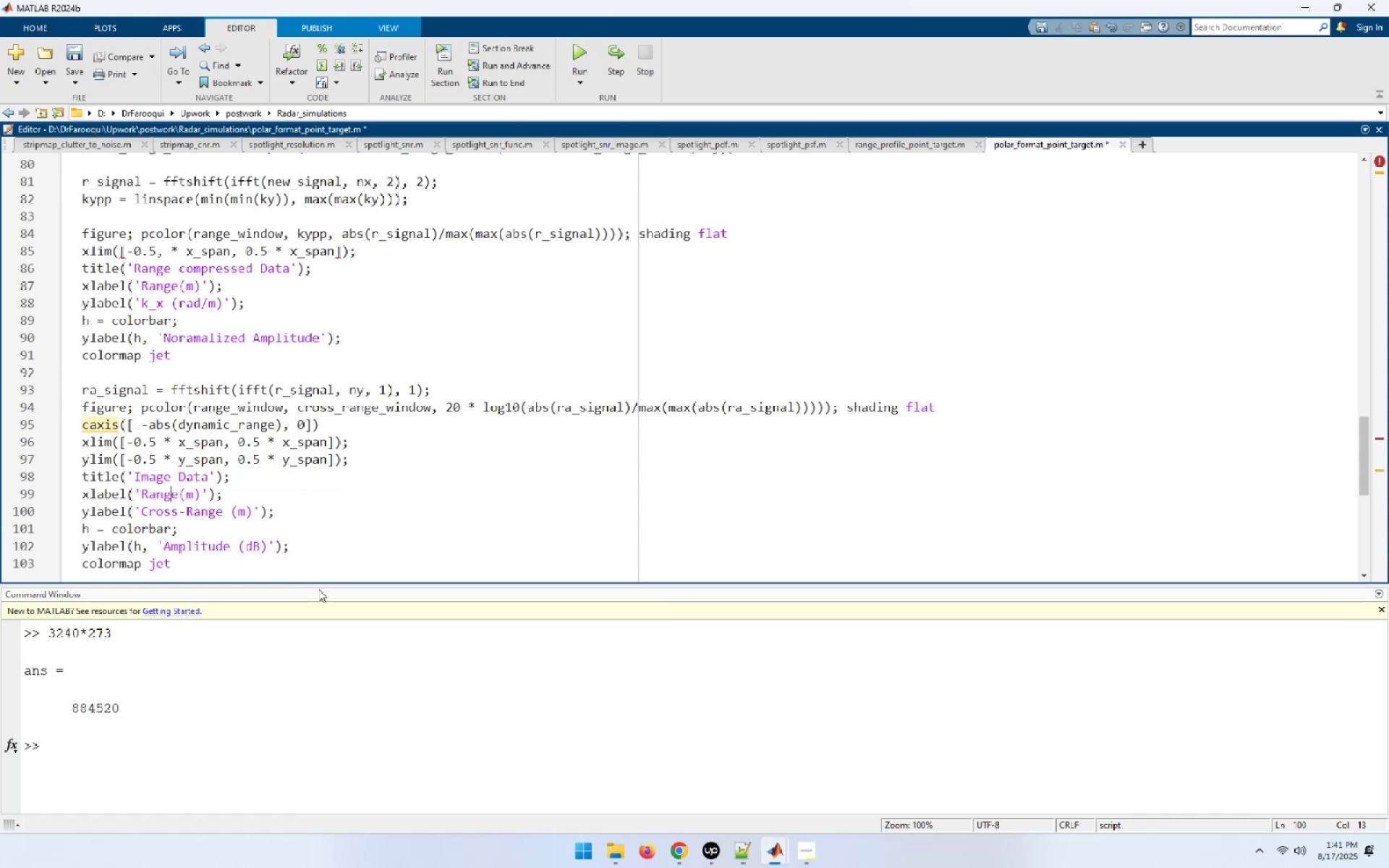 
key(ArrowUp)
 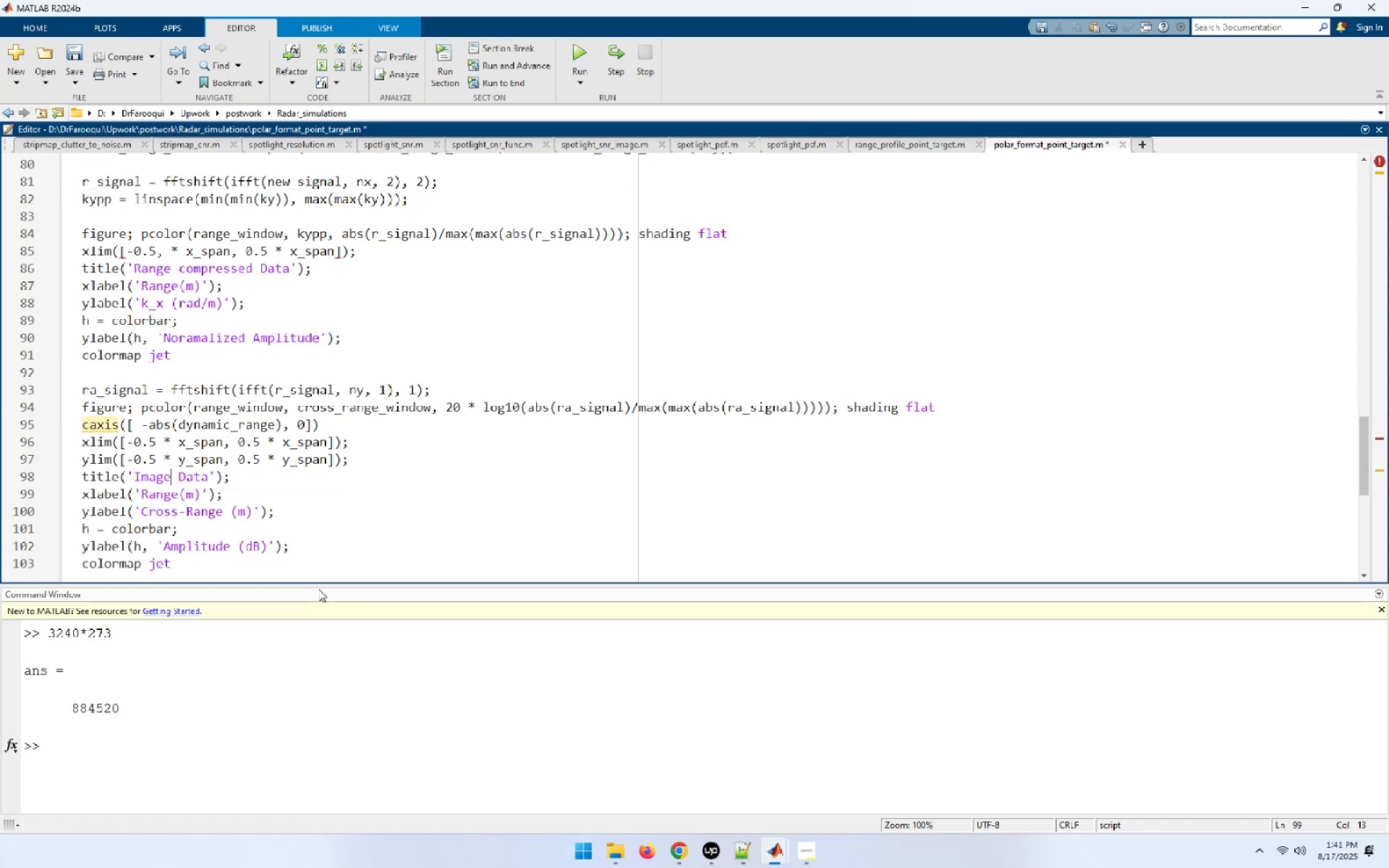 
key(ArrowUp)
 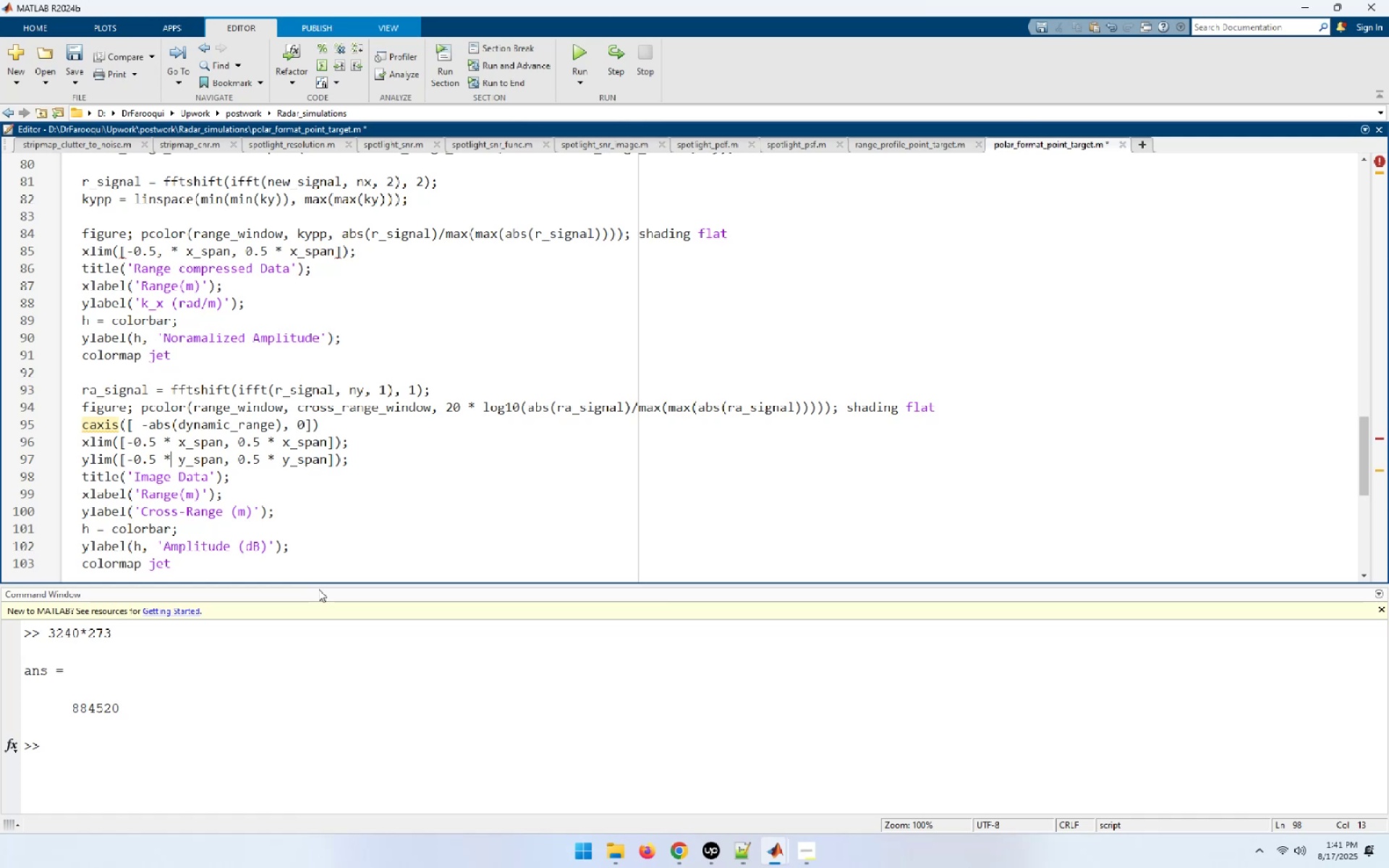 
key(ArrowUp)
 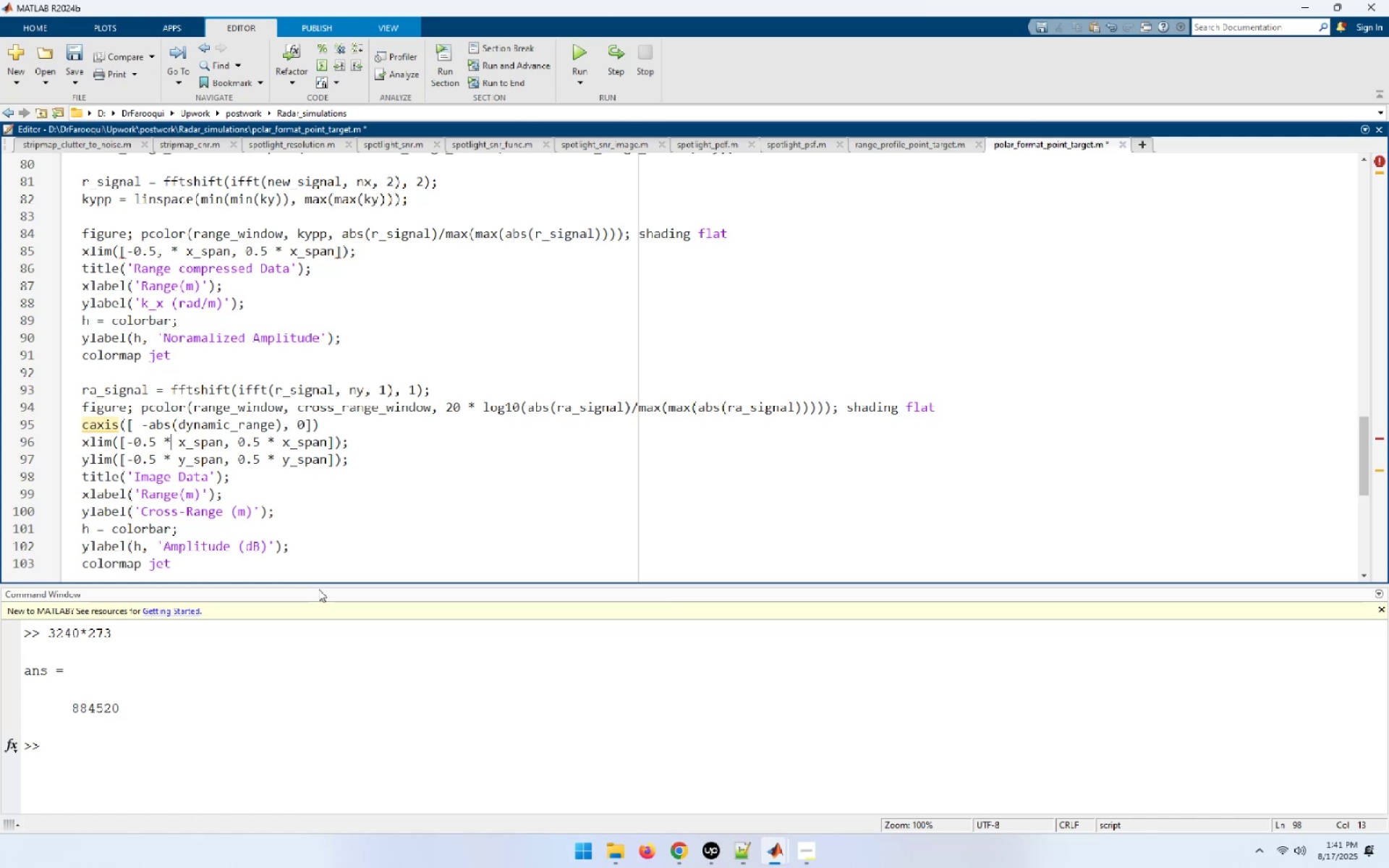 
key(ArrowUp)
 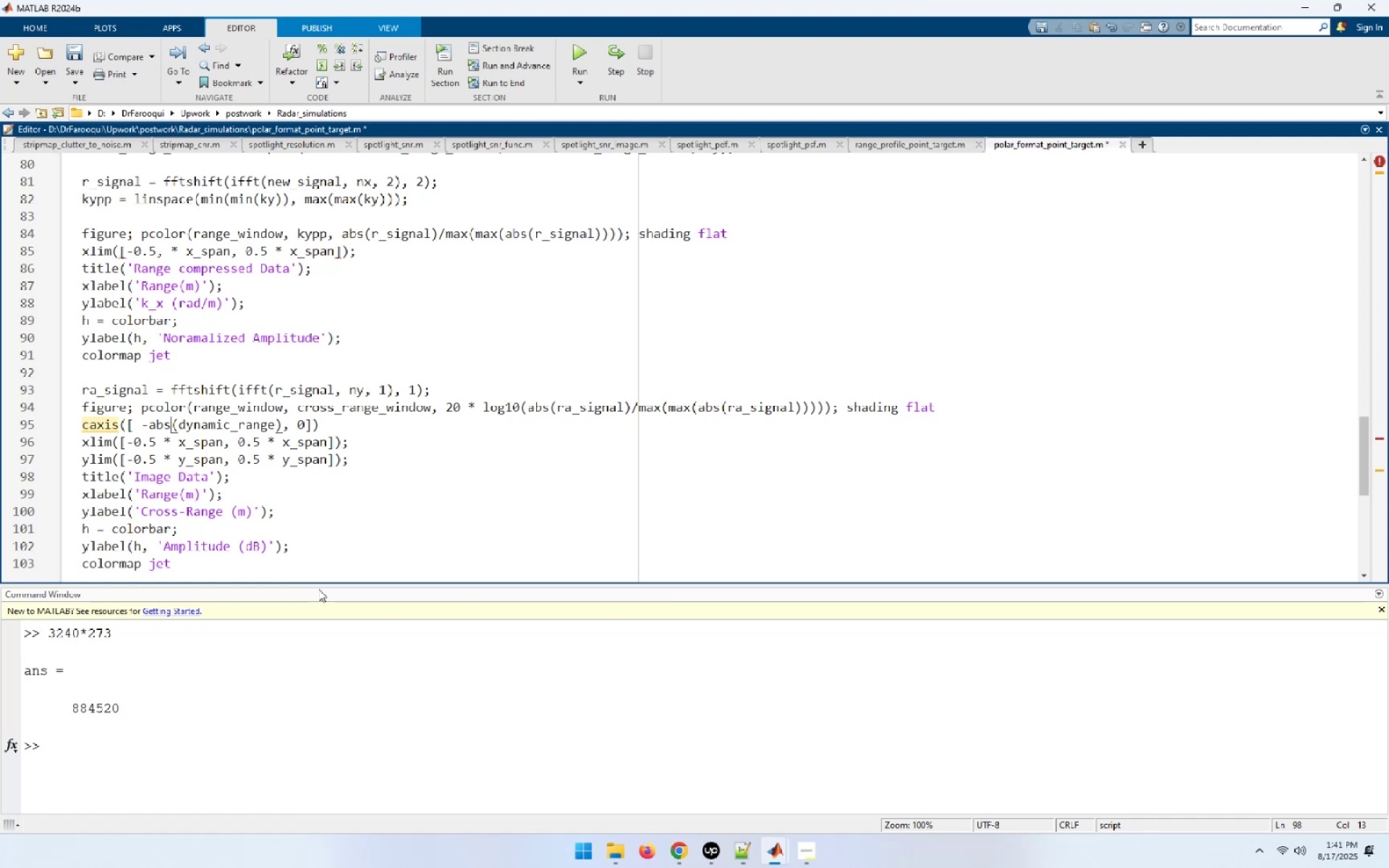 
key(End)
 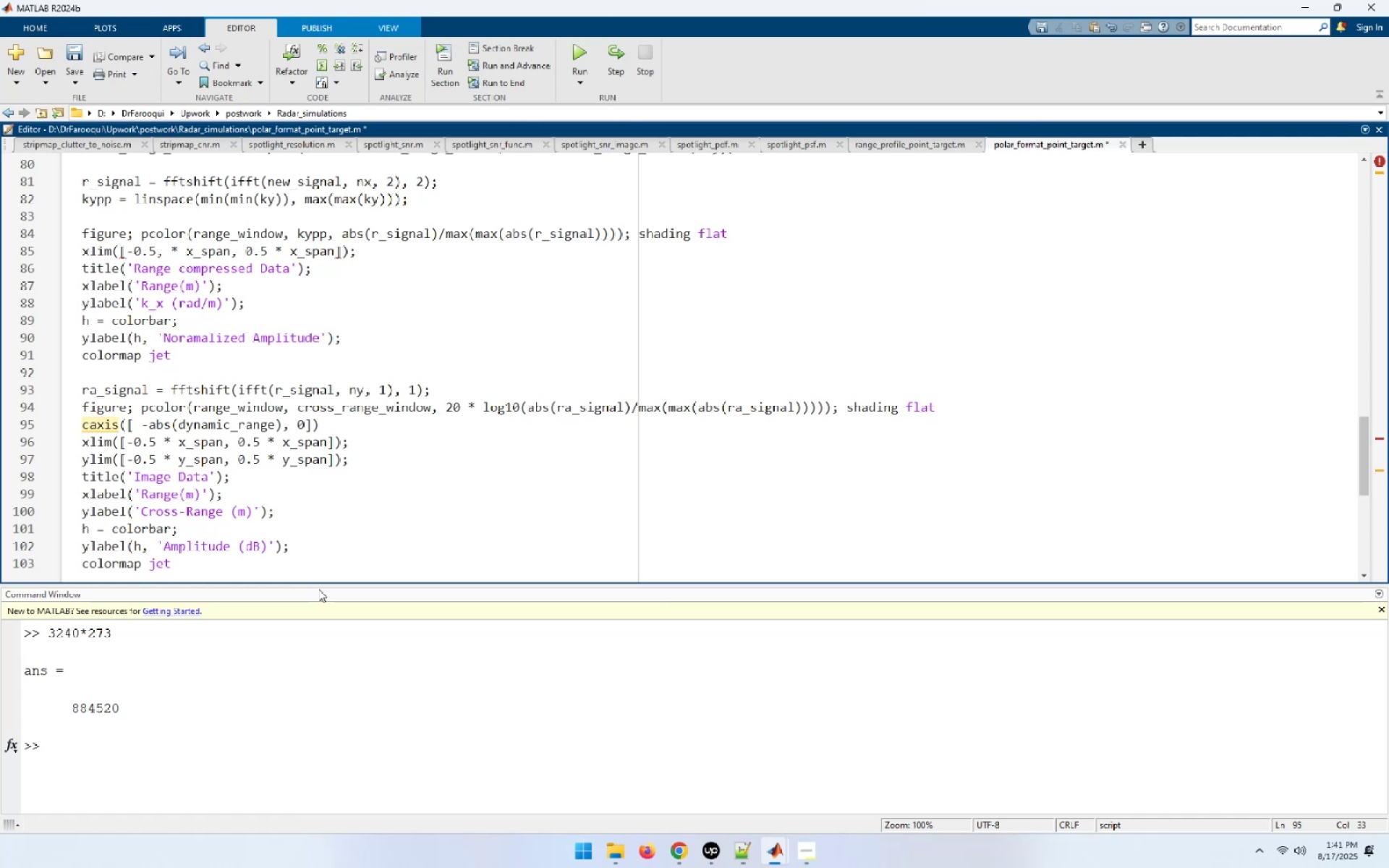 
key(Semicolon)
 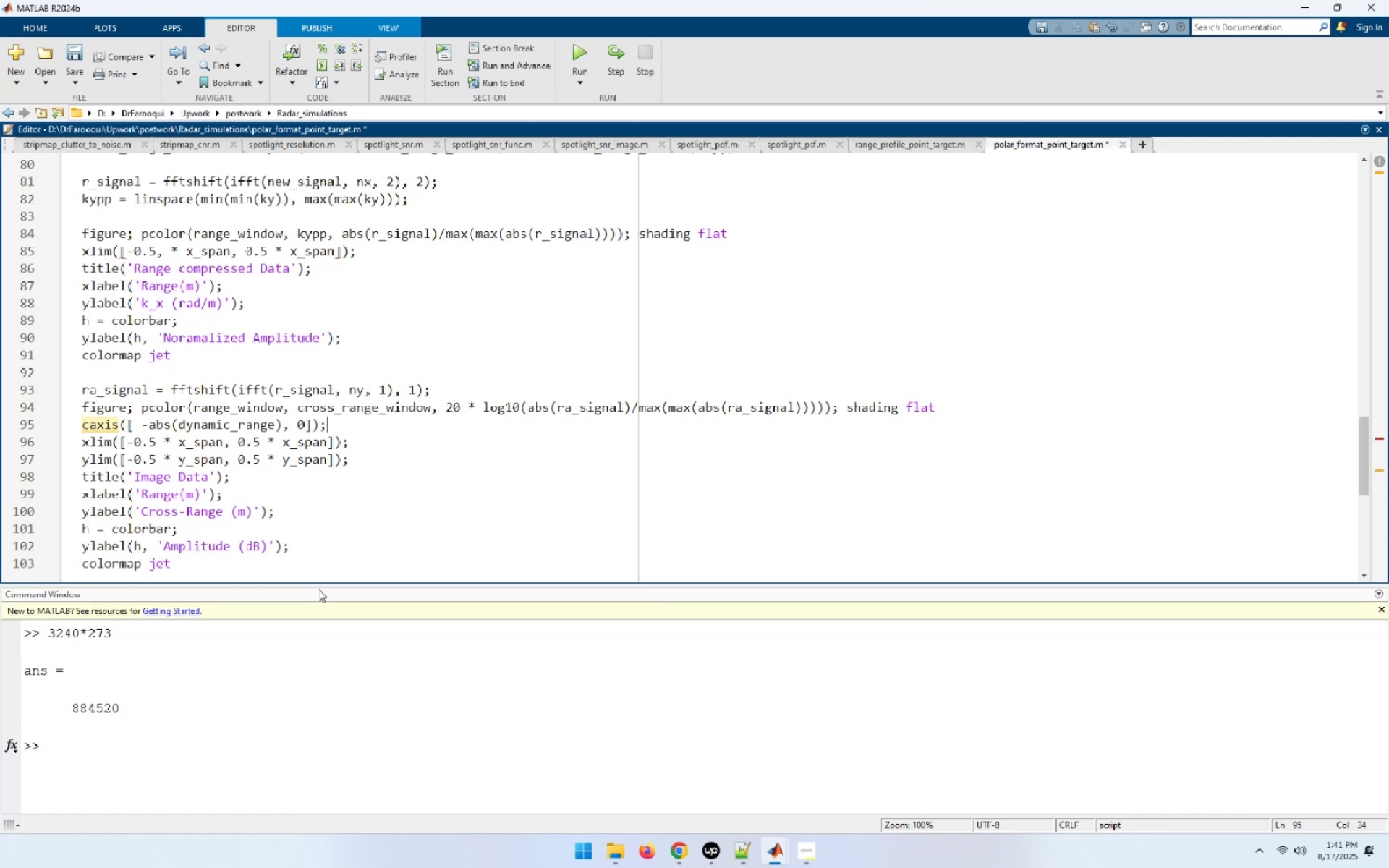 
key(Control+S)
 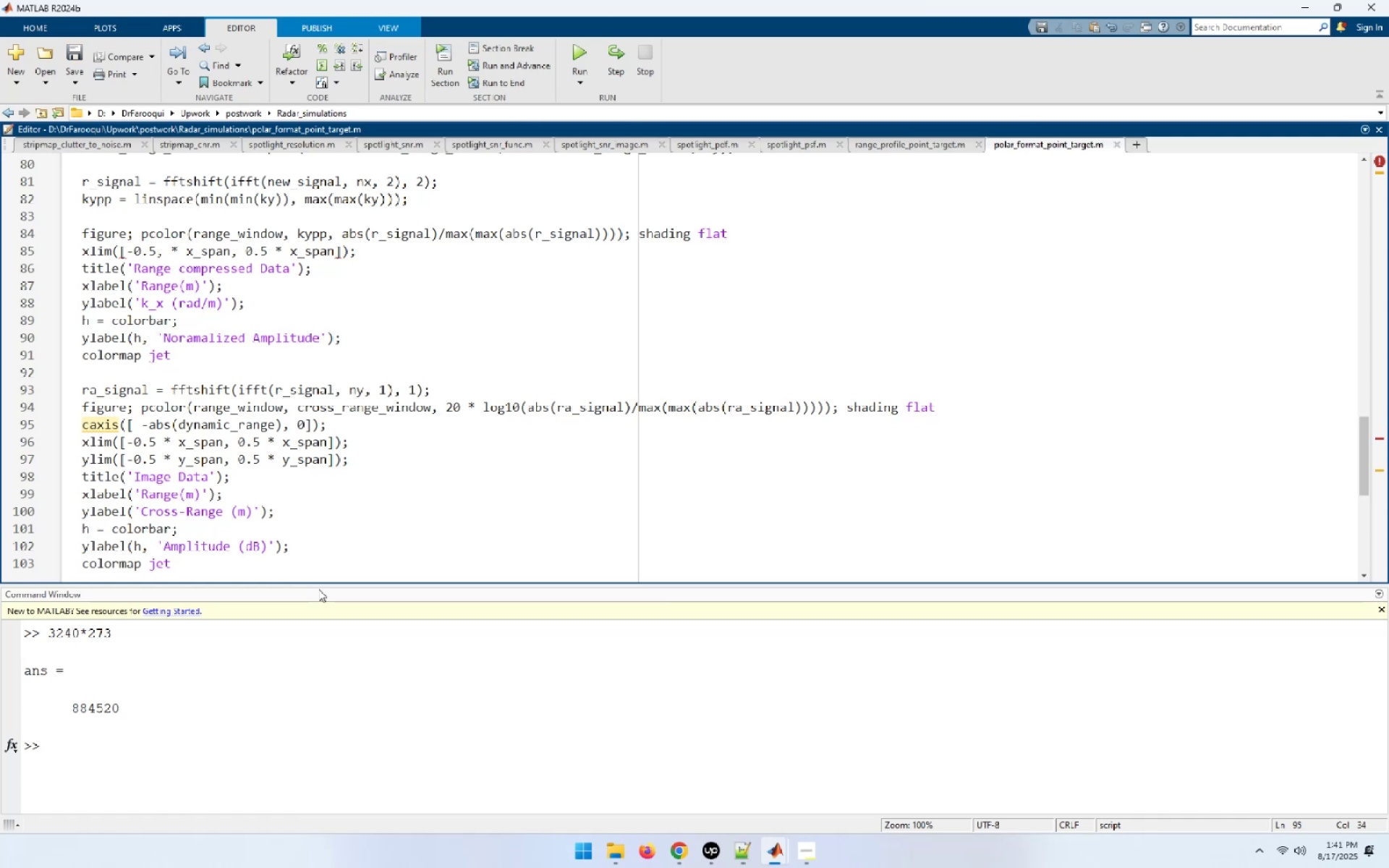 
key(F5)
 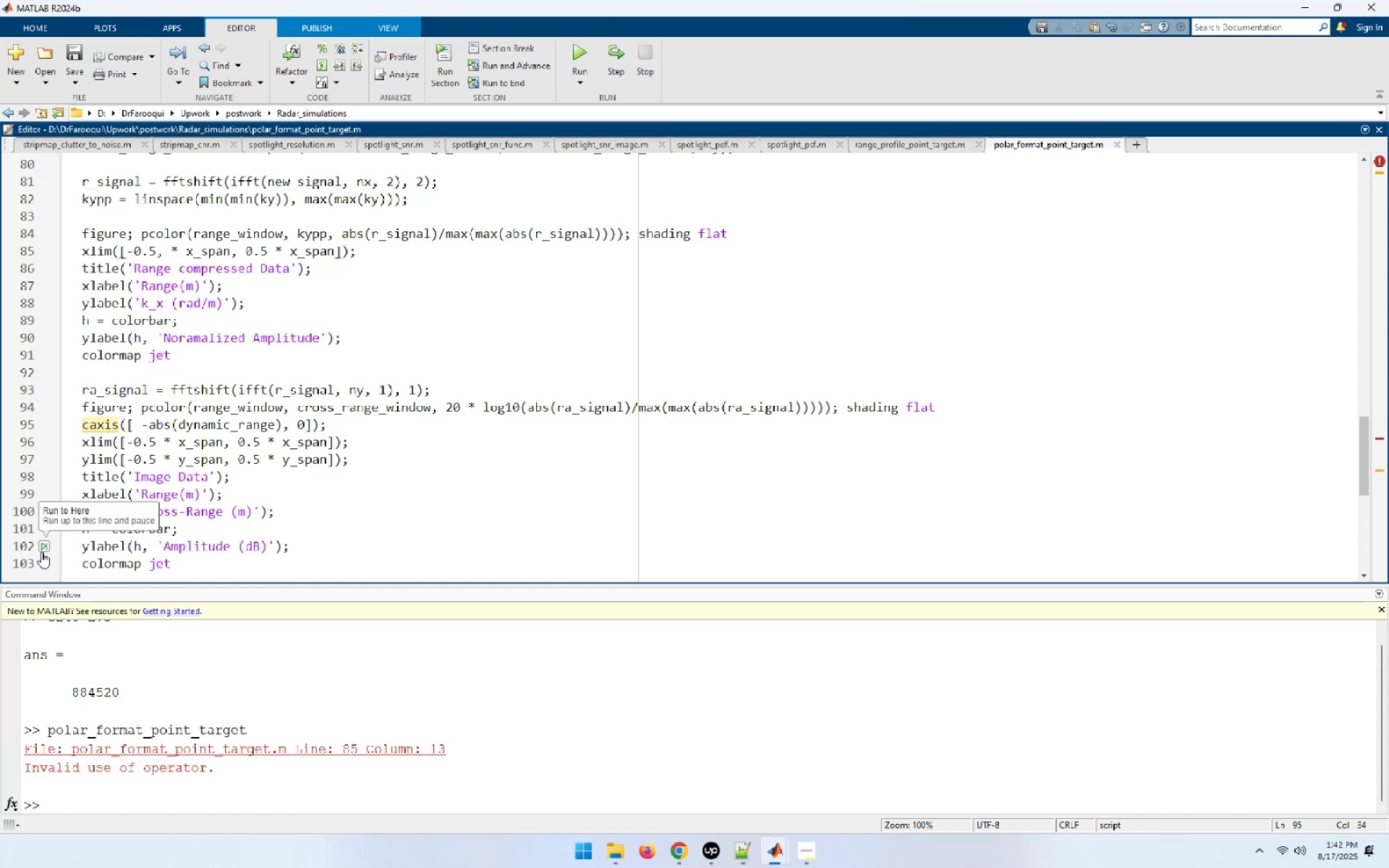 
wait(18.14)
 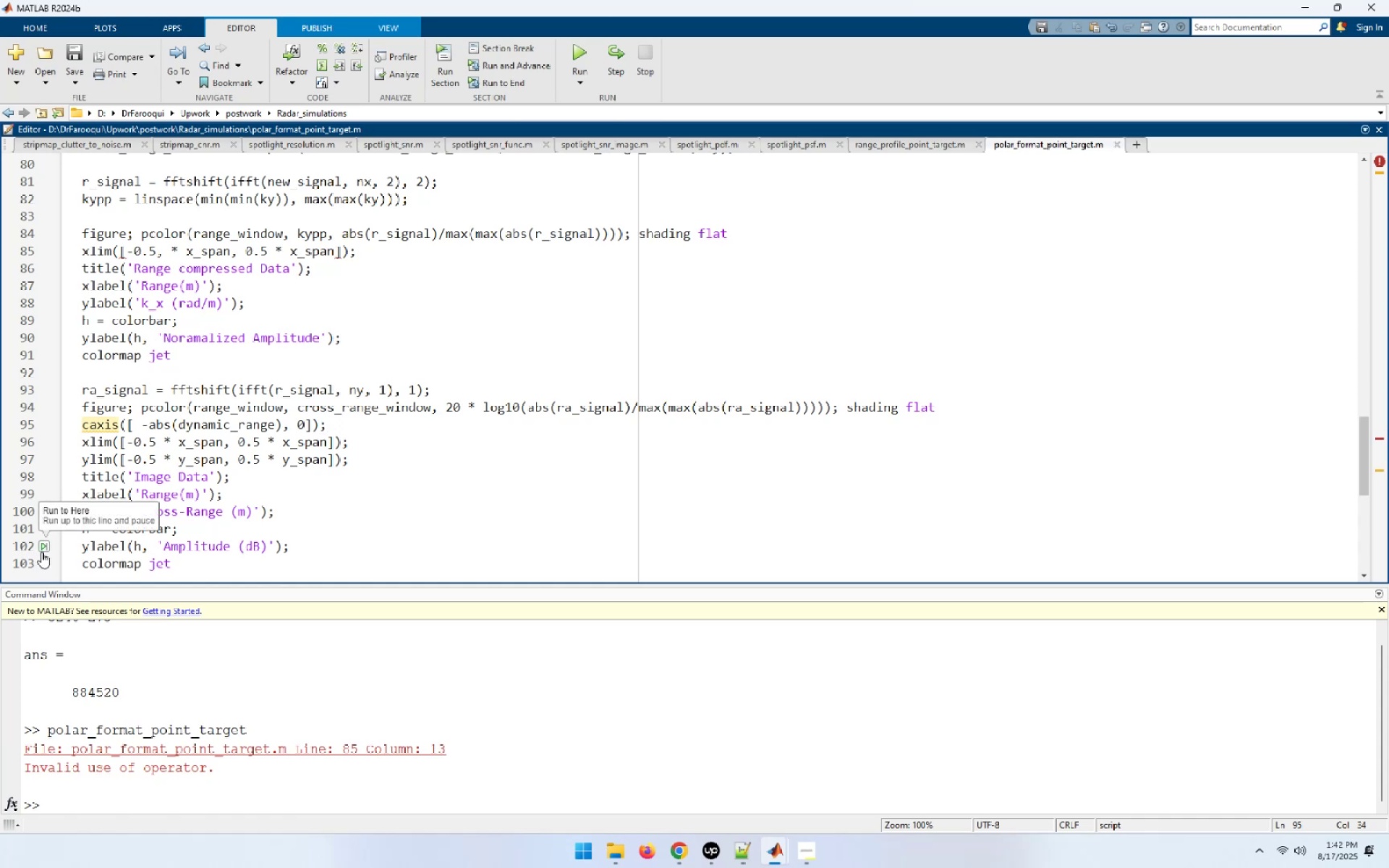 
left_click([383, 749])
 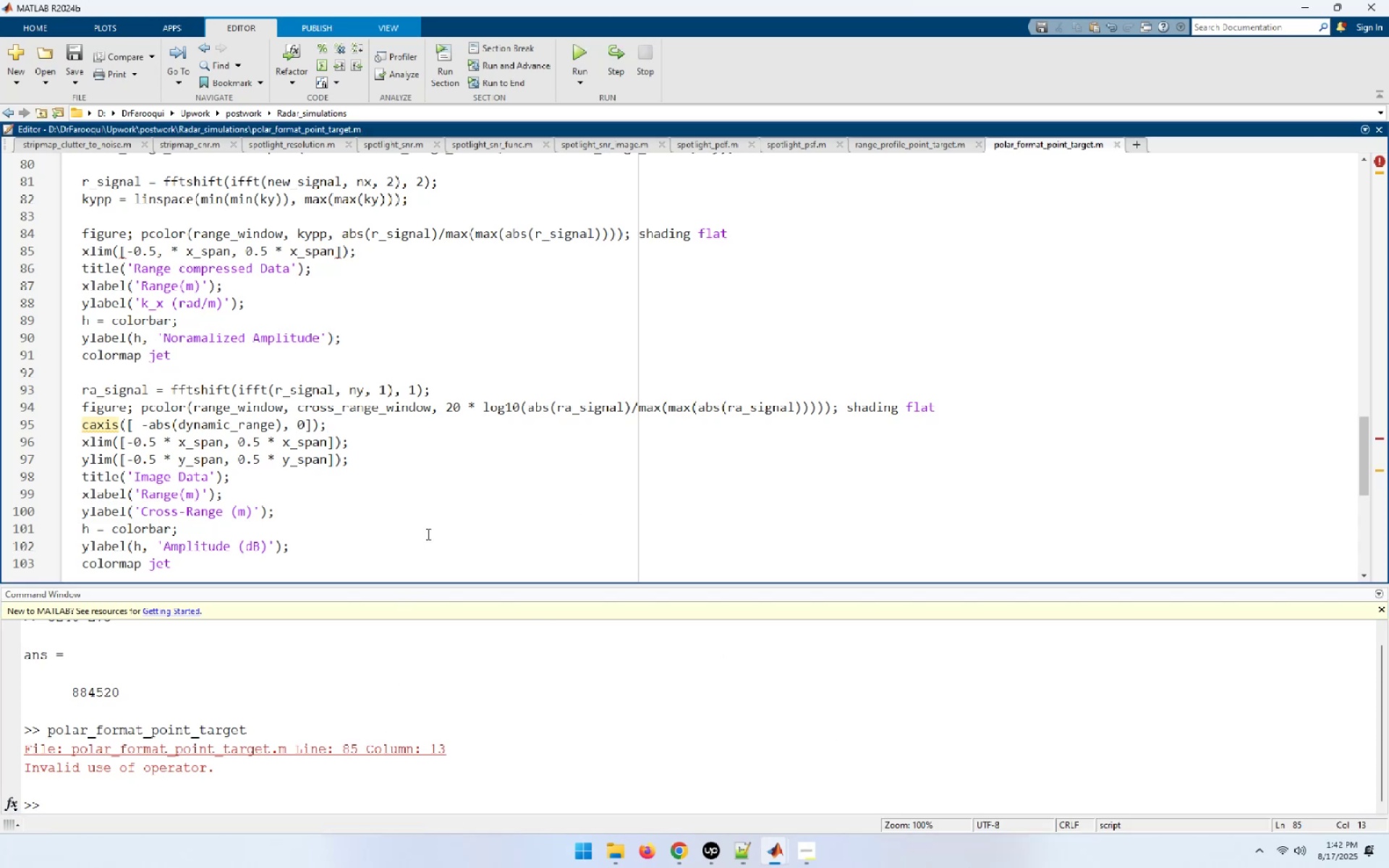 
wait(9.15)
 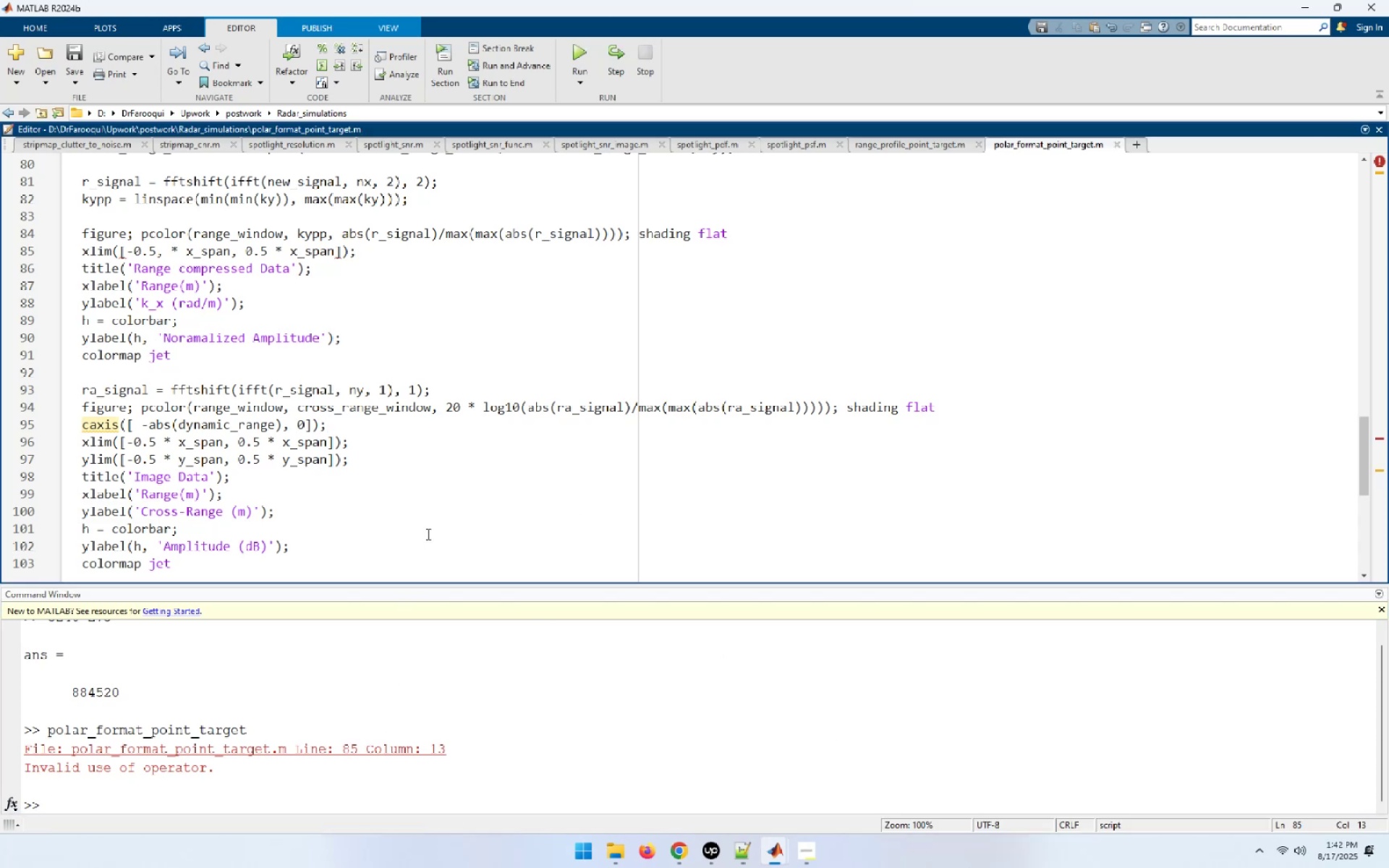 
key(Backspace)
 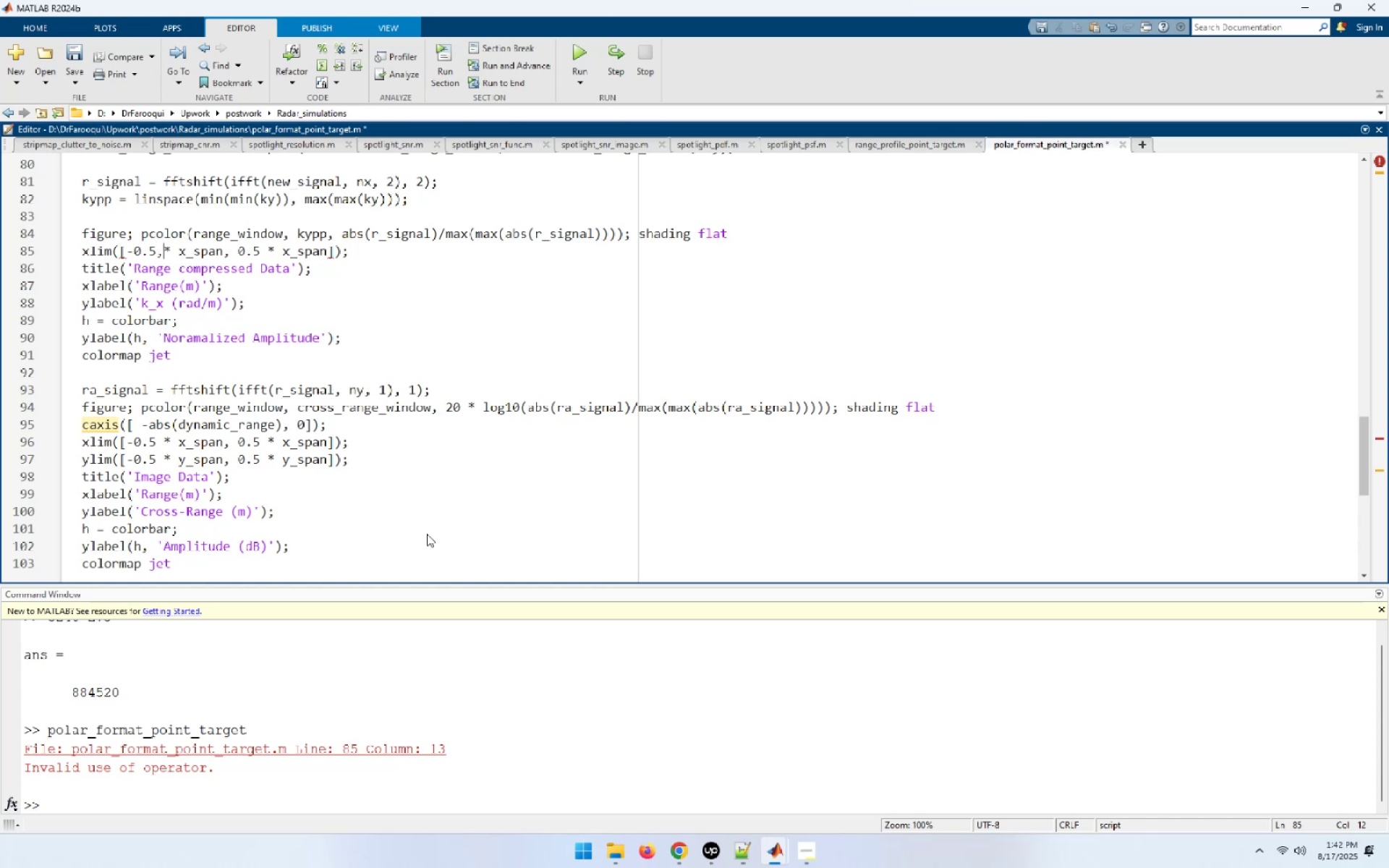 
key(Backspace)
 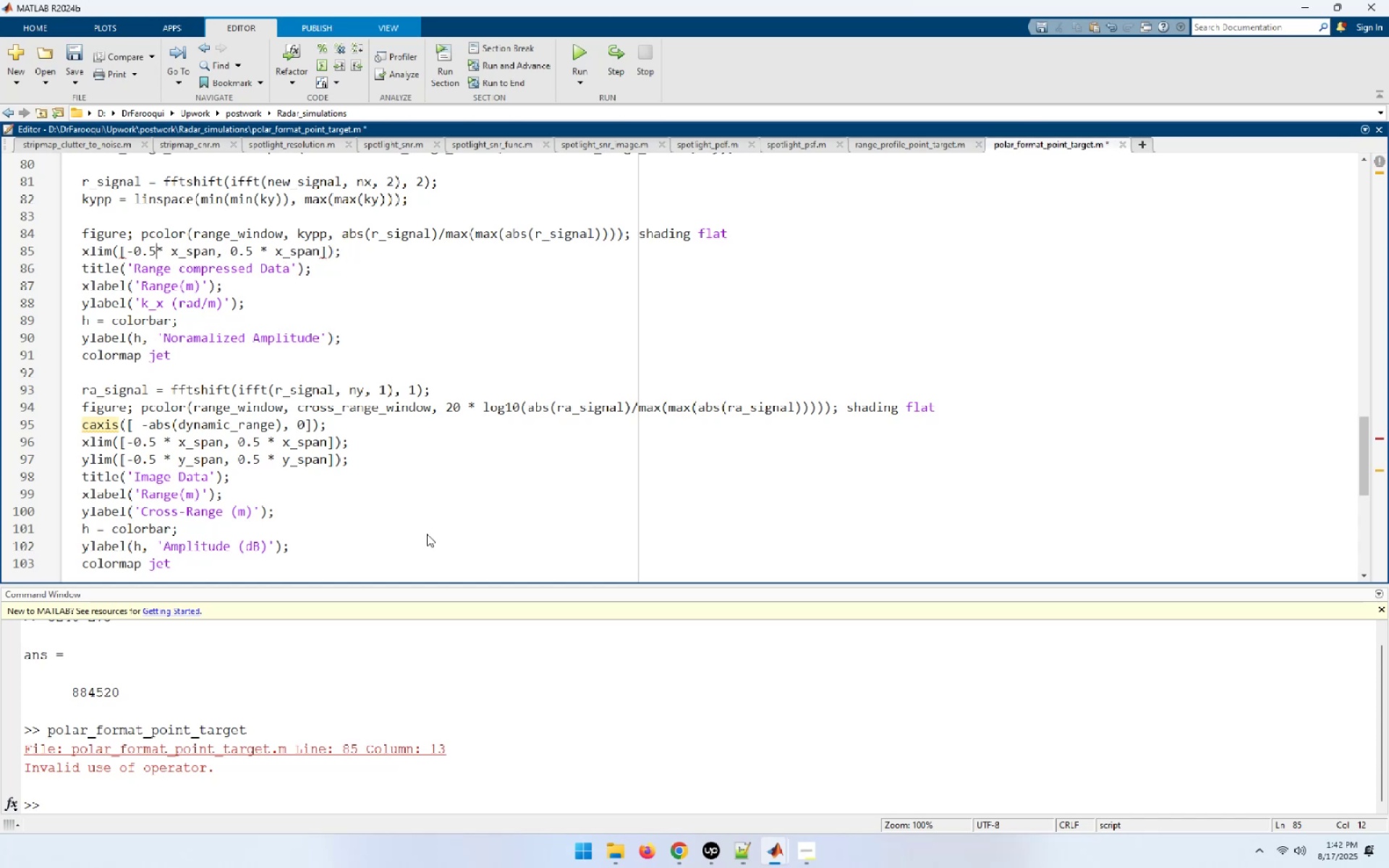 
key(Space)
 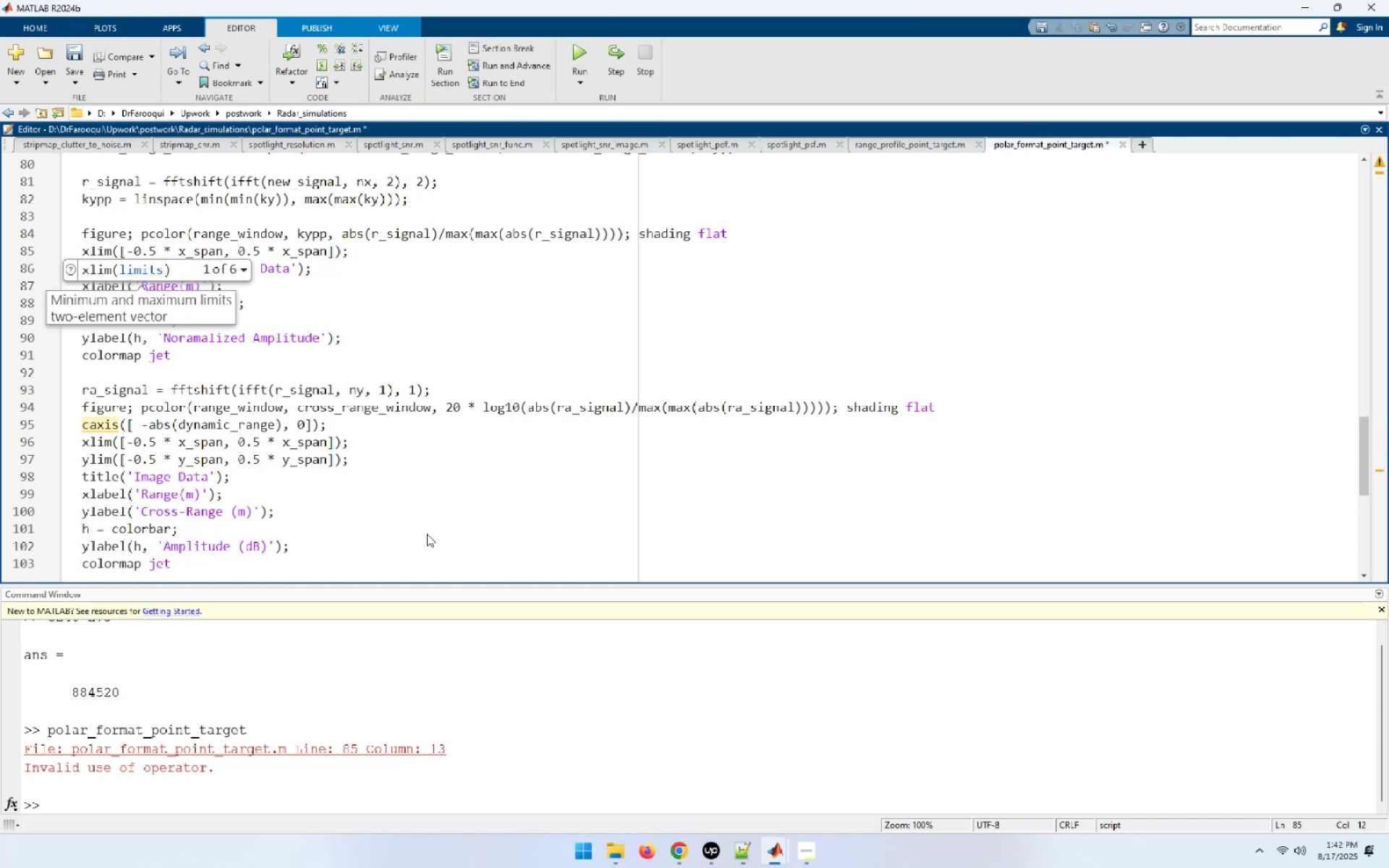 
key(F5)
 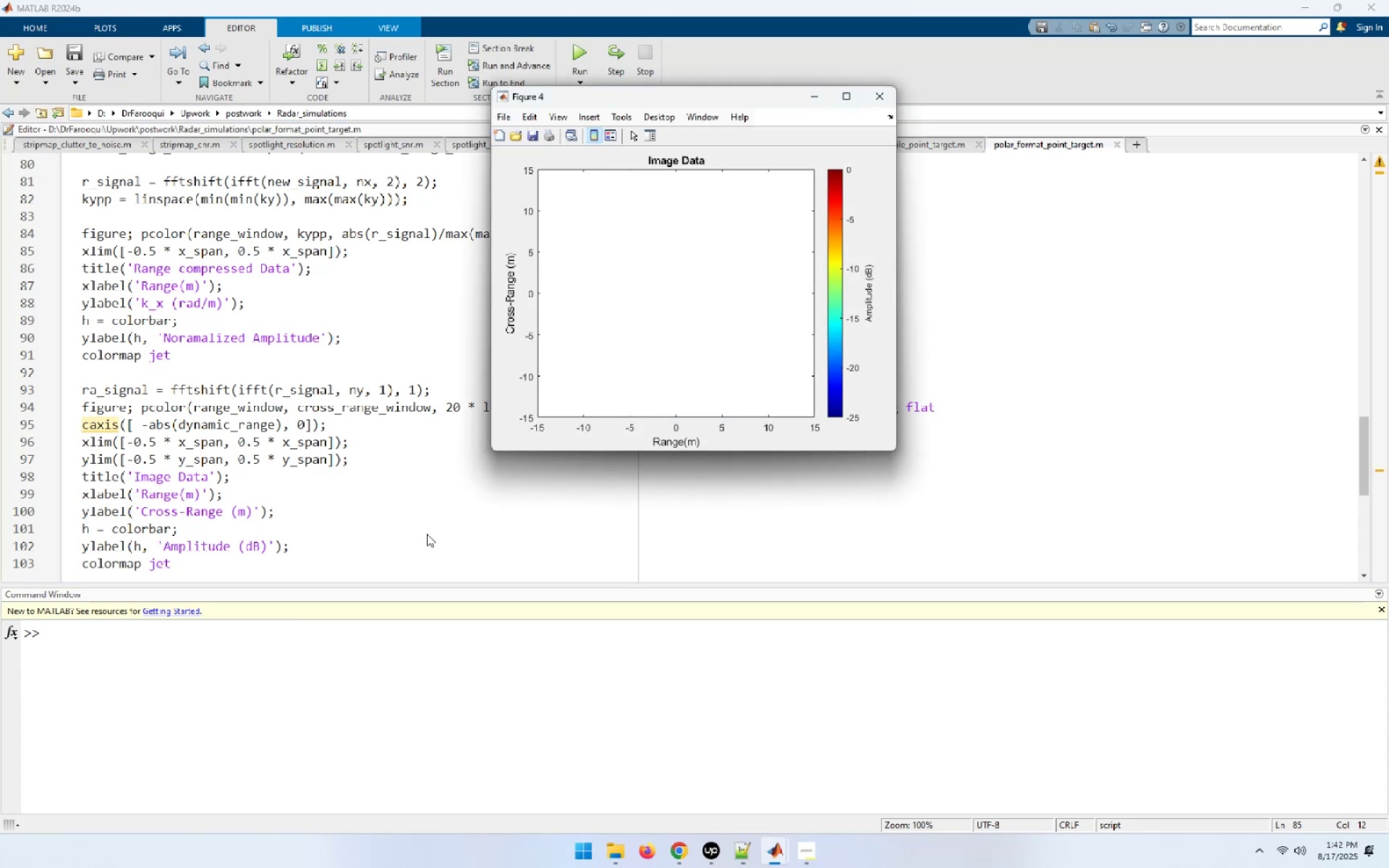 
wait(15.51)
 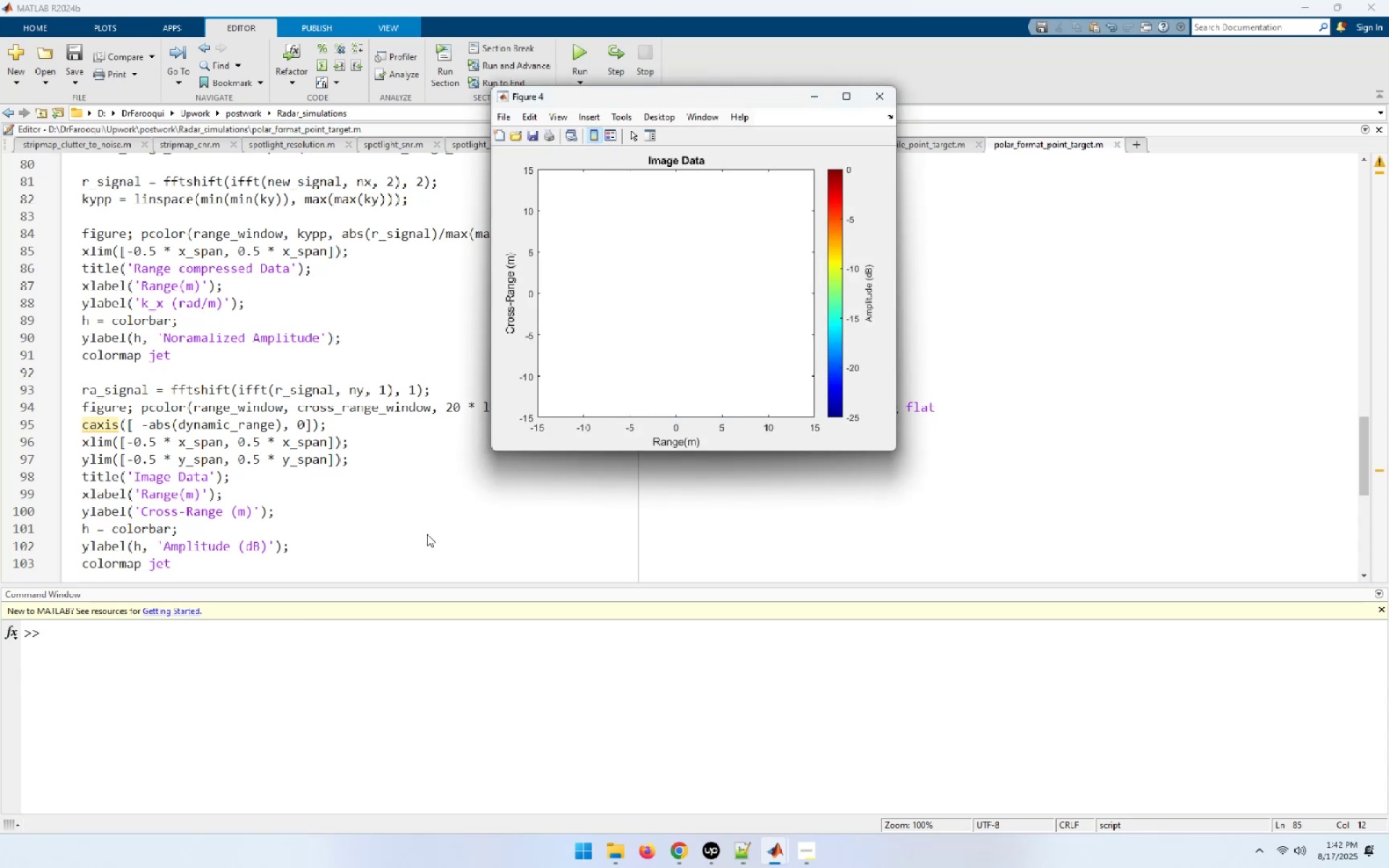 
left_click_drag(start_coordinate=[645, 98], to_coordinate=[1111, 102])
 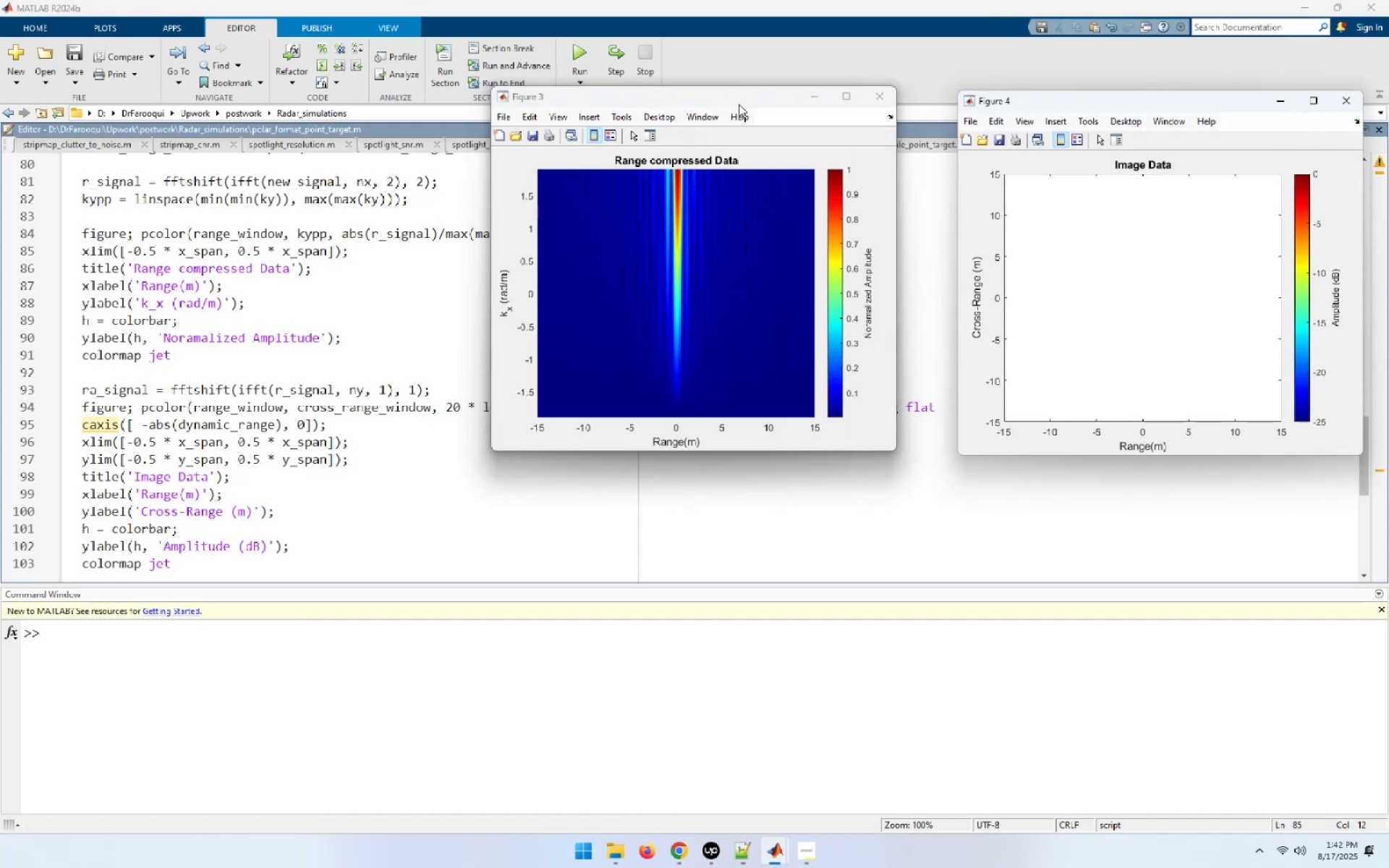 
left_click_drag(start_coordinate=[739, 104], to_coordinate=[1220, 477])
 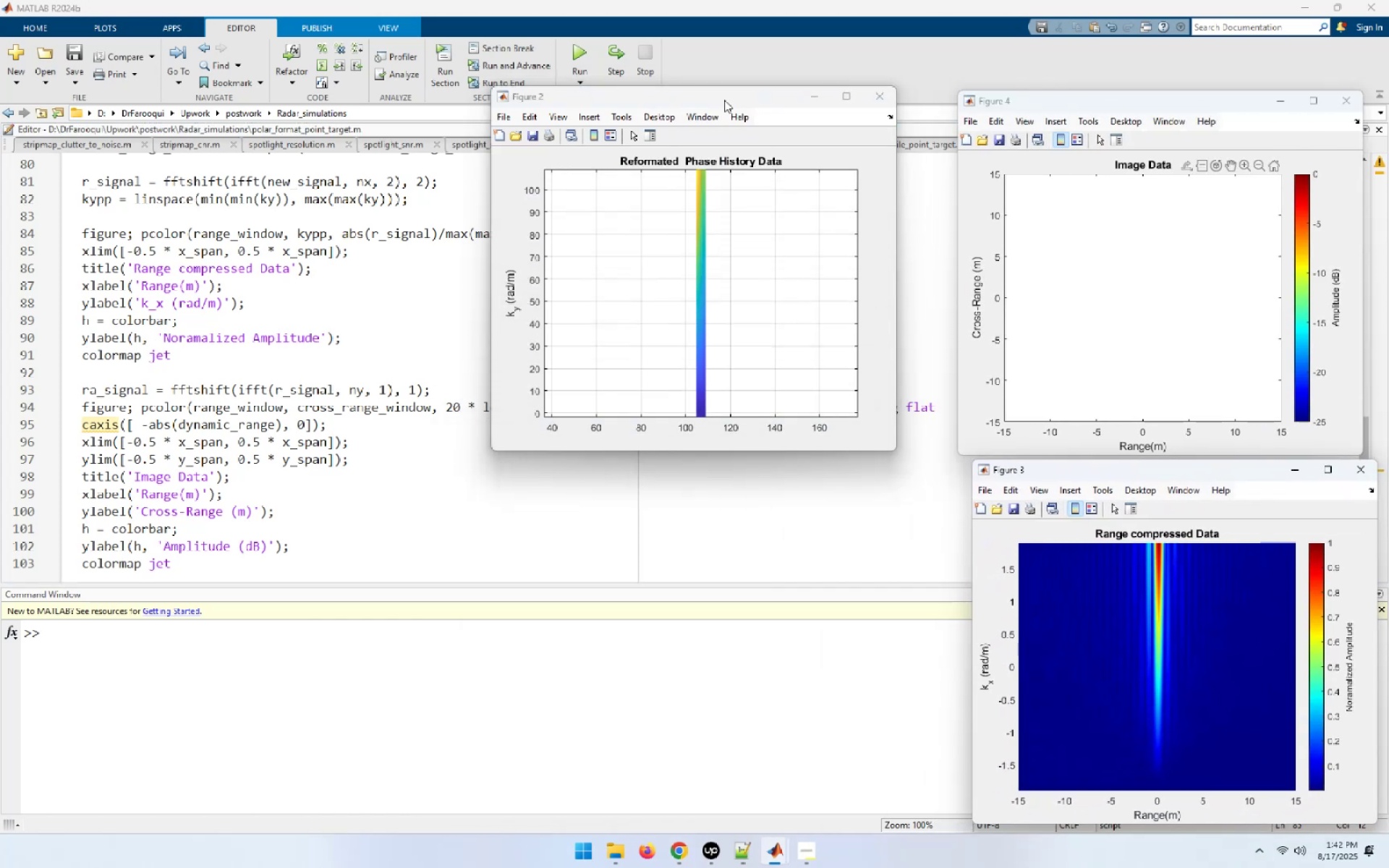 
left_click_drag(start_coordinate=[724, 100], to_coordinate=[798, 470])
 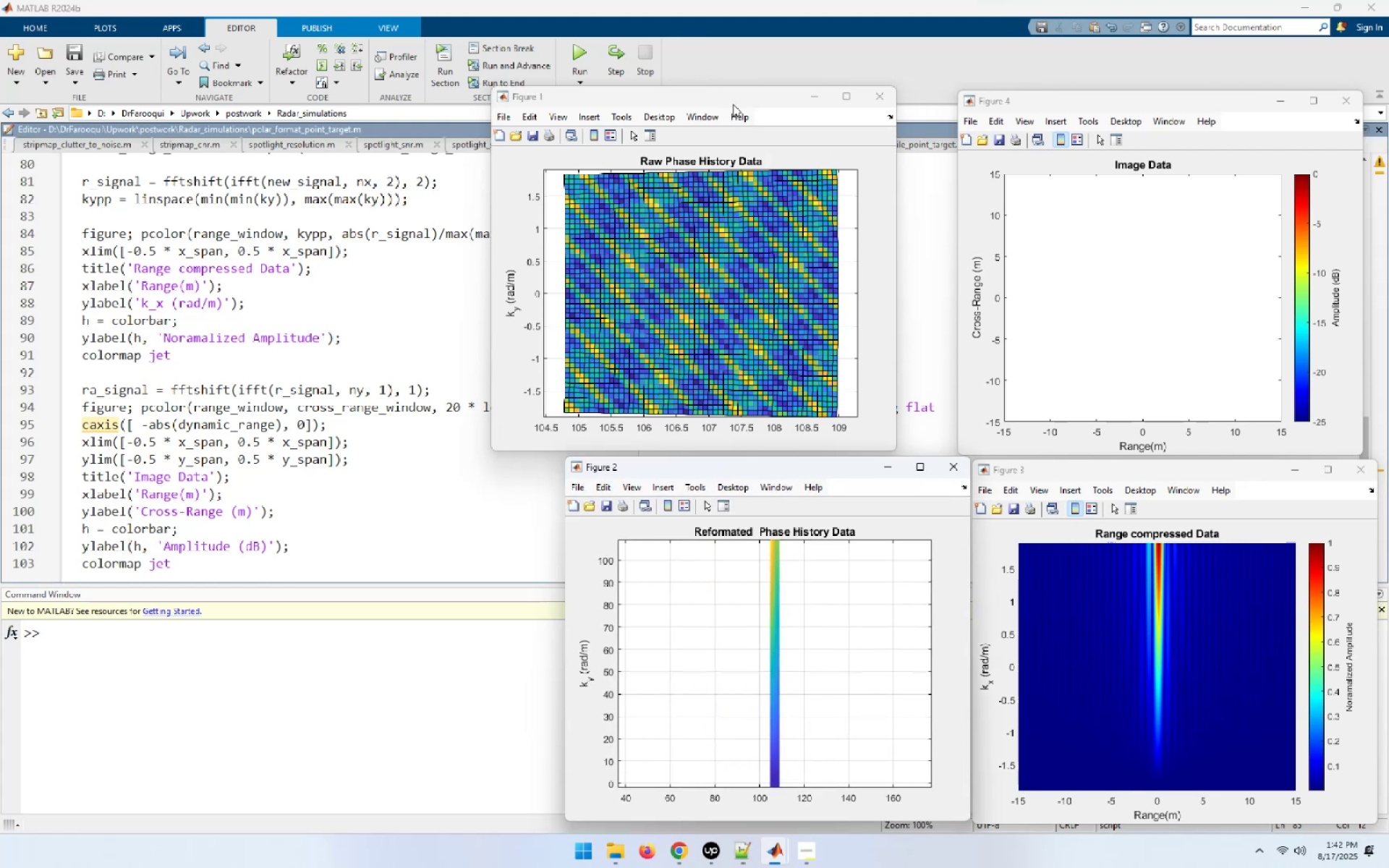 
left_click_drag(start_coordinate=[733, 104], to_coordinate=[766, 108])
 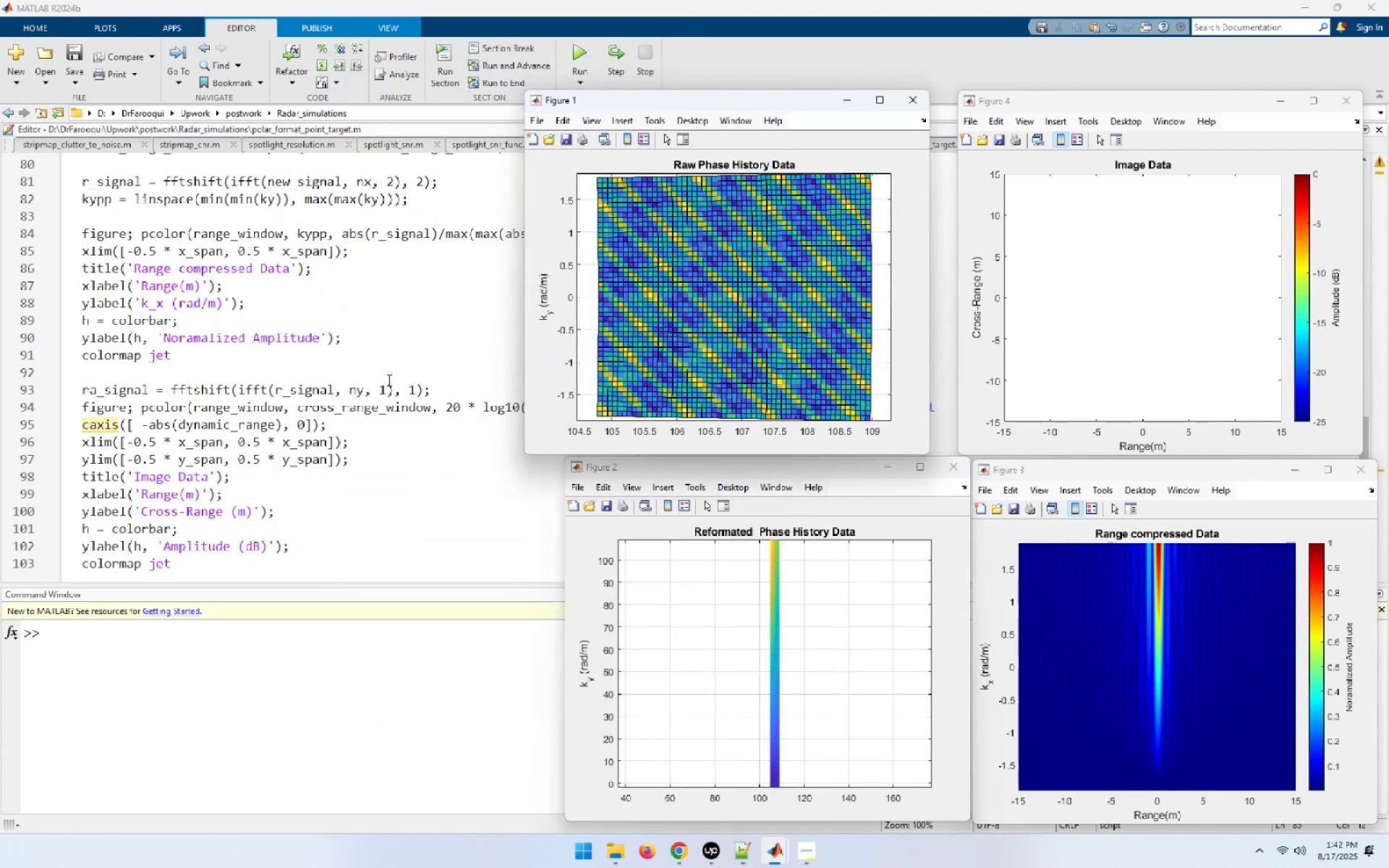 
left_click([388, 380])
 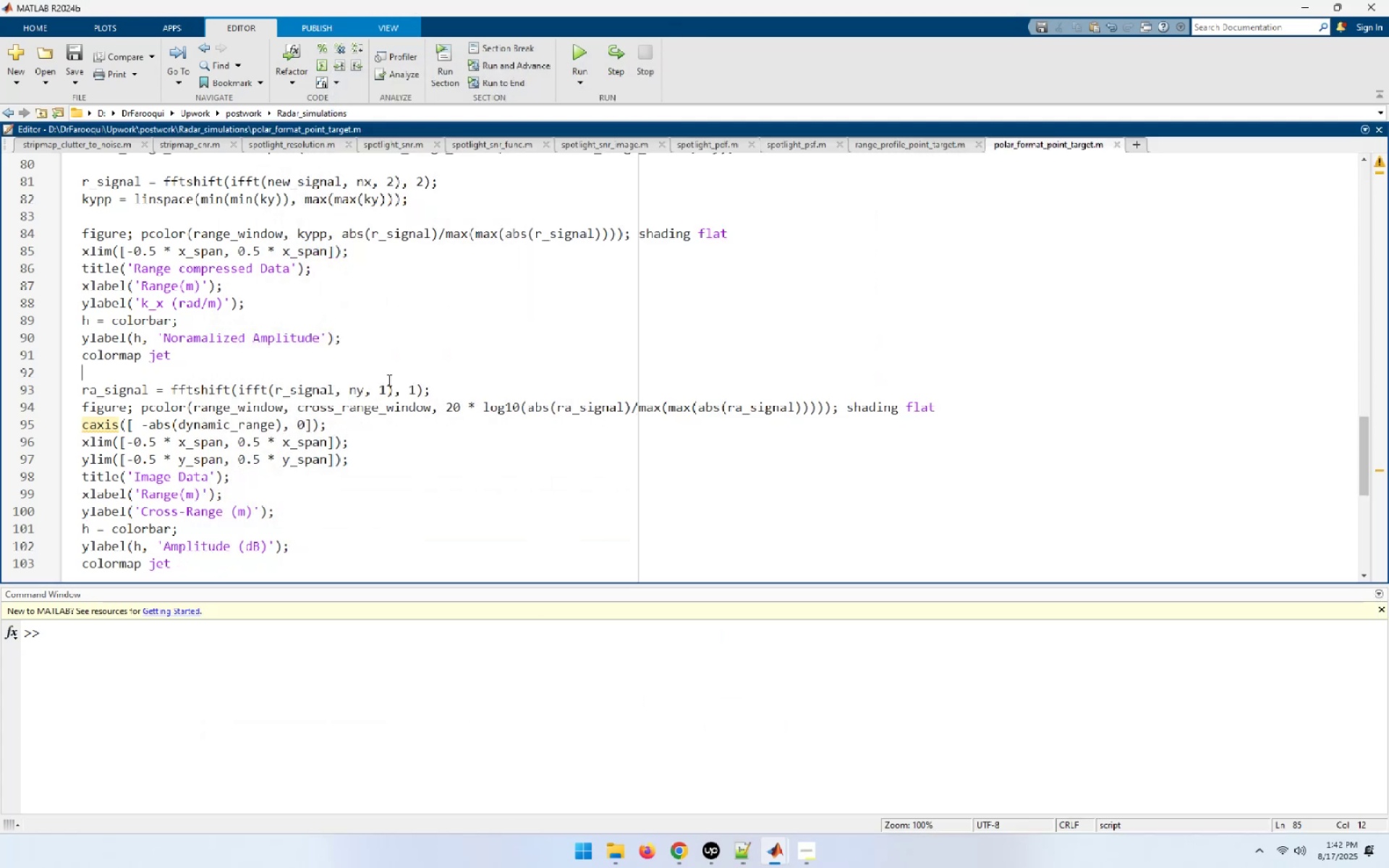 
scroll: coordinate [388, 380], scroll_direction: up, amount: 22.0
 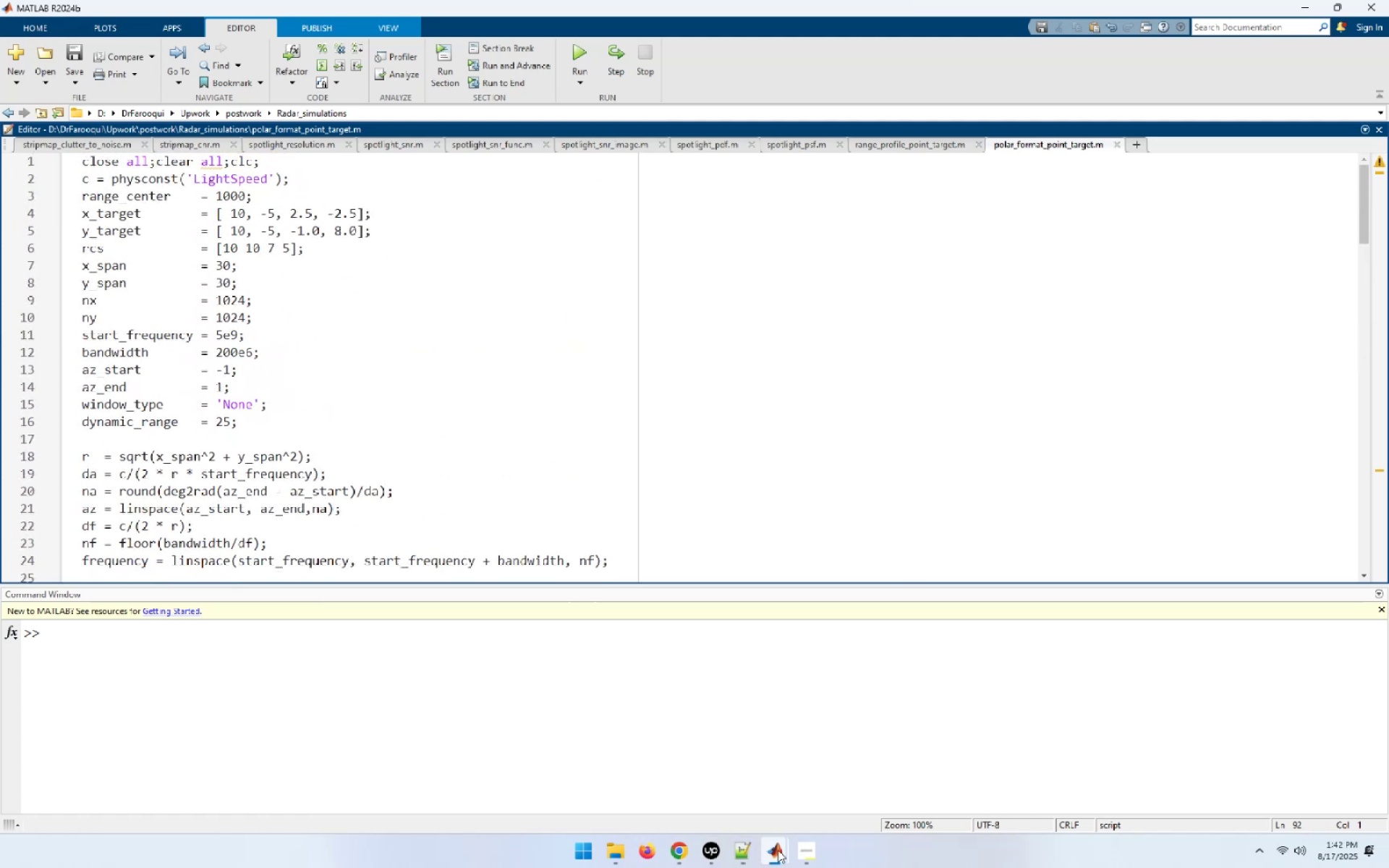 
left_click([1099, 791])
 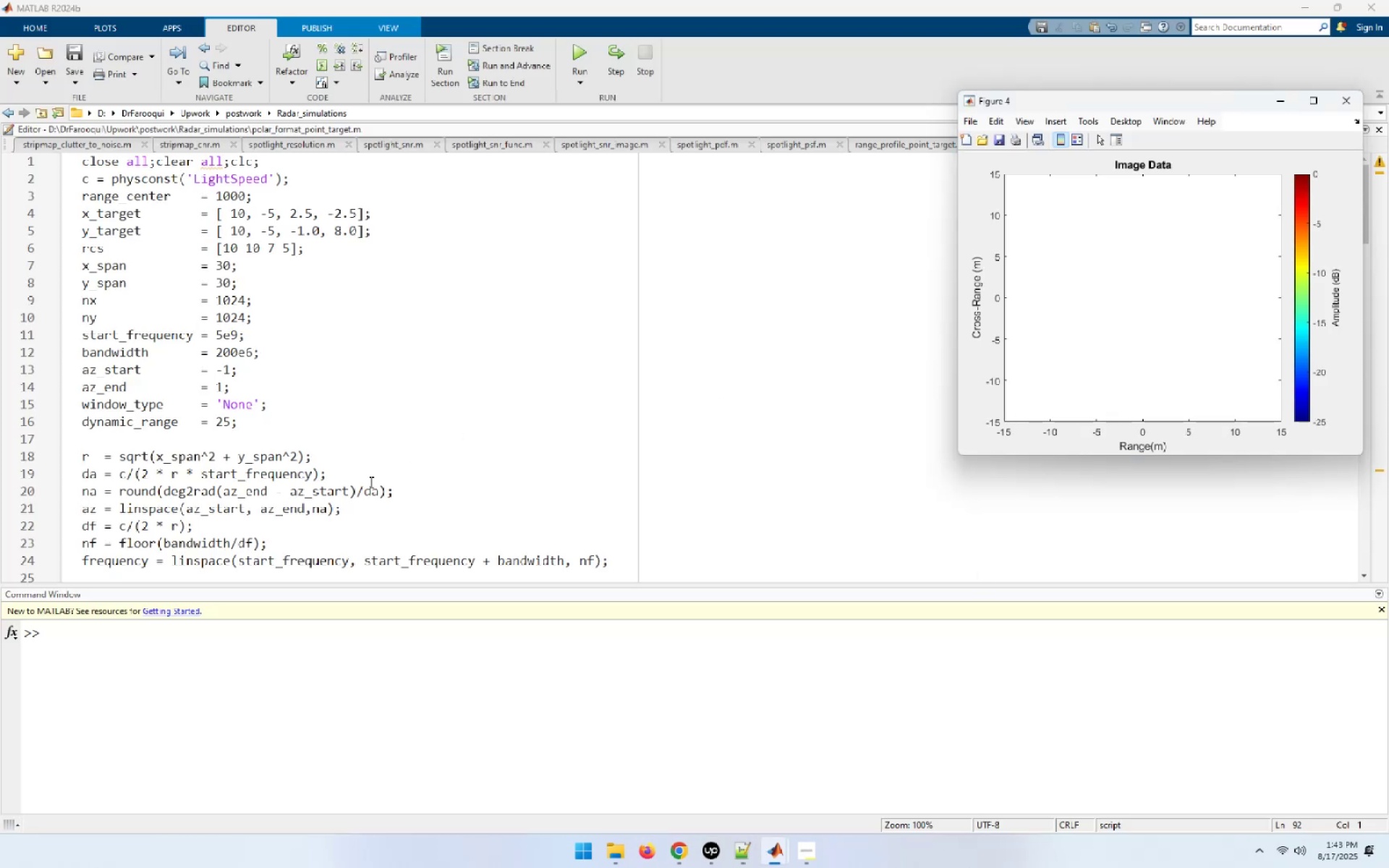 
wait(8.02)
 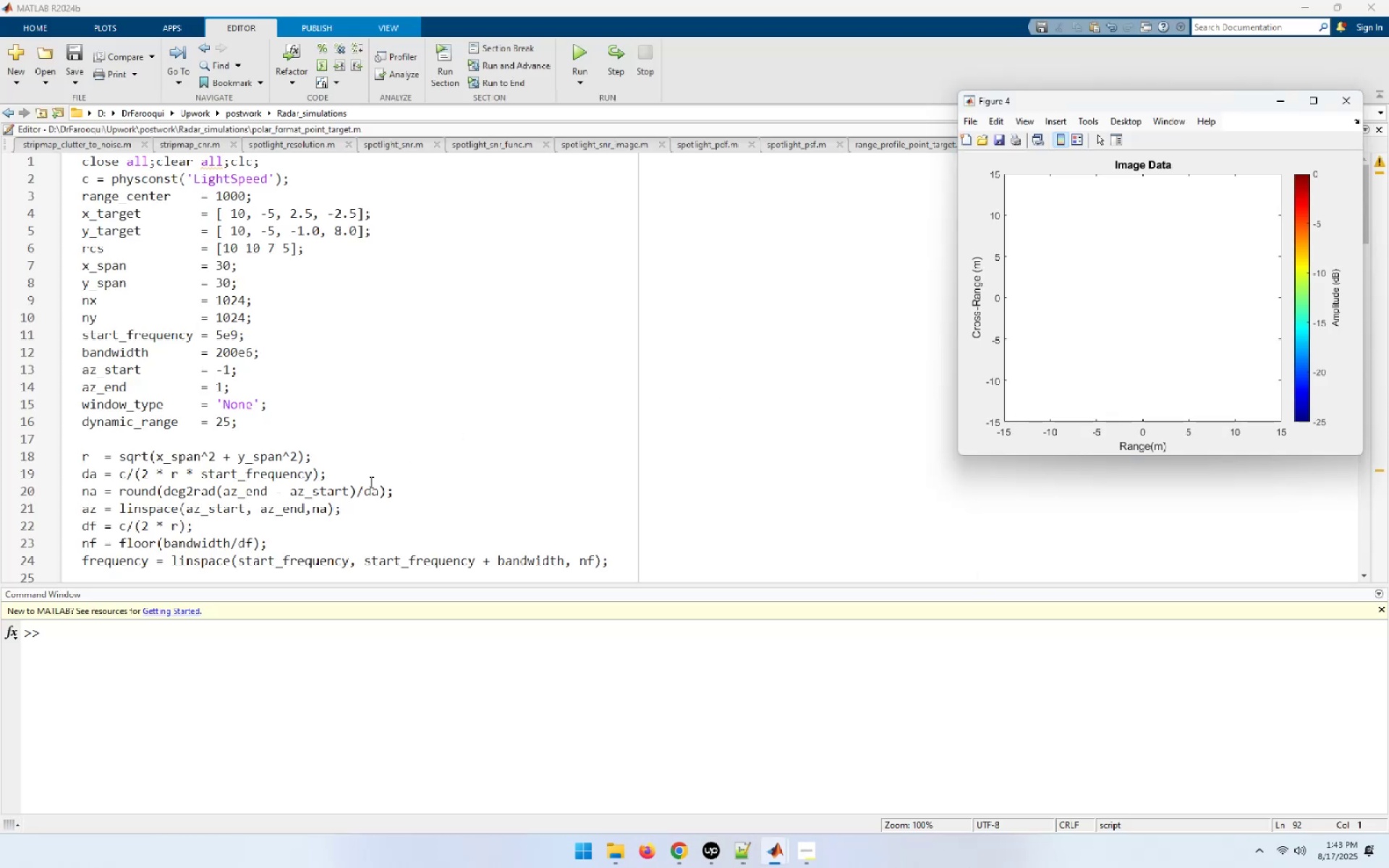 
scroll: coordinate [461, 417], scroll_direction: down, amount: 20.0
 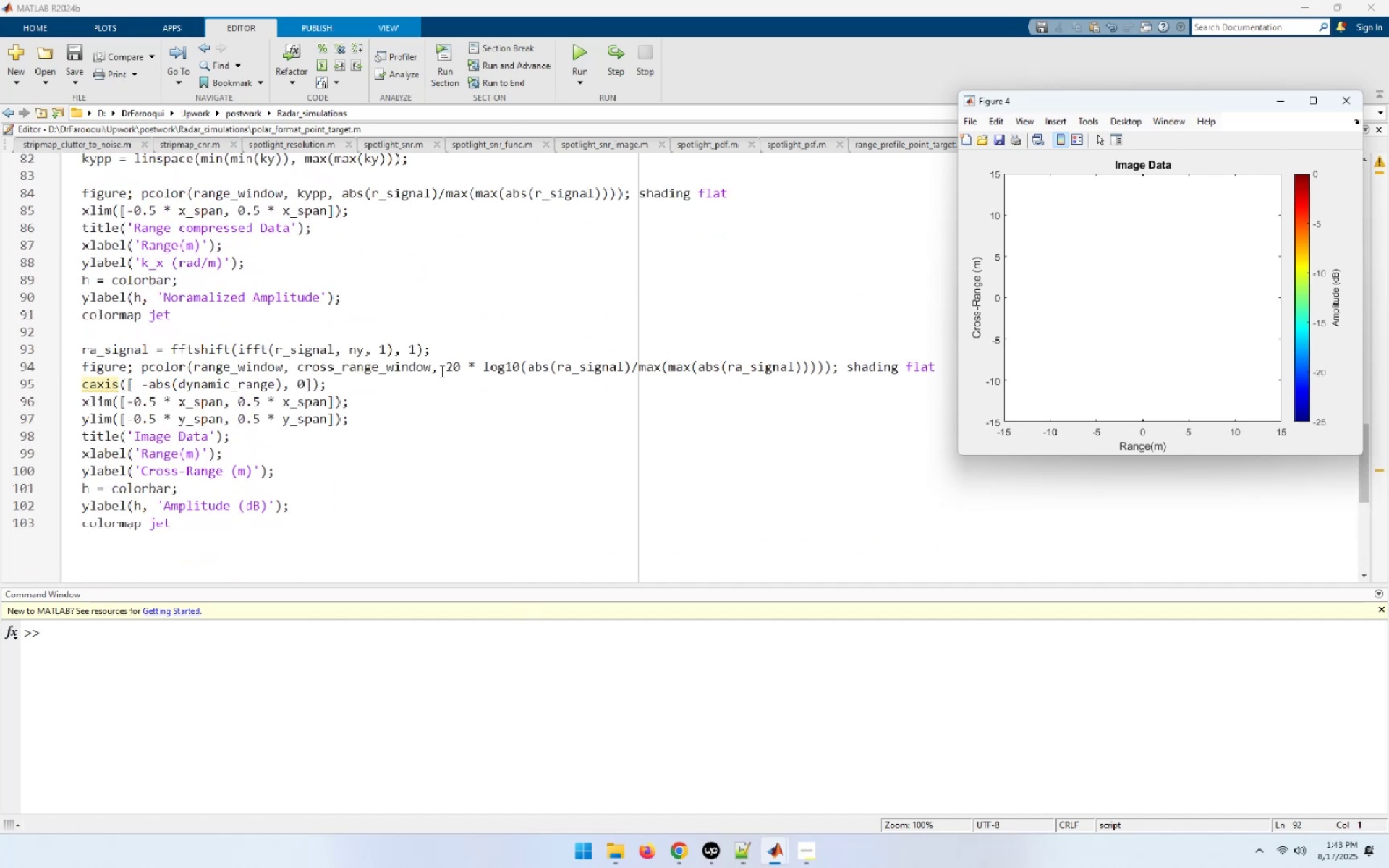 
mouse_move([213, 367])
 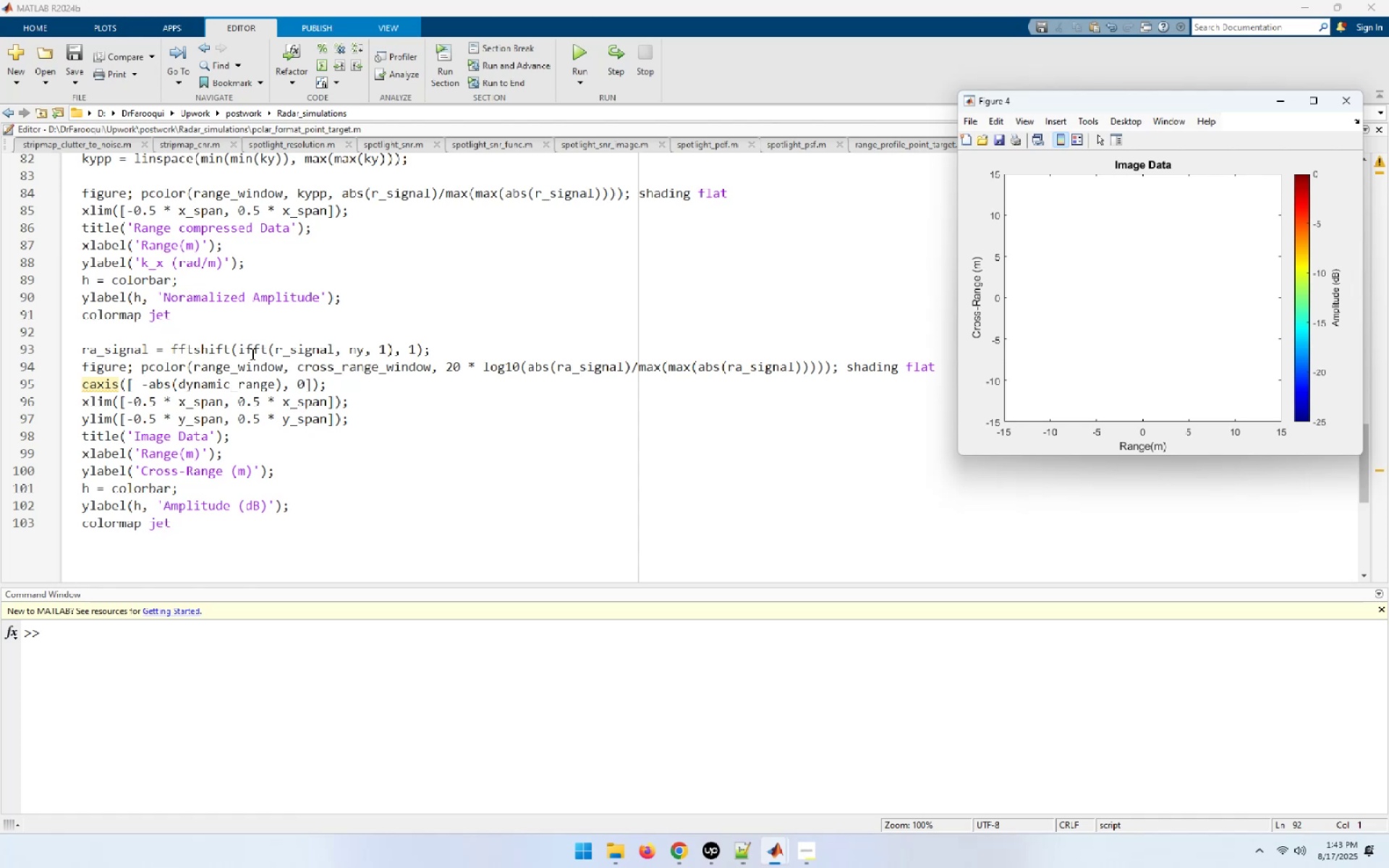 
wait(8.18)
 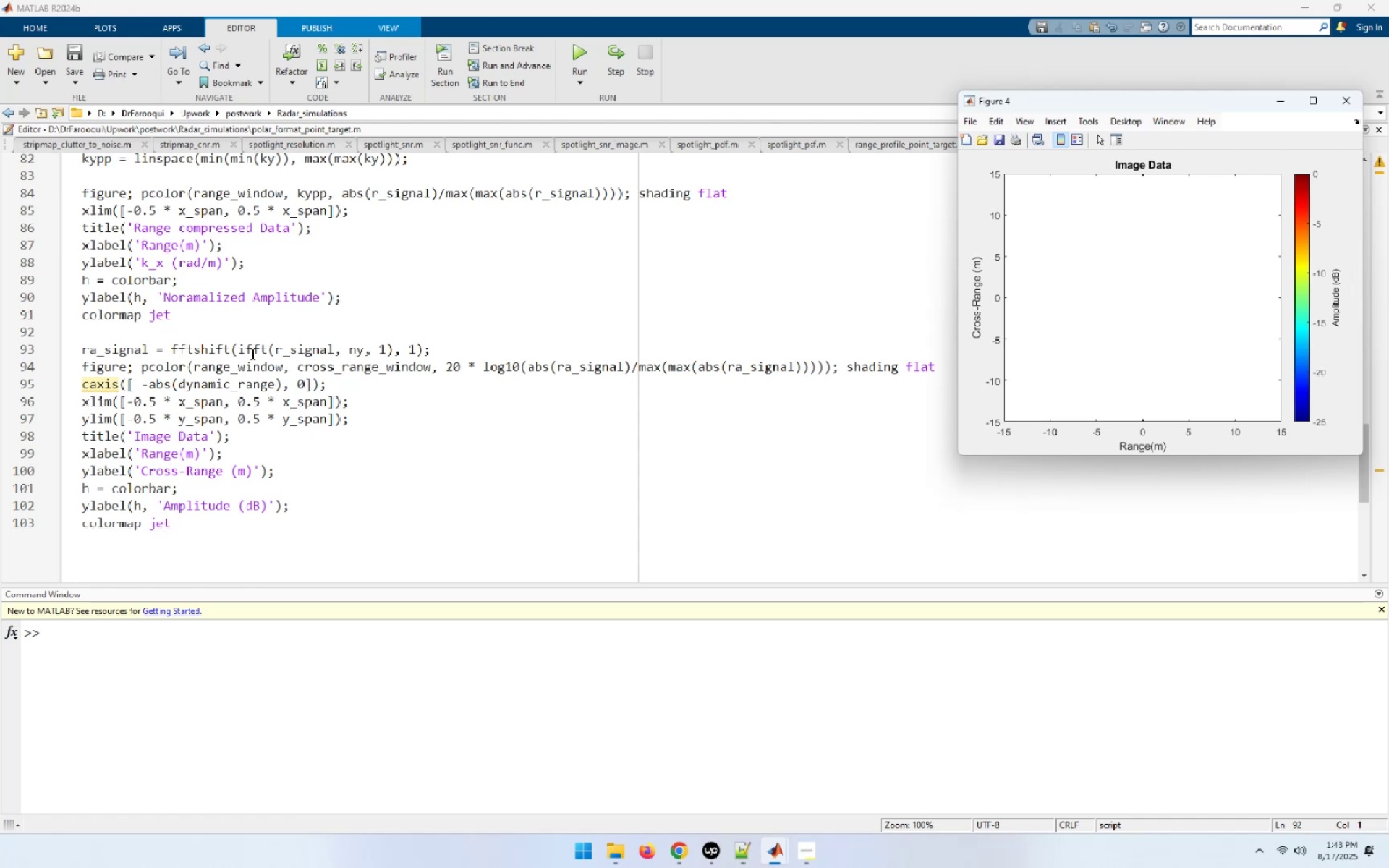 
double_click([249, 373])
 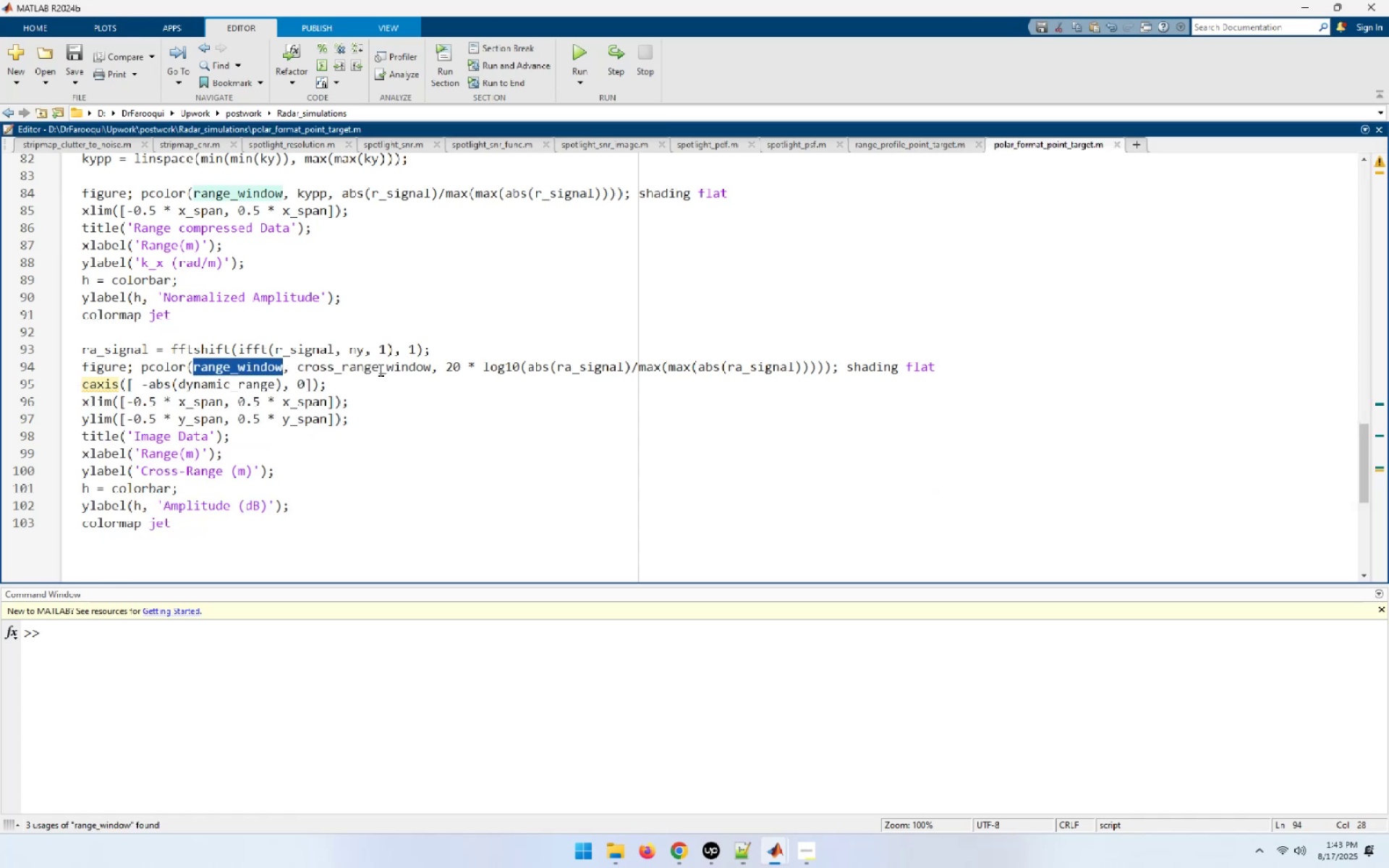 
double_click([379, 370])
 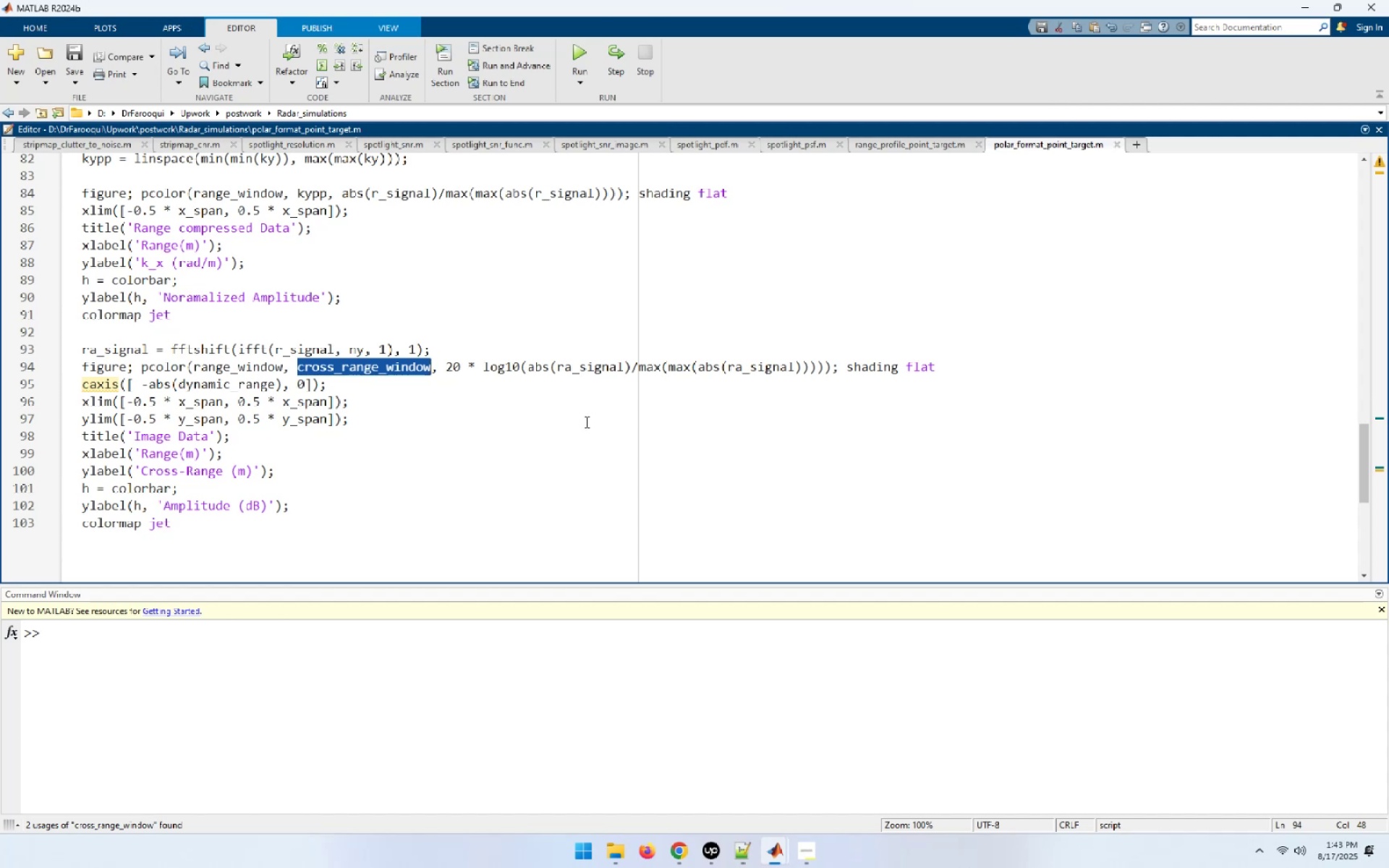 
wait(12.91)
 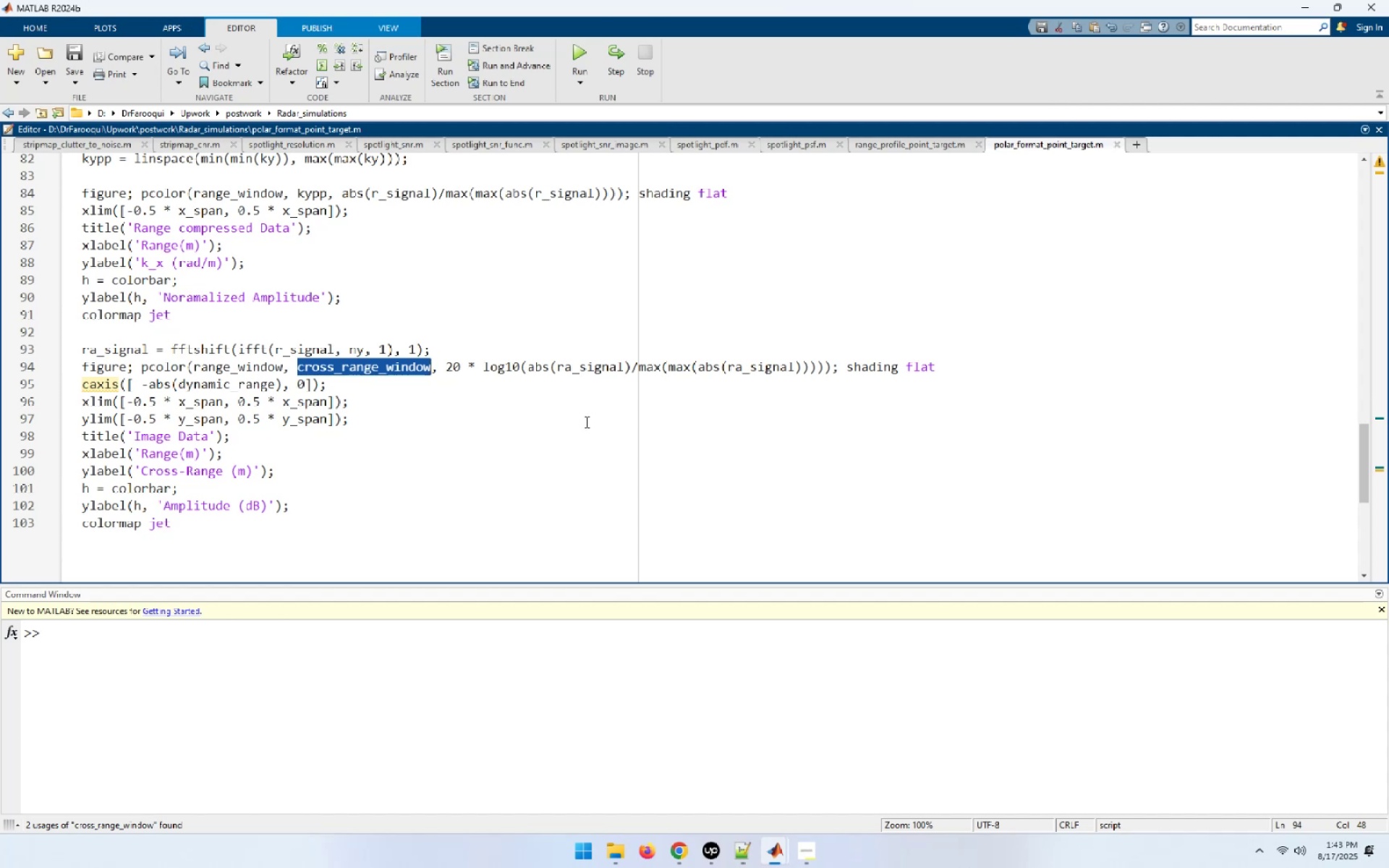 
left_click([272, 383])
 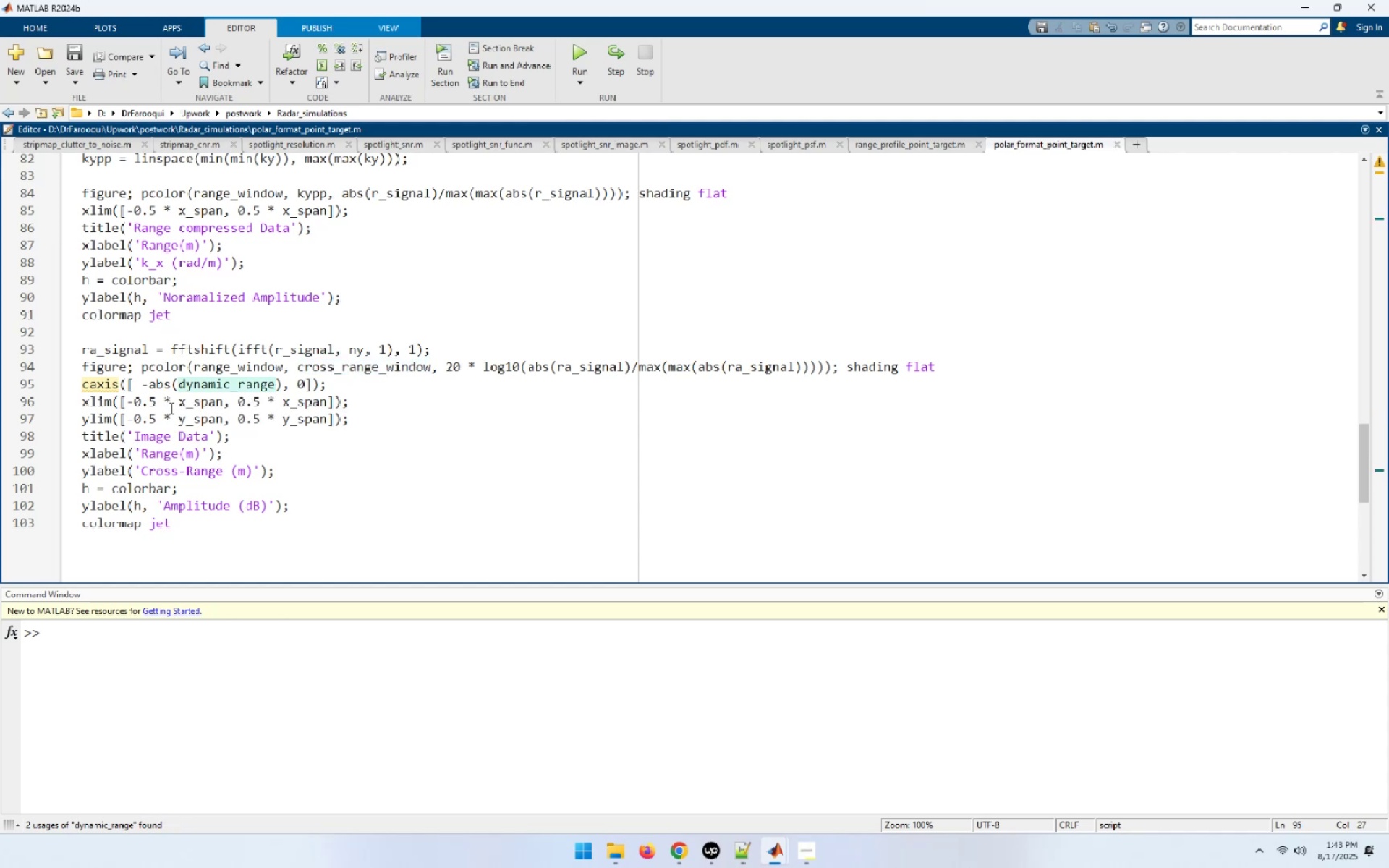 
wait(6.3)
 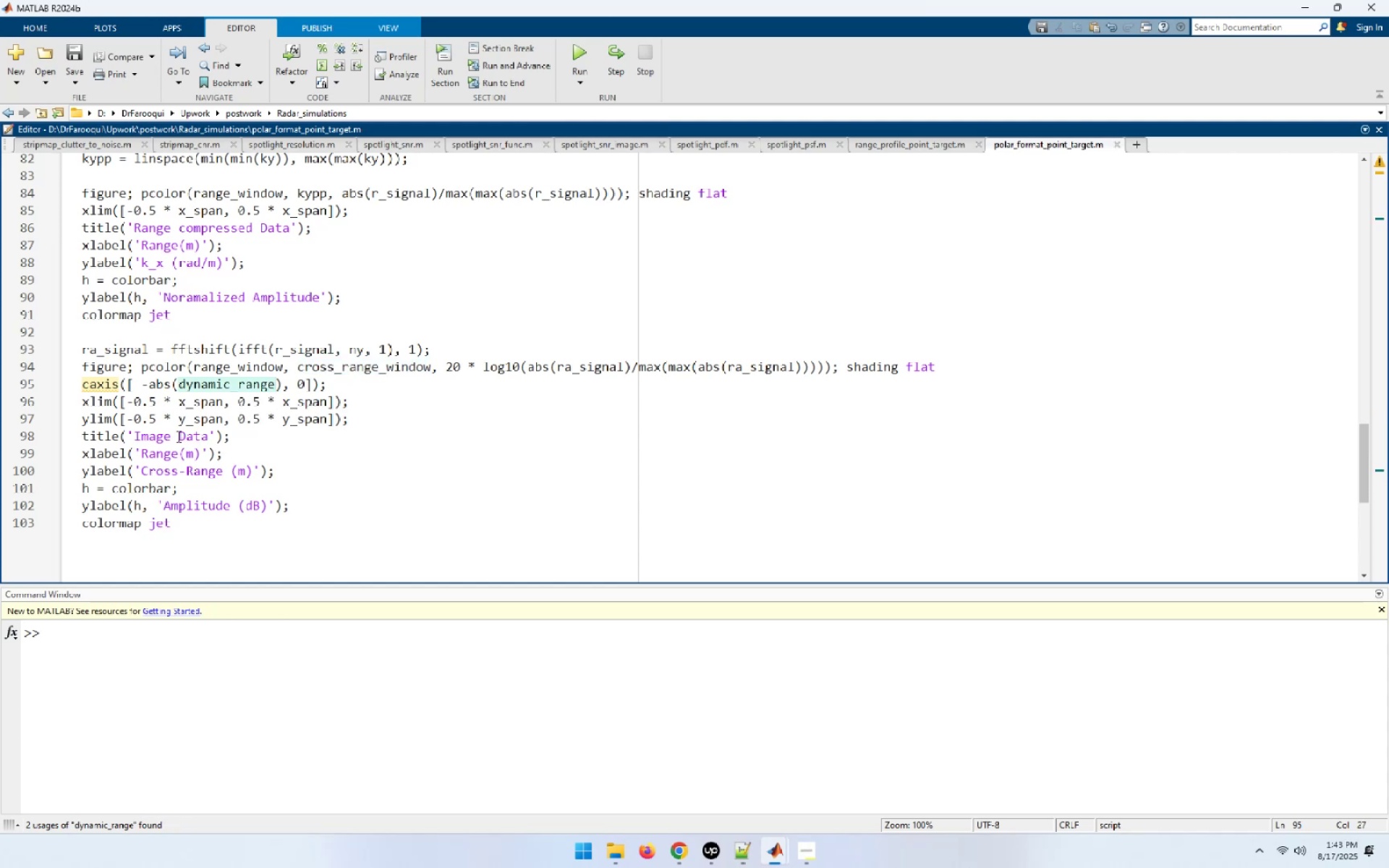 
mouse_move([277, 391])
 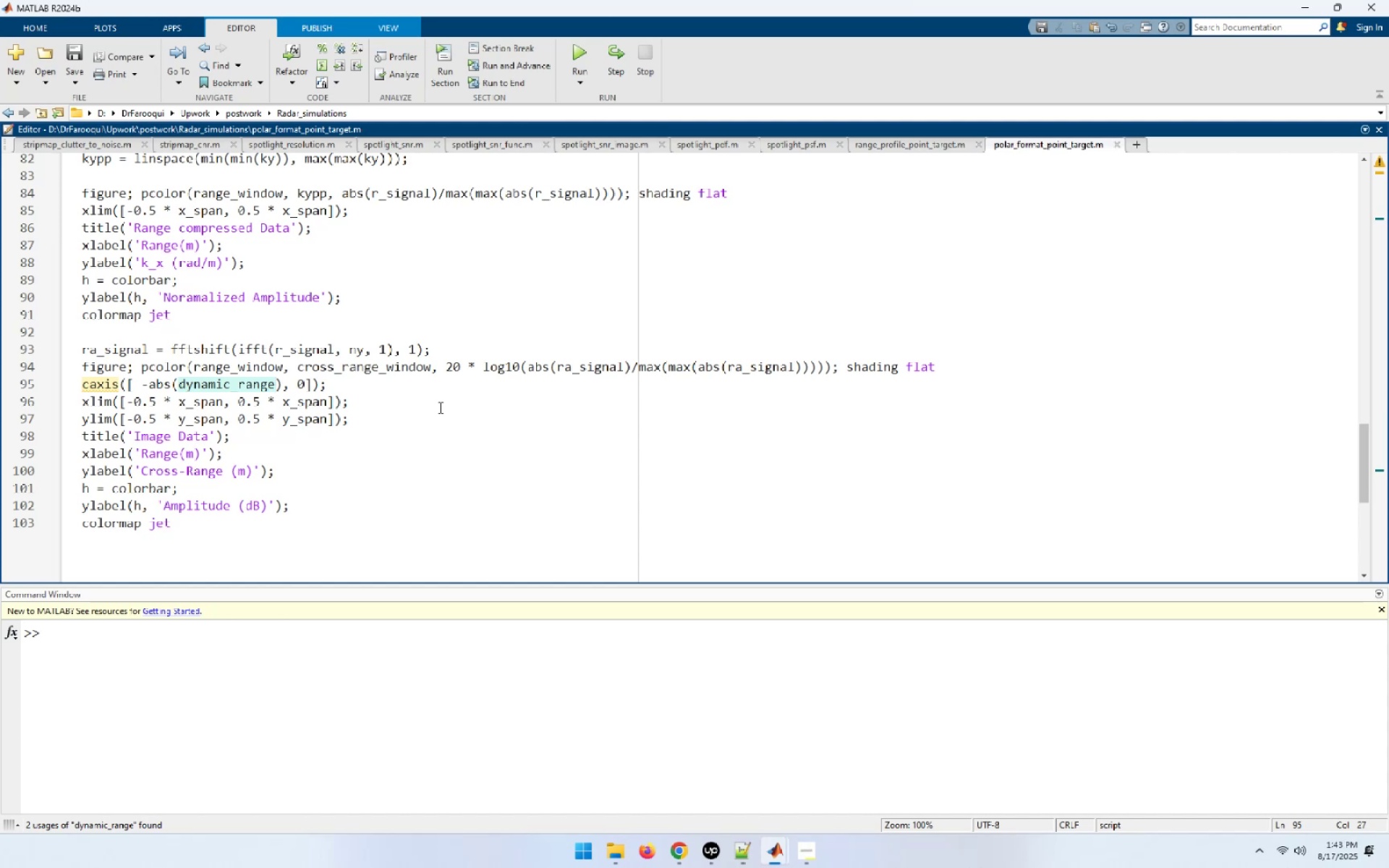 
wait(7.11)
 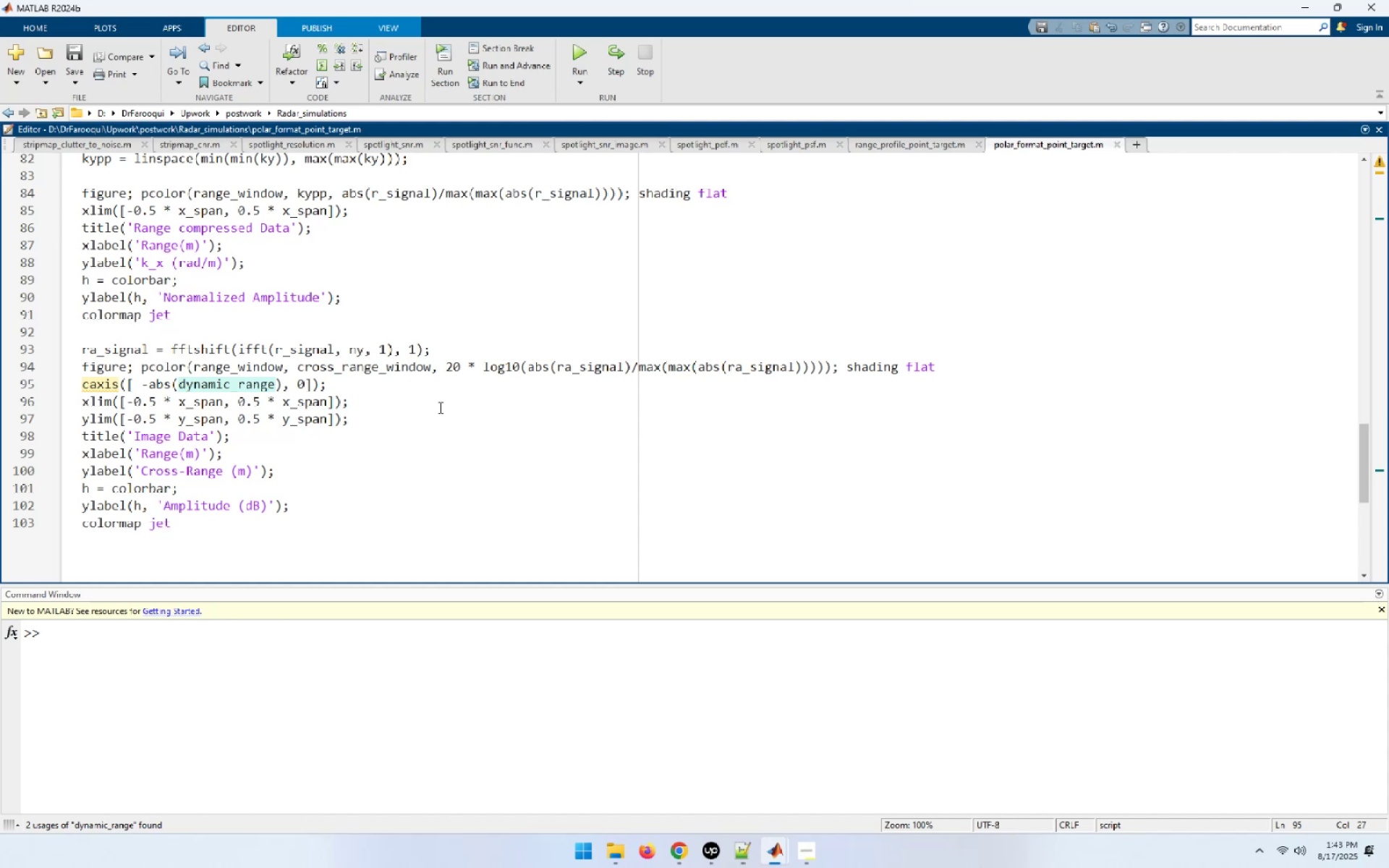 
left_click_drag(start_coordinate=[187, 524], to_coordinate=[33, 408])
 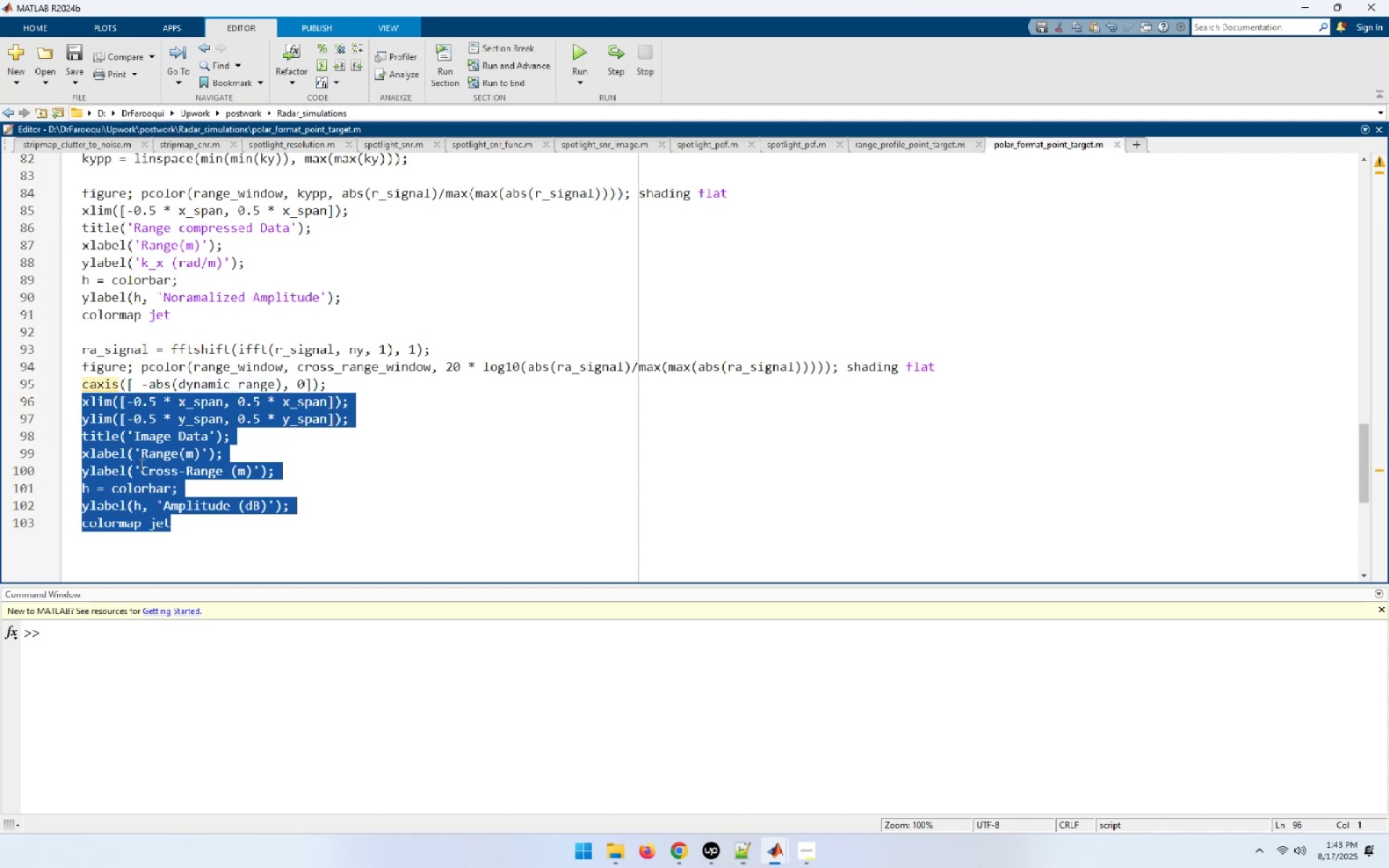 
left_click([291, 546])
 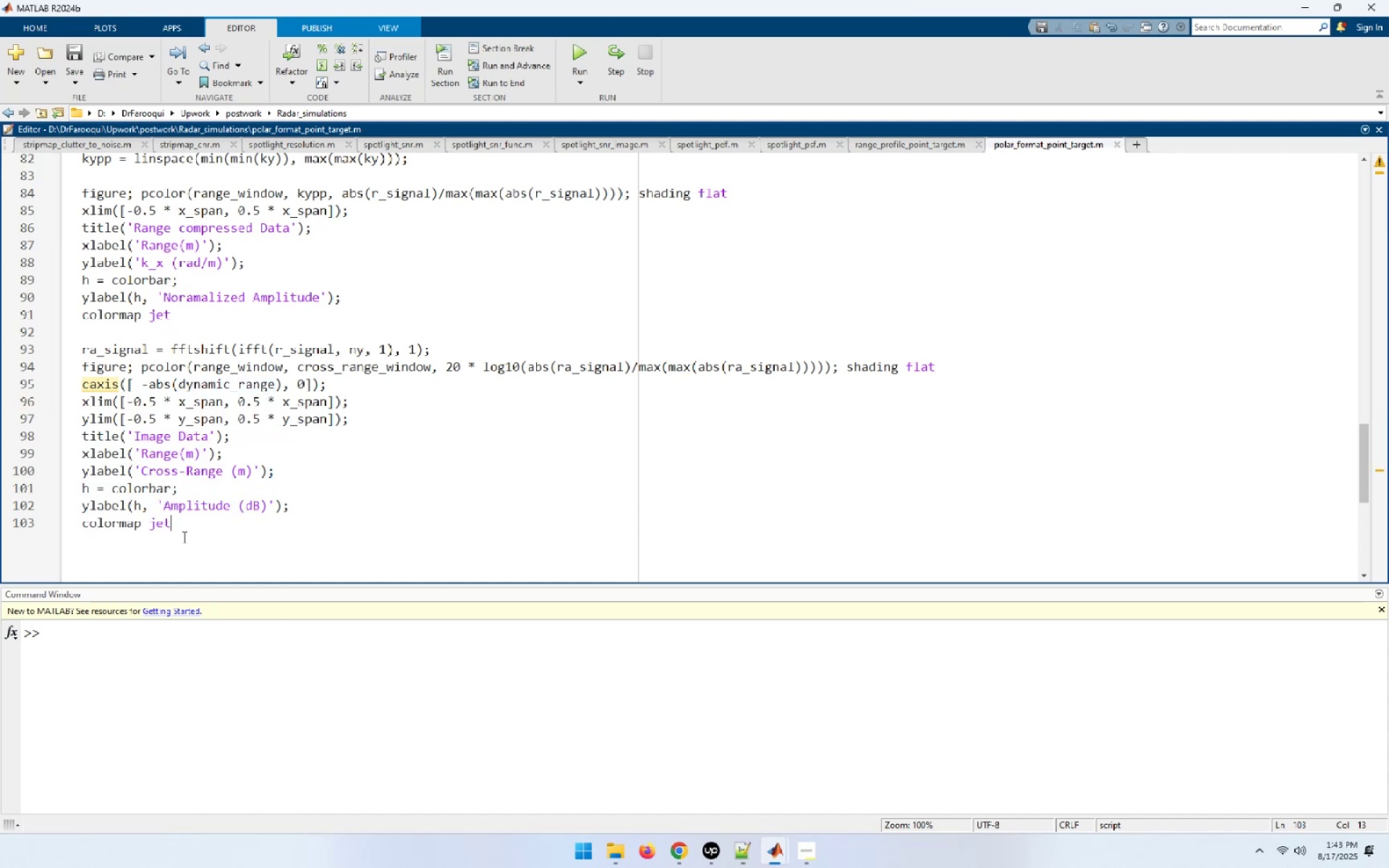 
left_click_drag(start_coordinate=[182, 527], to_coordinate=[56, 383])
 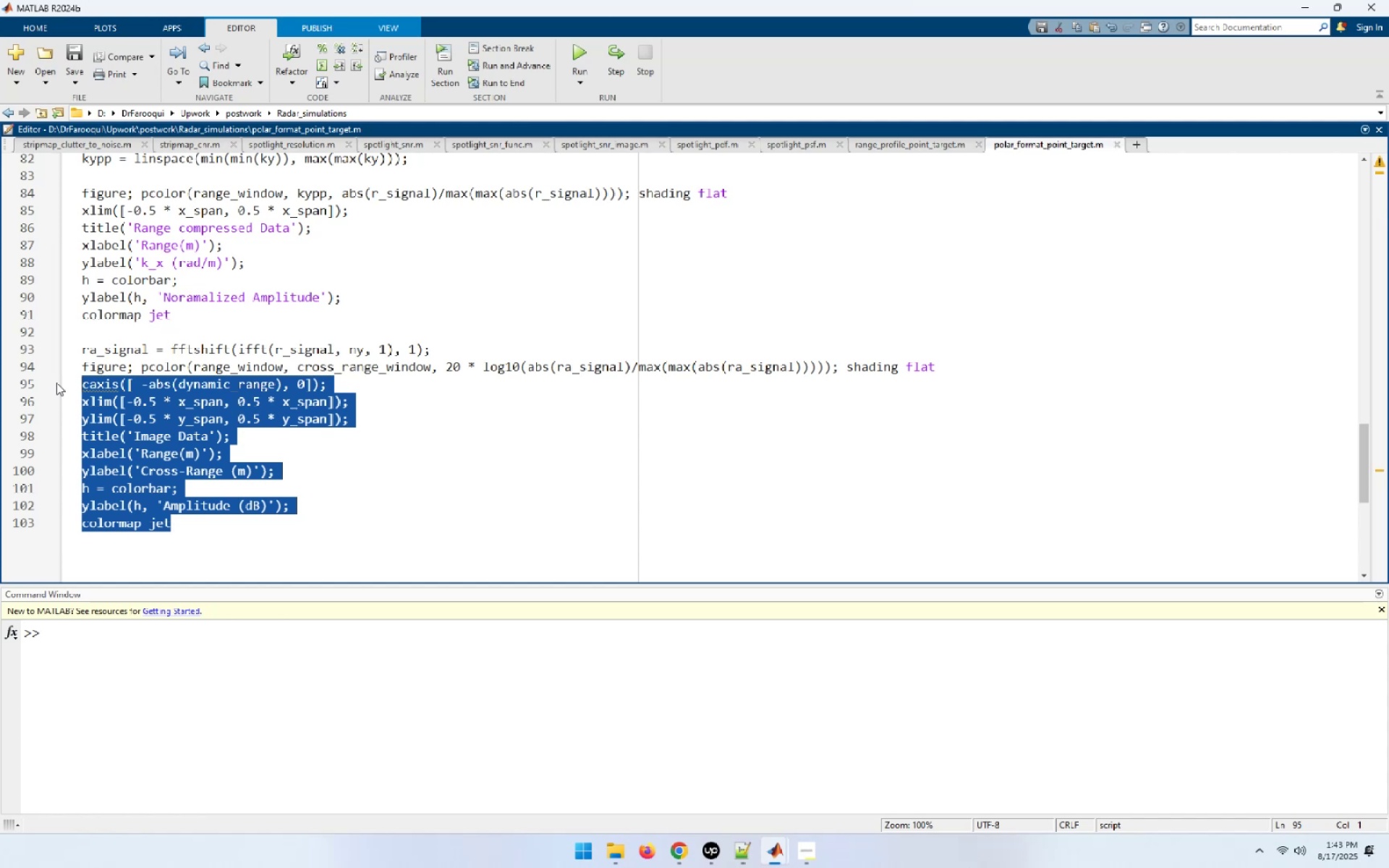 
key(Control+R)
 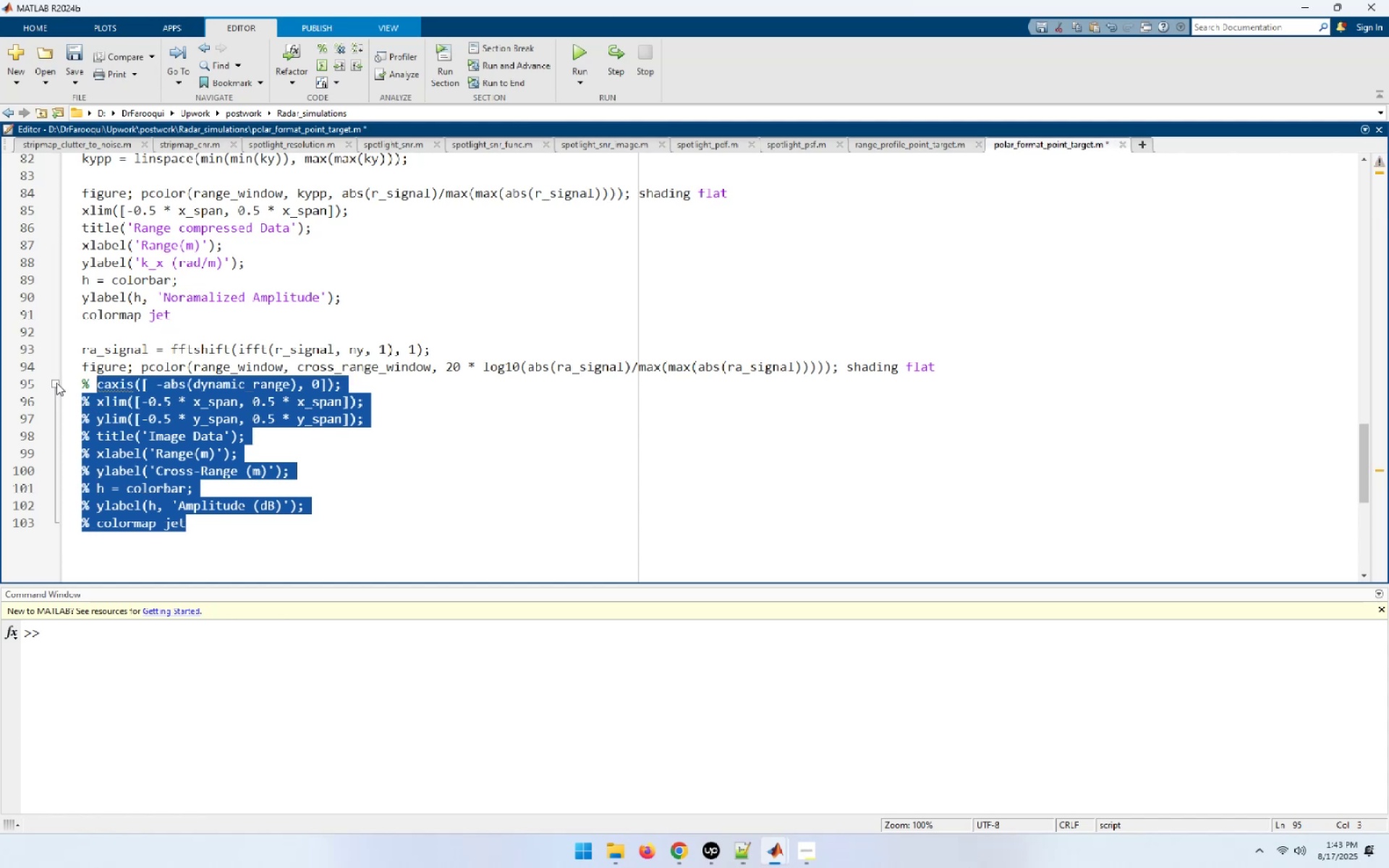 
key(F5)
 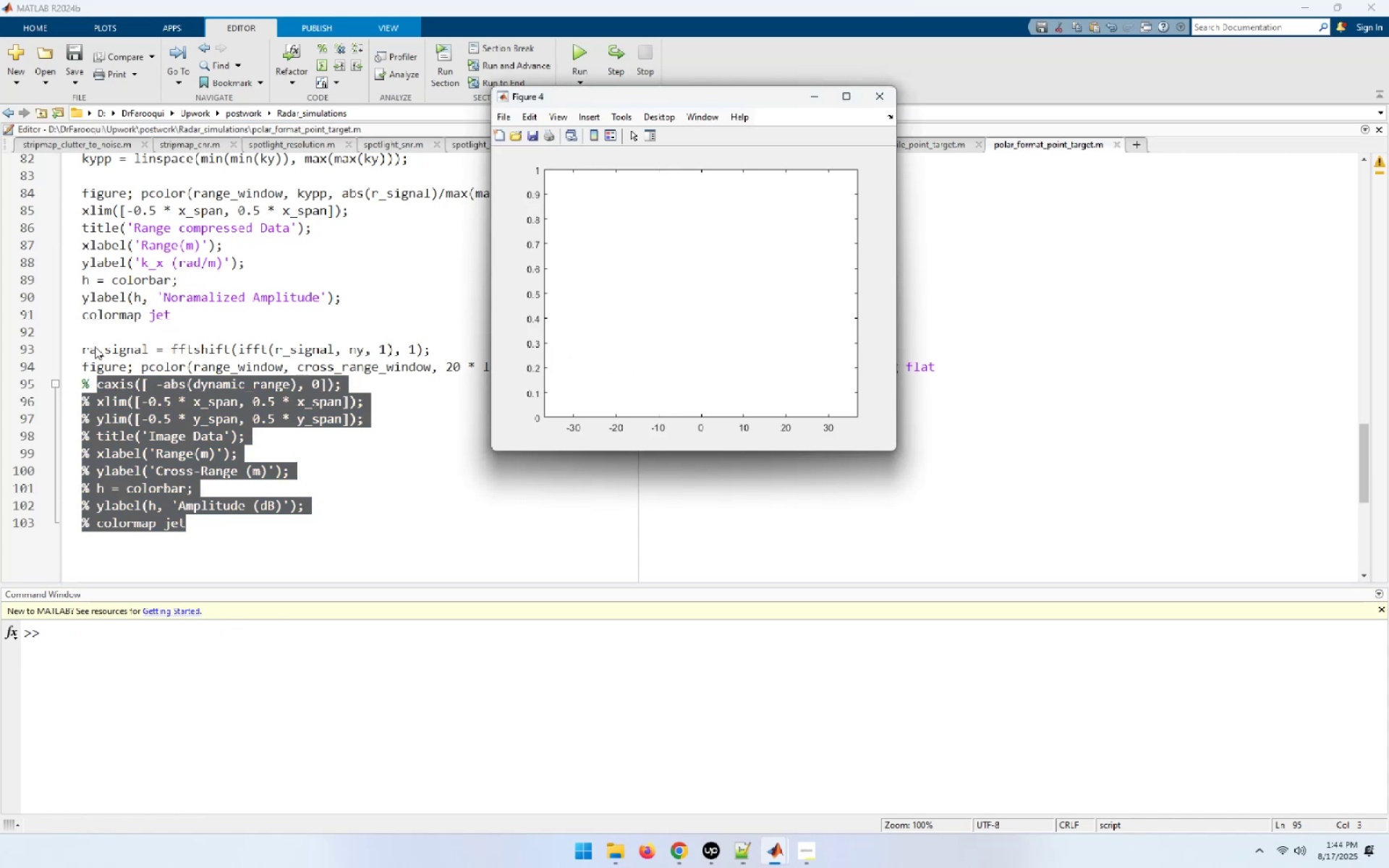 
wait(7.02)
 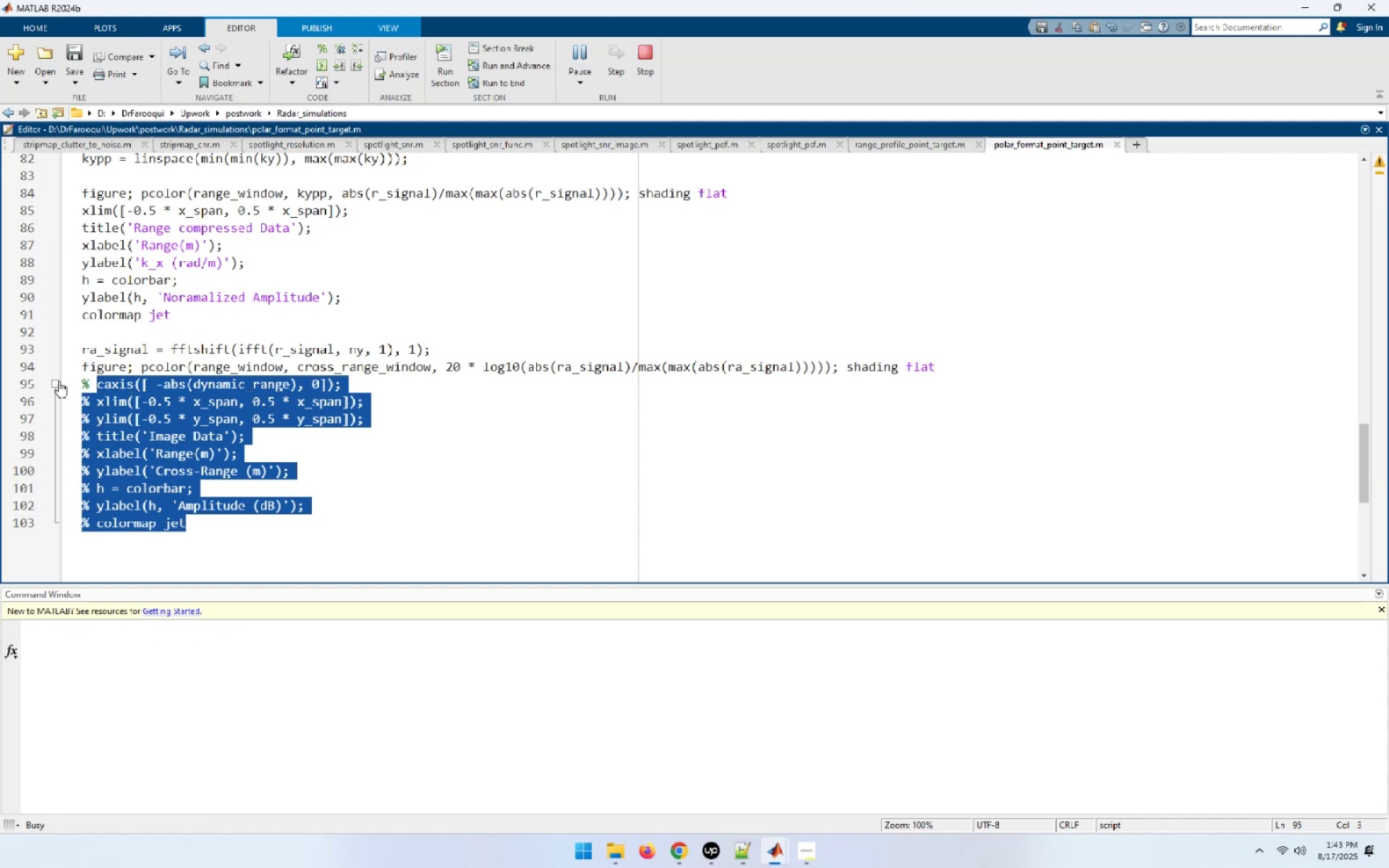 
left_click([373, 534])
 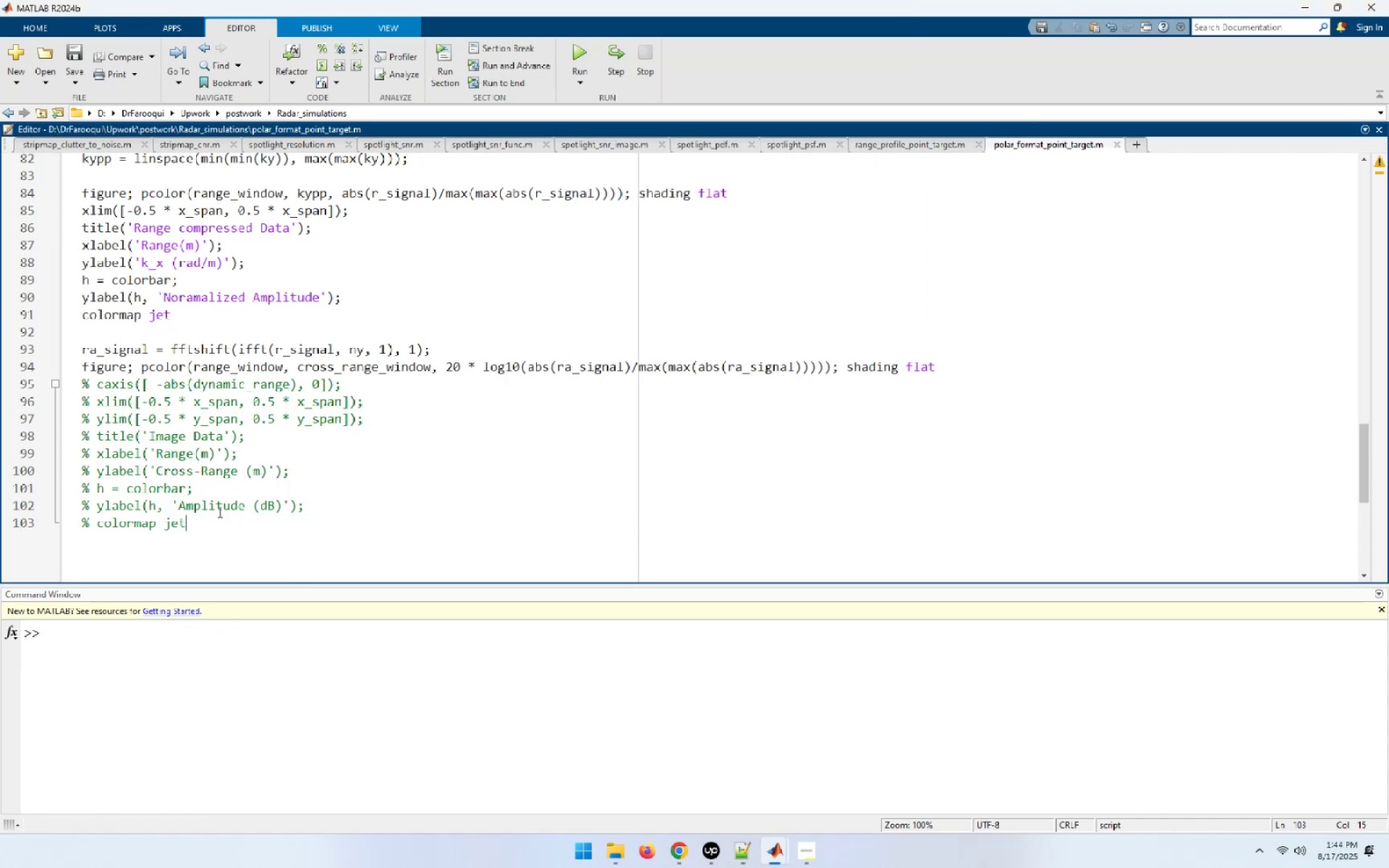 
left_click_drag(start_coordinate=[214, 511], to_coordinate=[50, 391])
 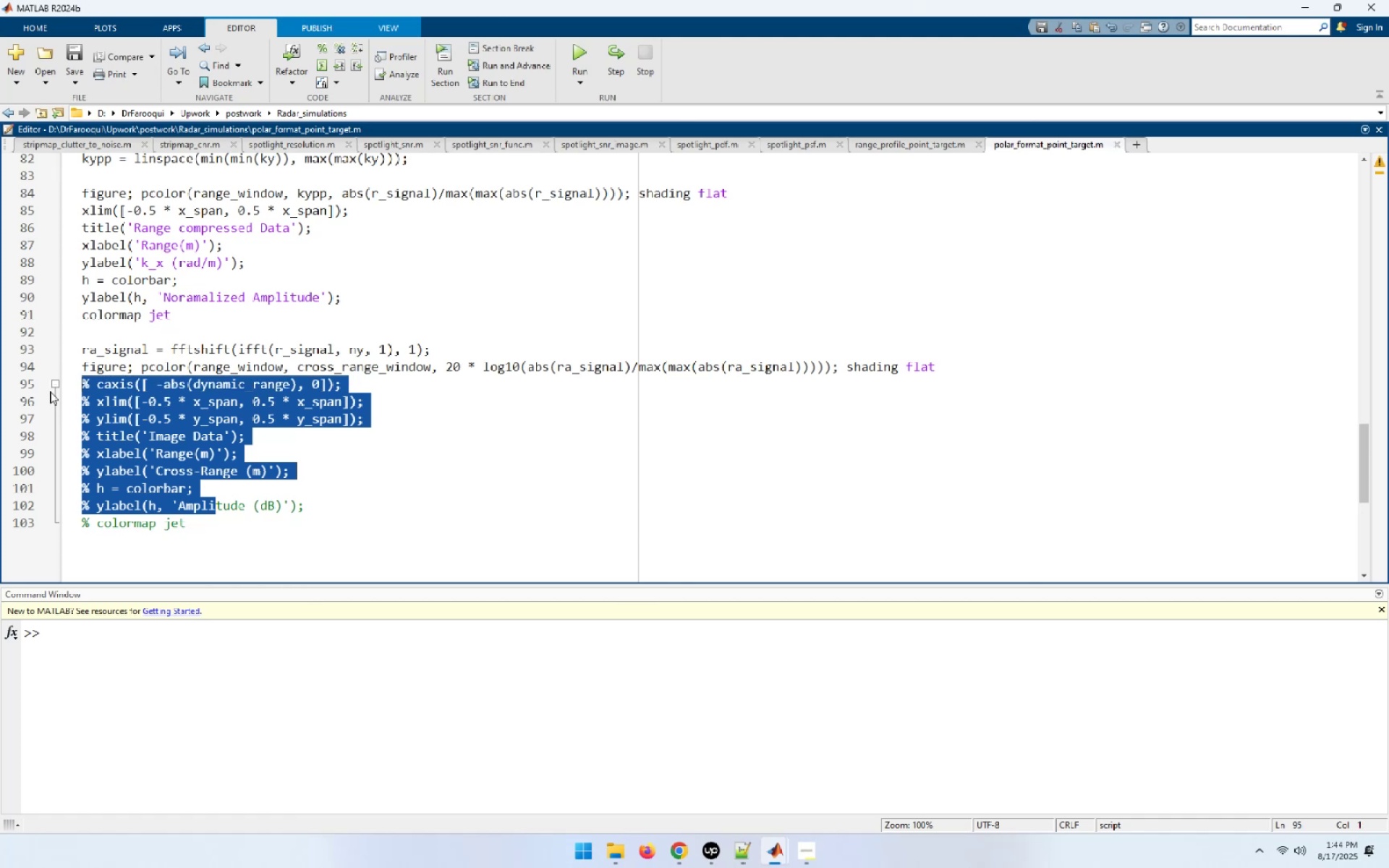 
key(Control+T)
 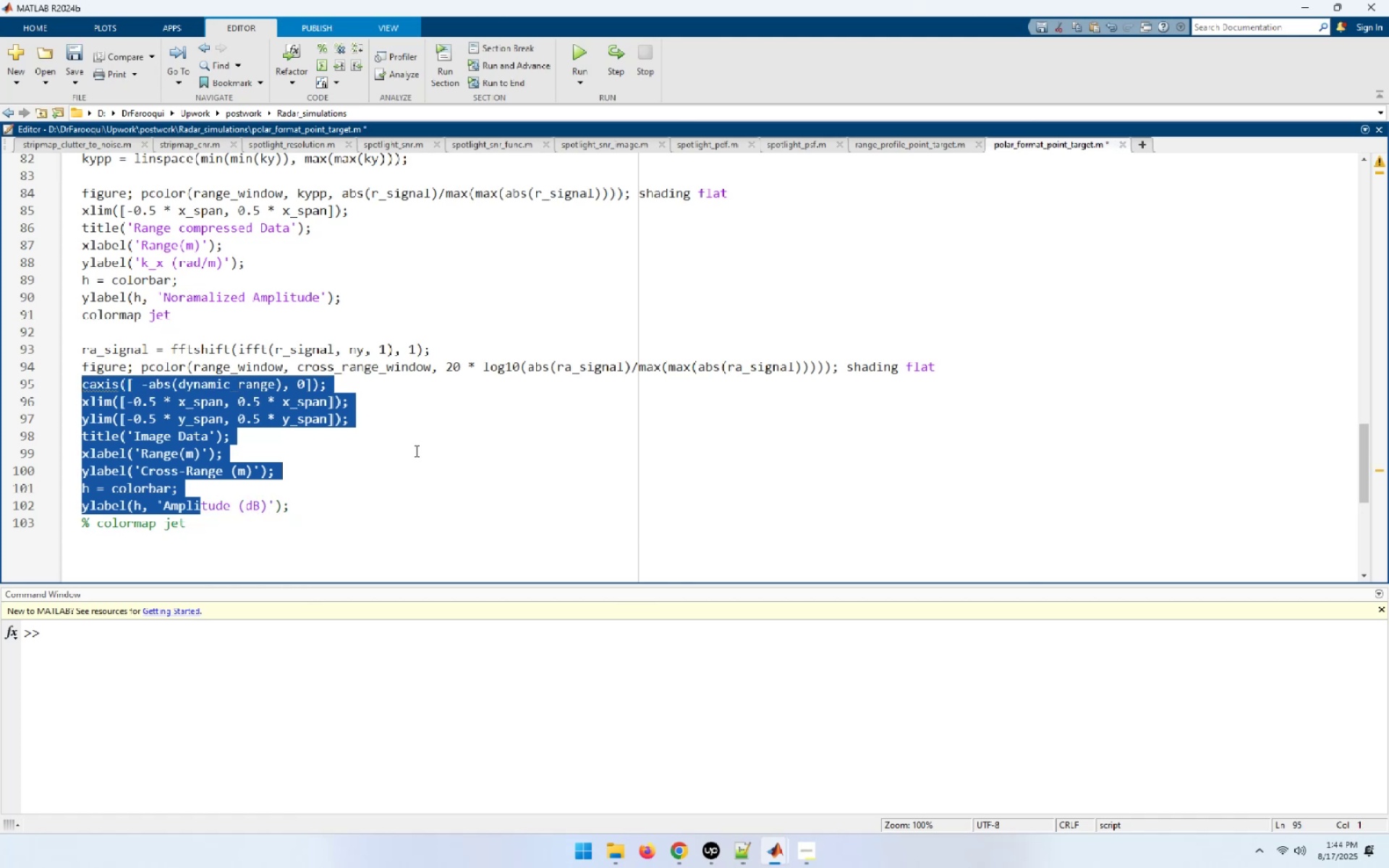 
left_click([486, 464])
 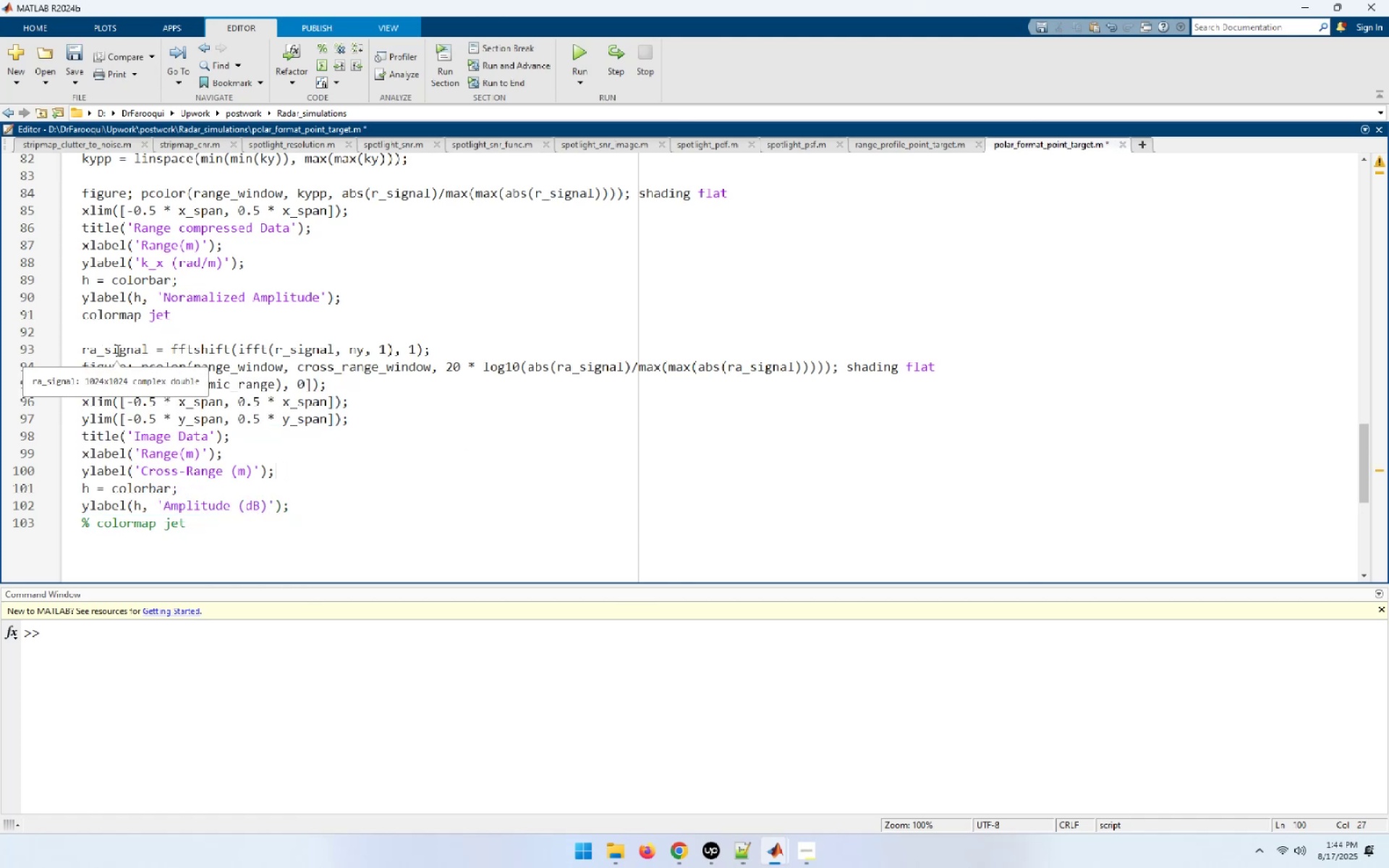 
double_click([116, 350])
 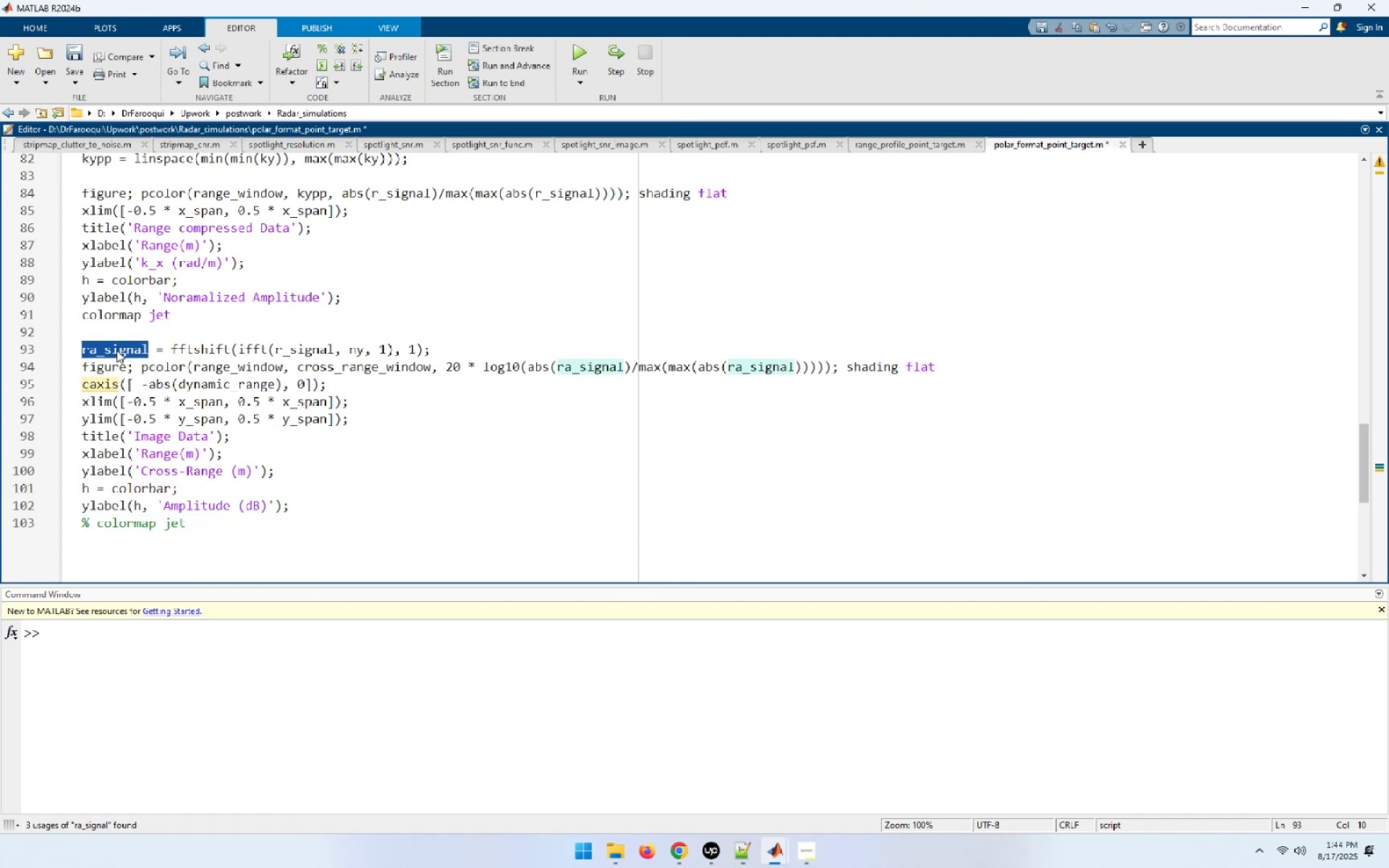 
key(F9)
 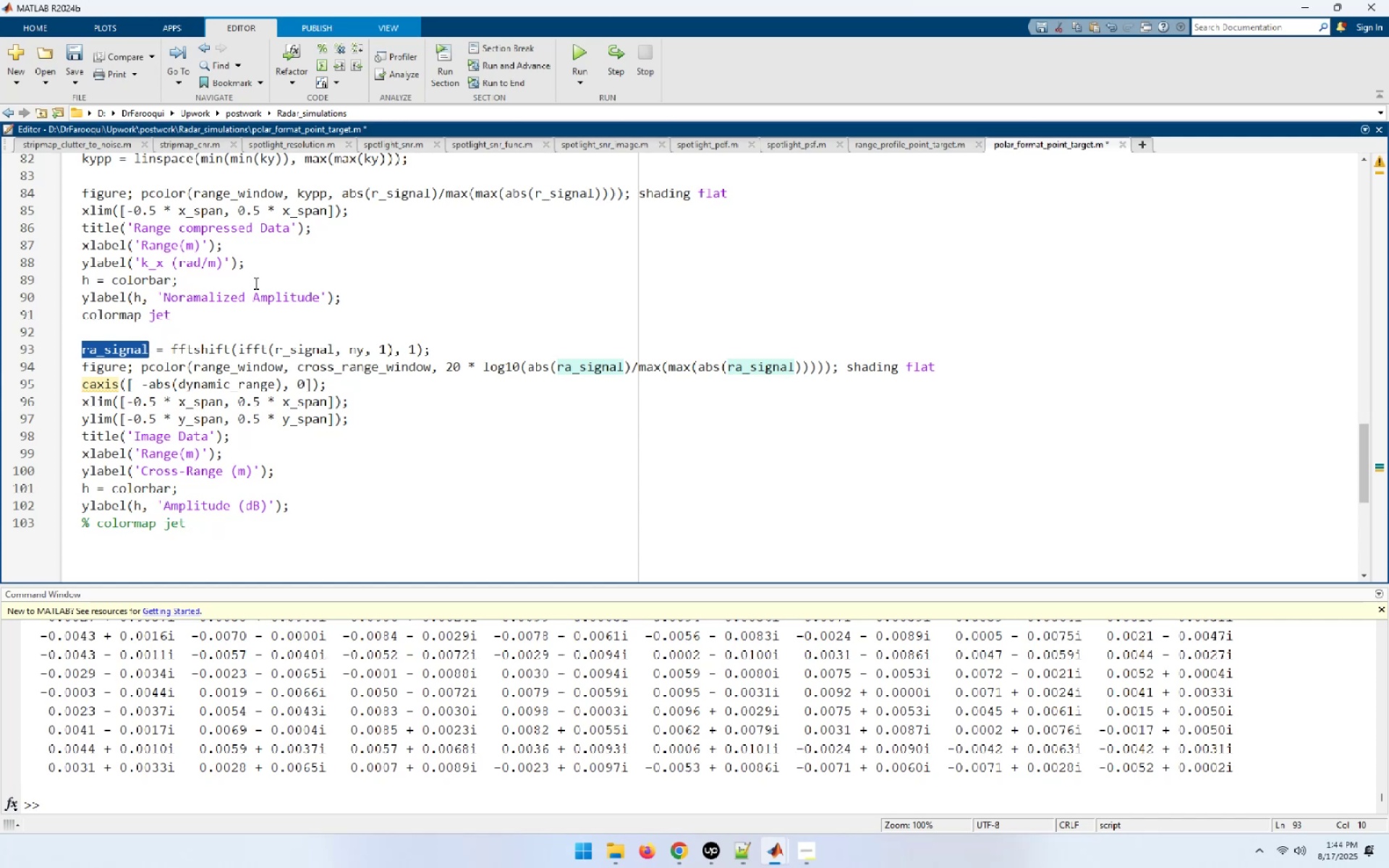 
wait(22.72)
 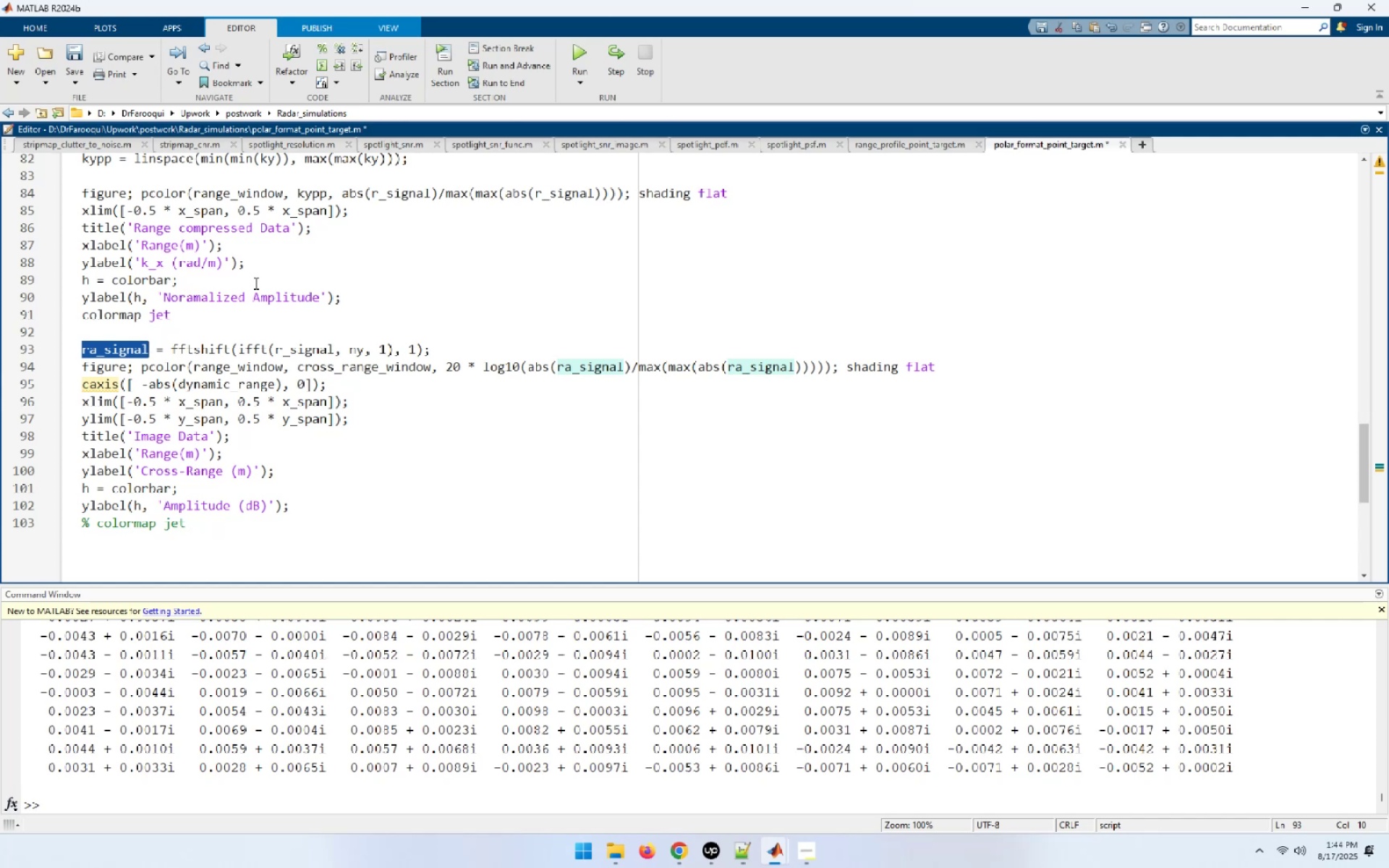 
left_click([493, 482])
 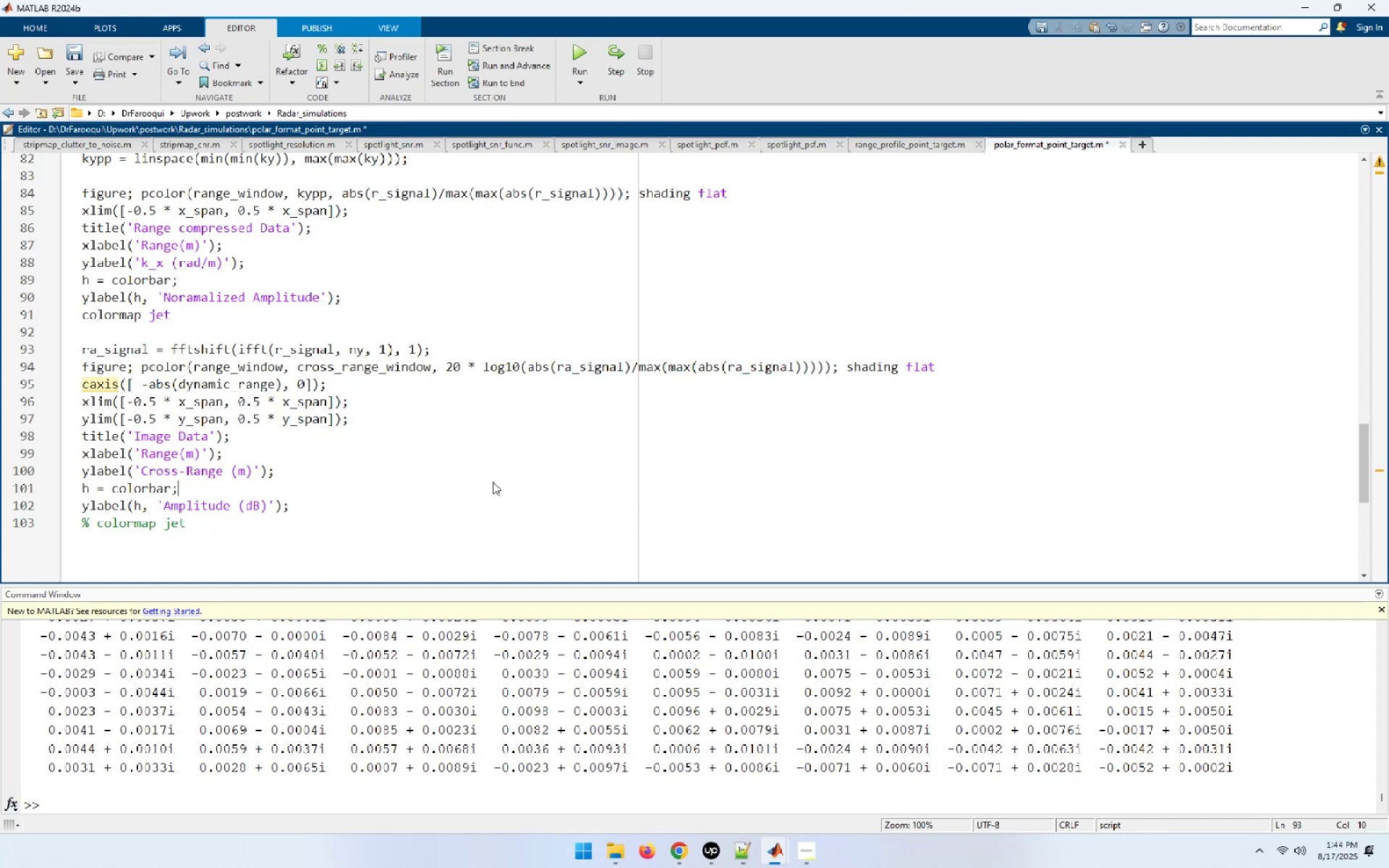 
scroll: coordinate [493, 482], scroll_direction: up, amount: 4.0
 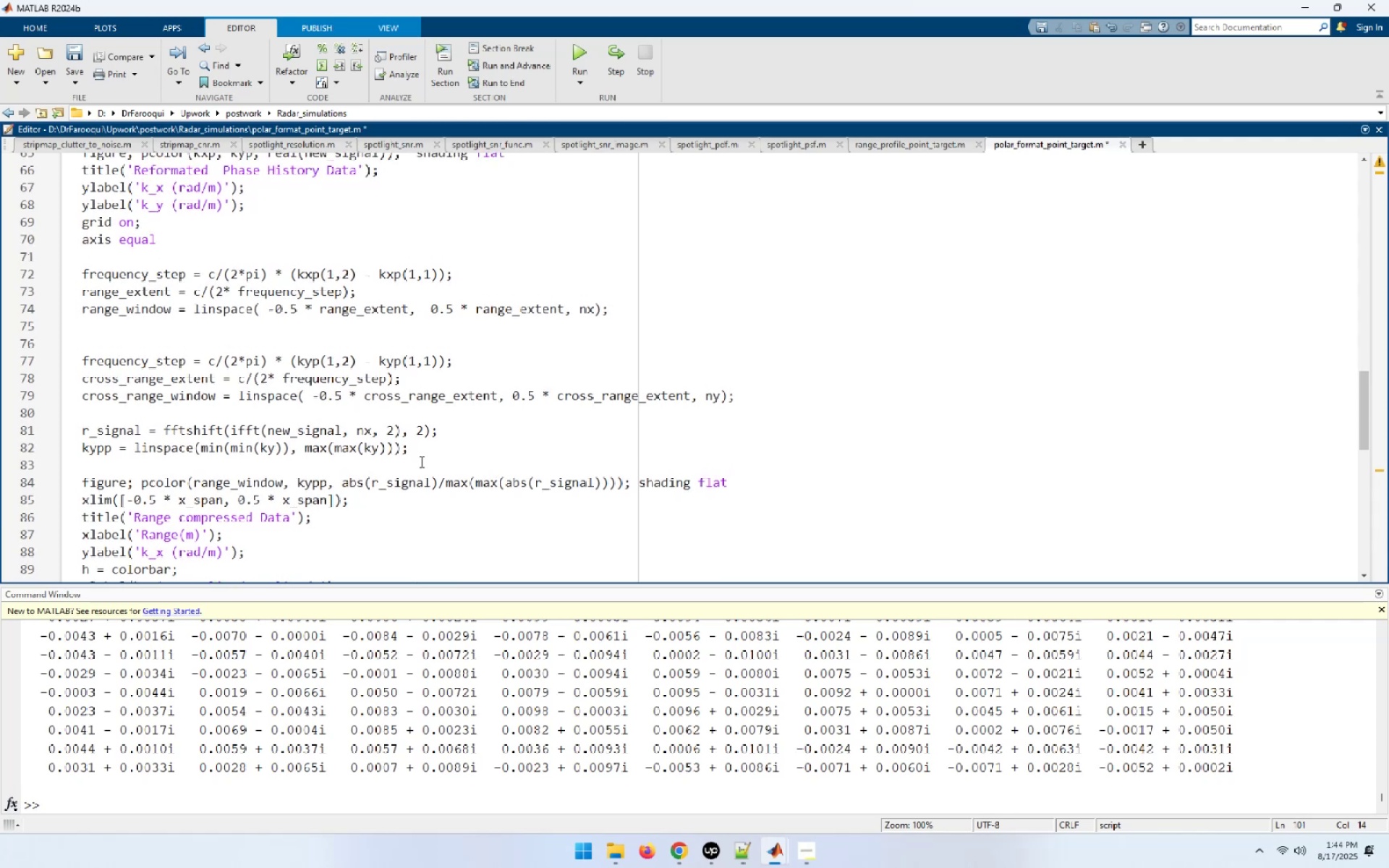 
left_click([110, 428])
 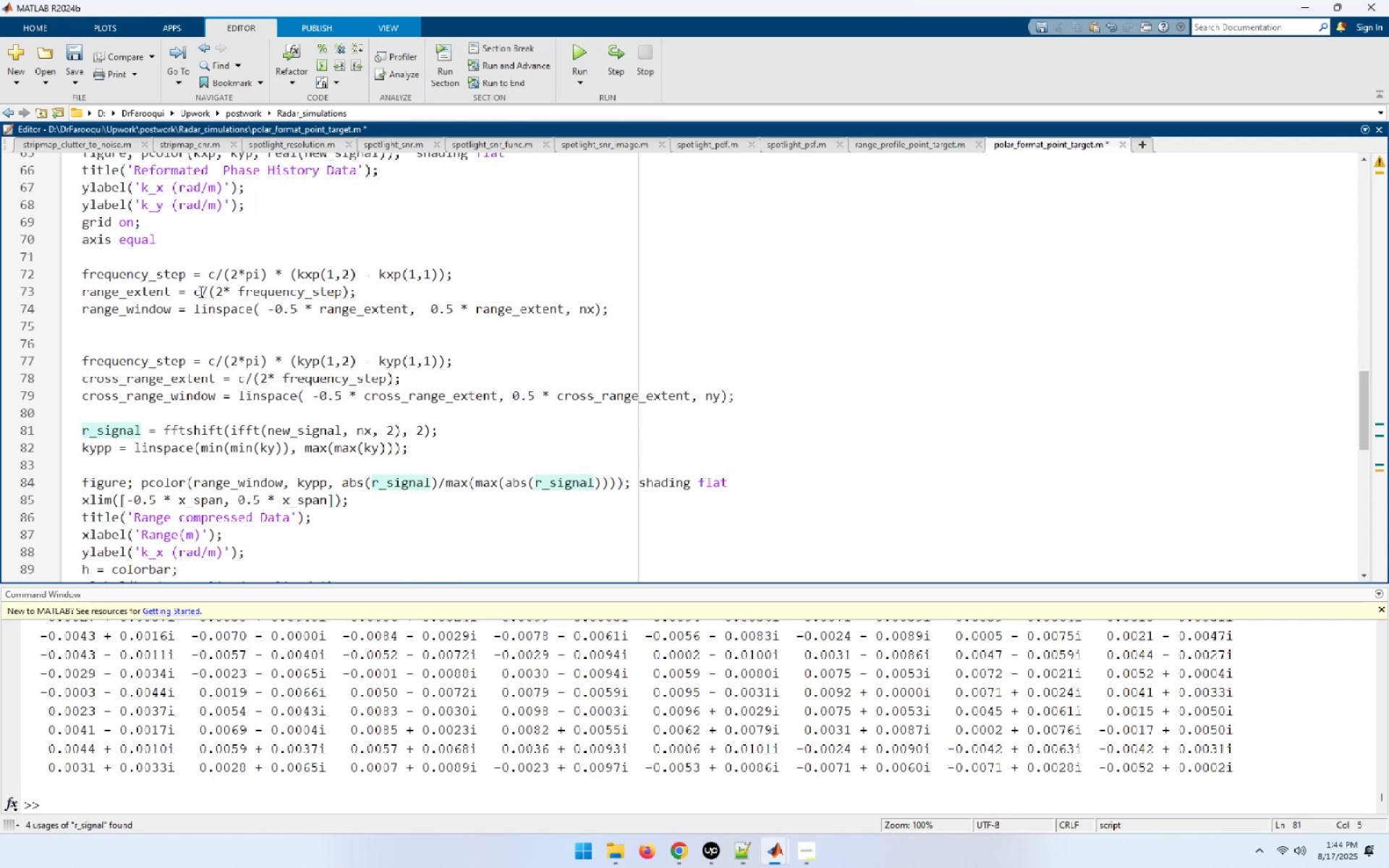 
left_click([184, 292])
 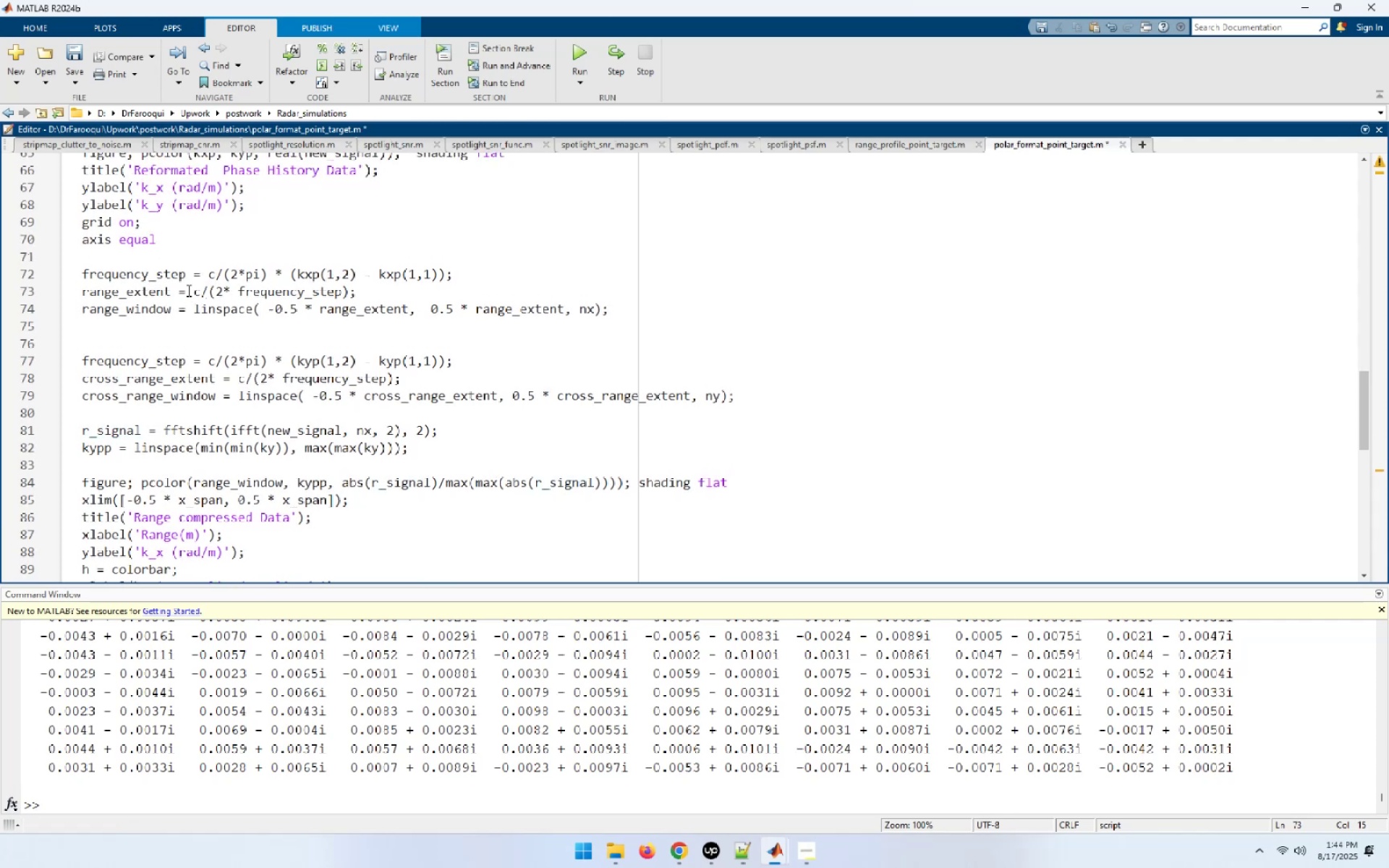 
left_click([179, 288])
 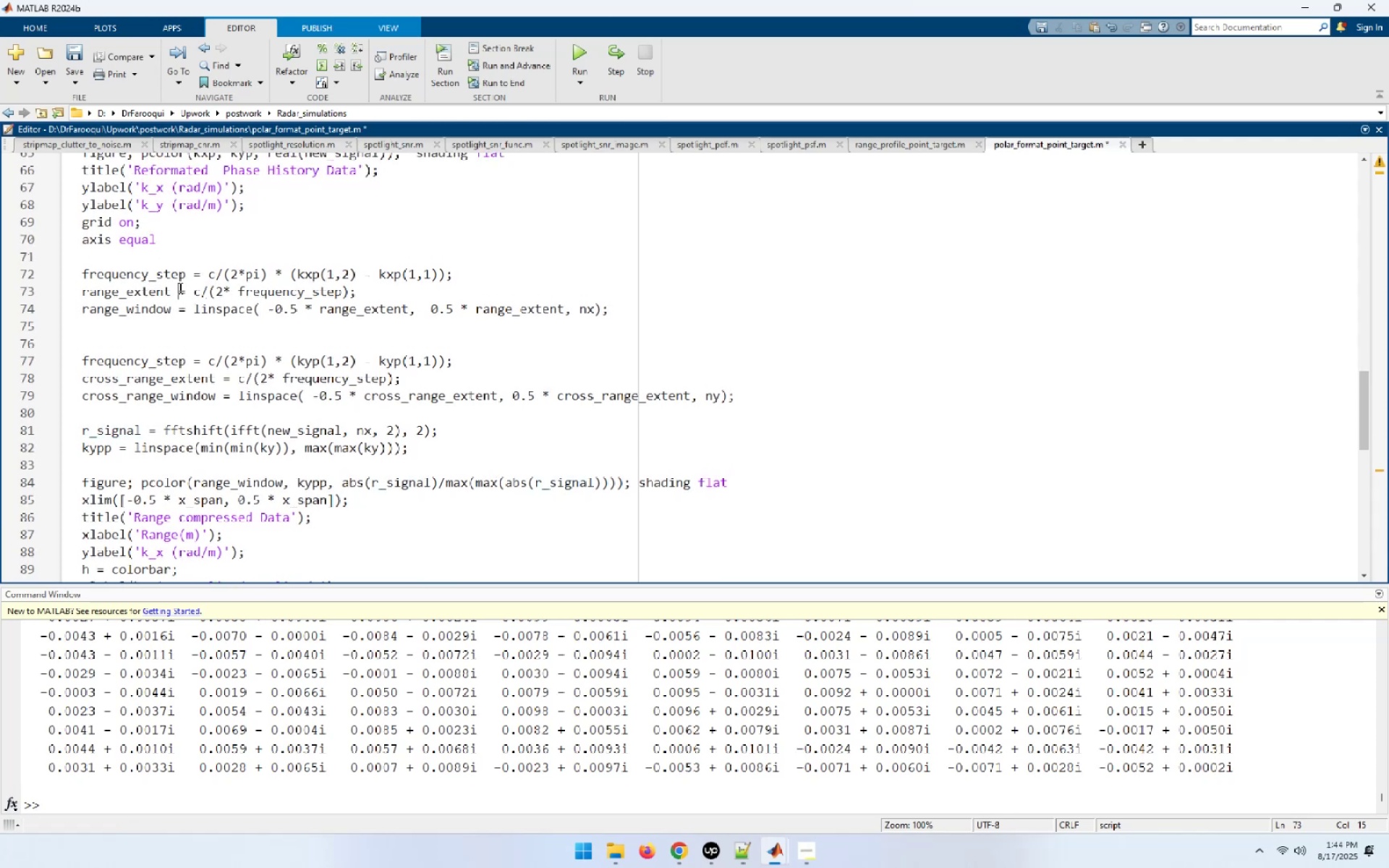 
key(Space)
 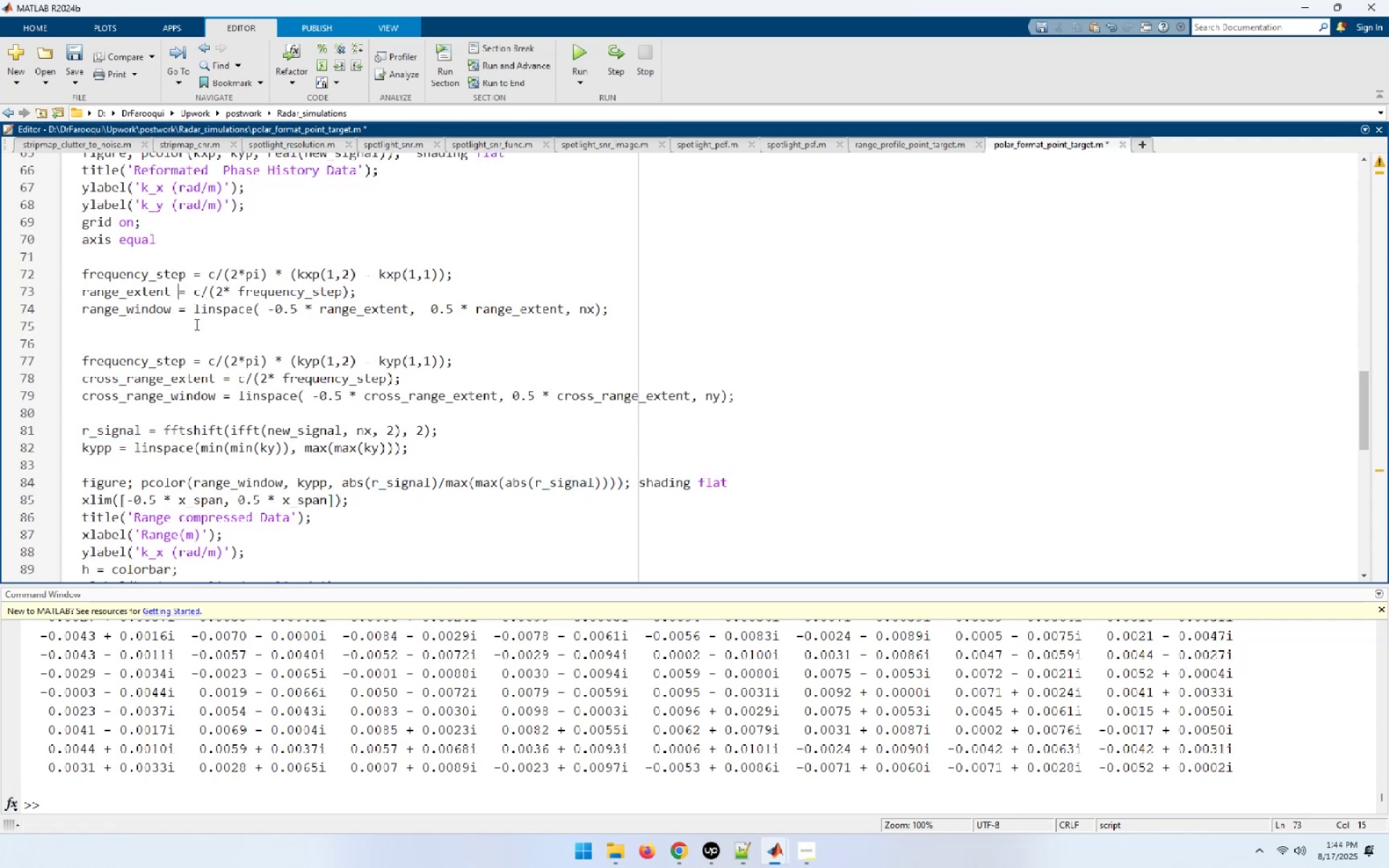 
key(Space)
 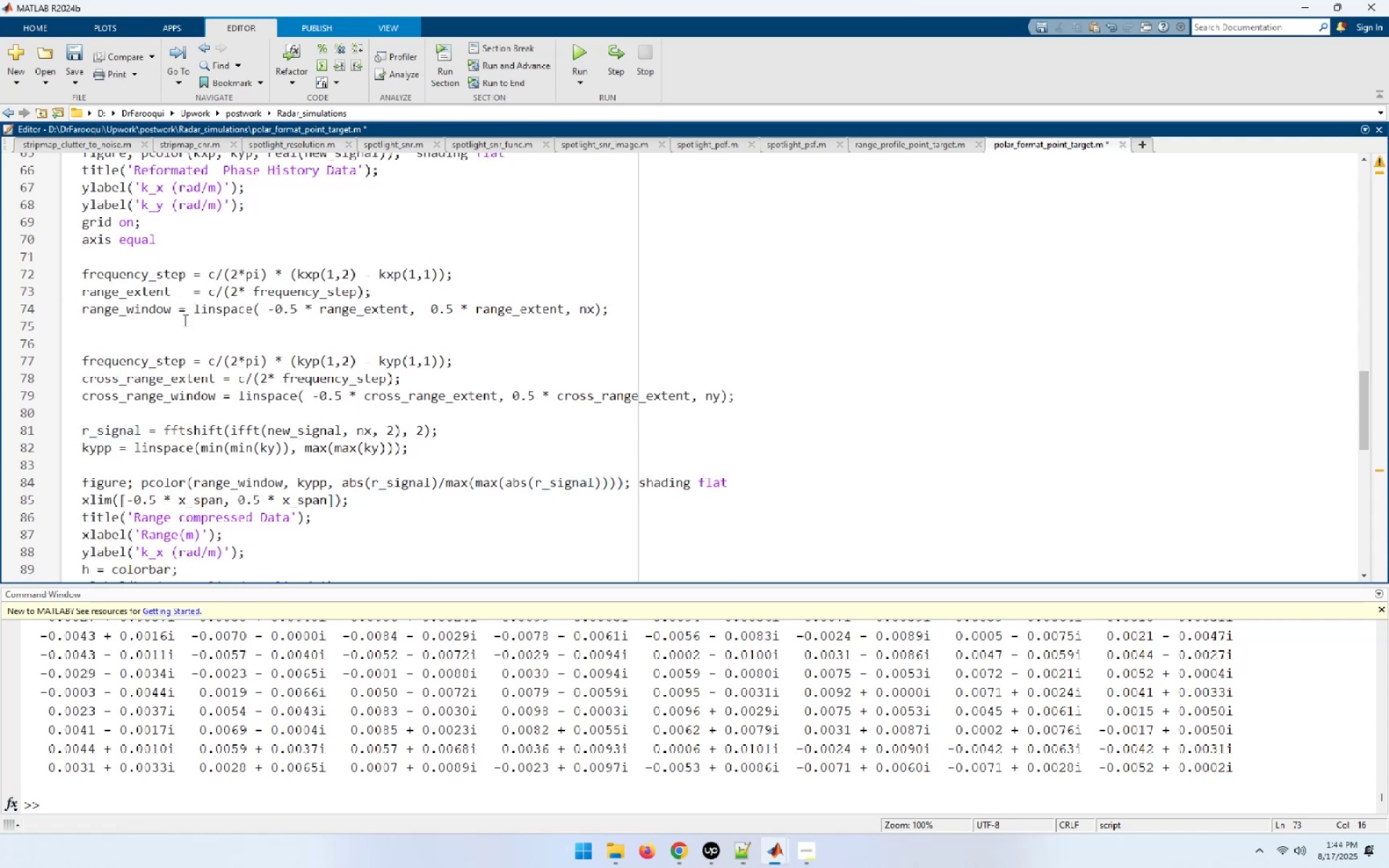 
left_click([177, 310])
 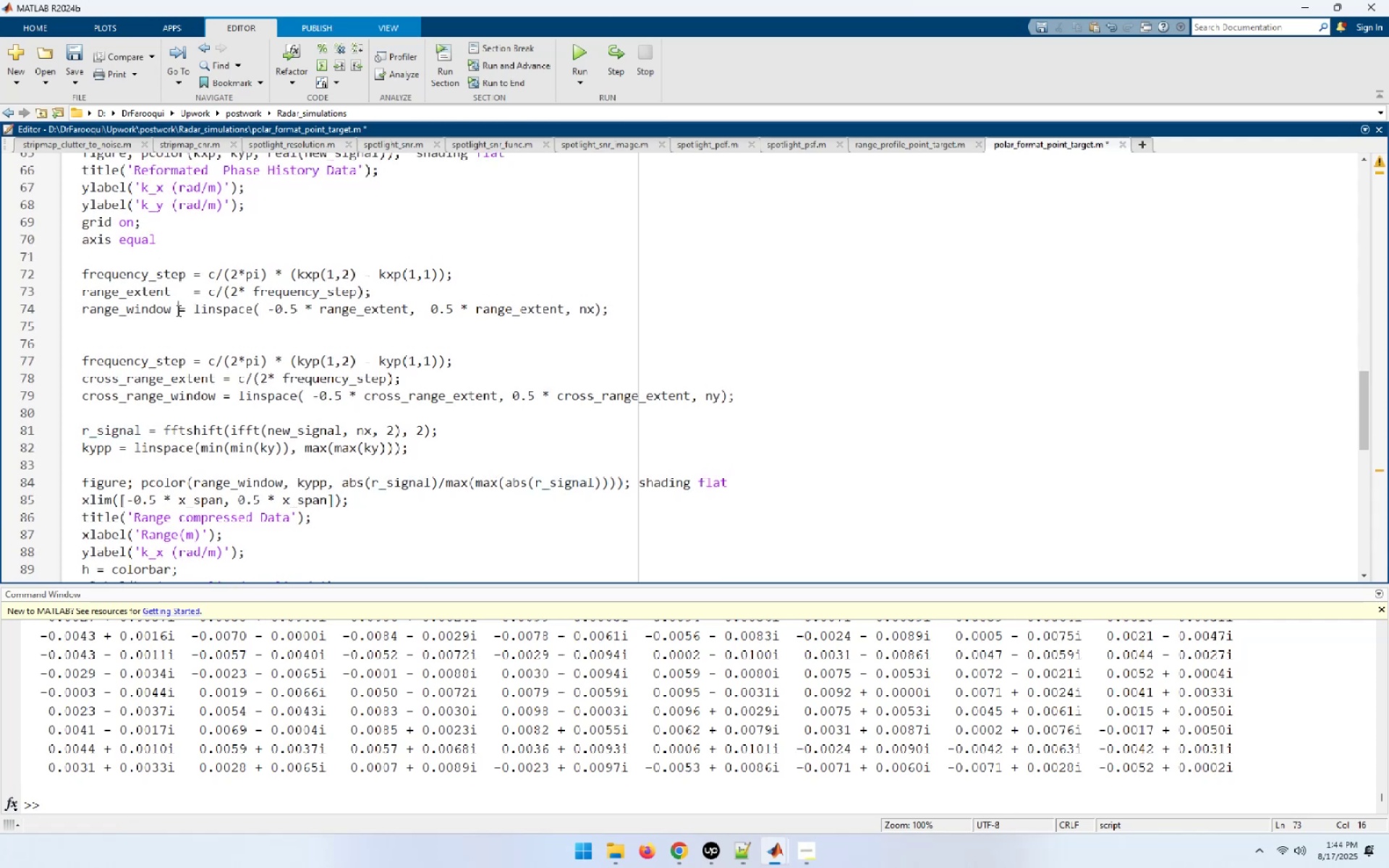 
key(Space)
 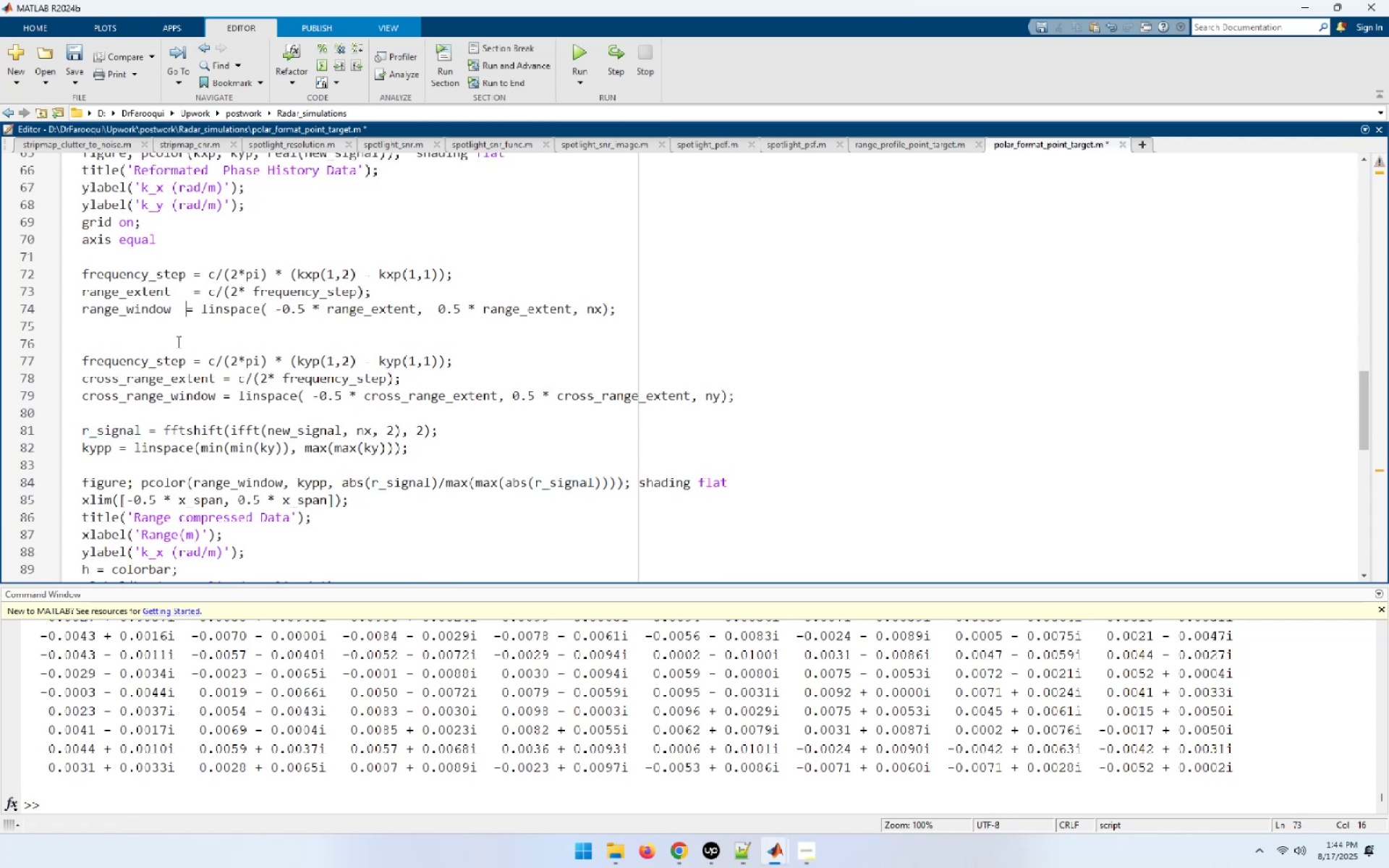 
key(Space)
 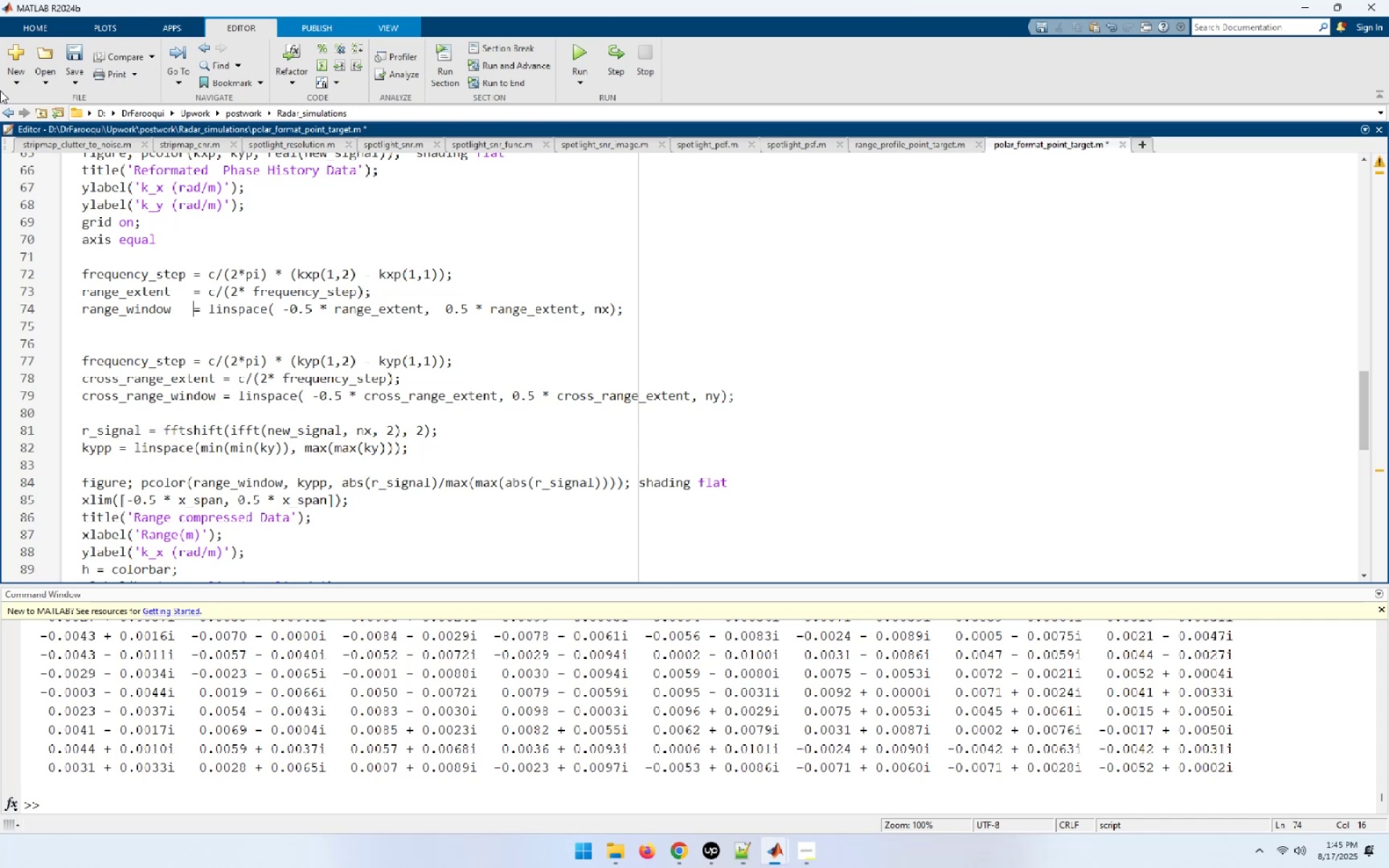 
wait(58.11)
 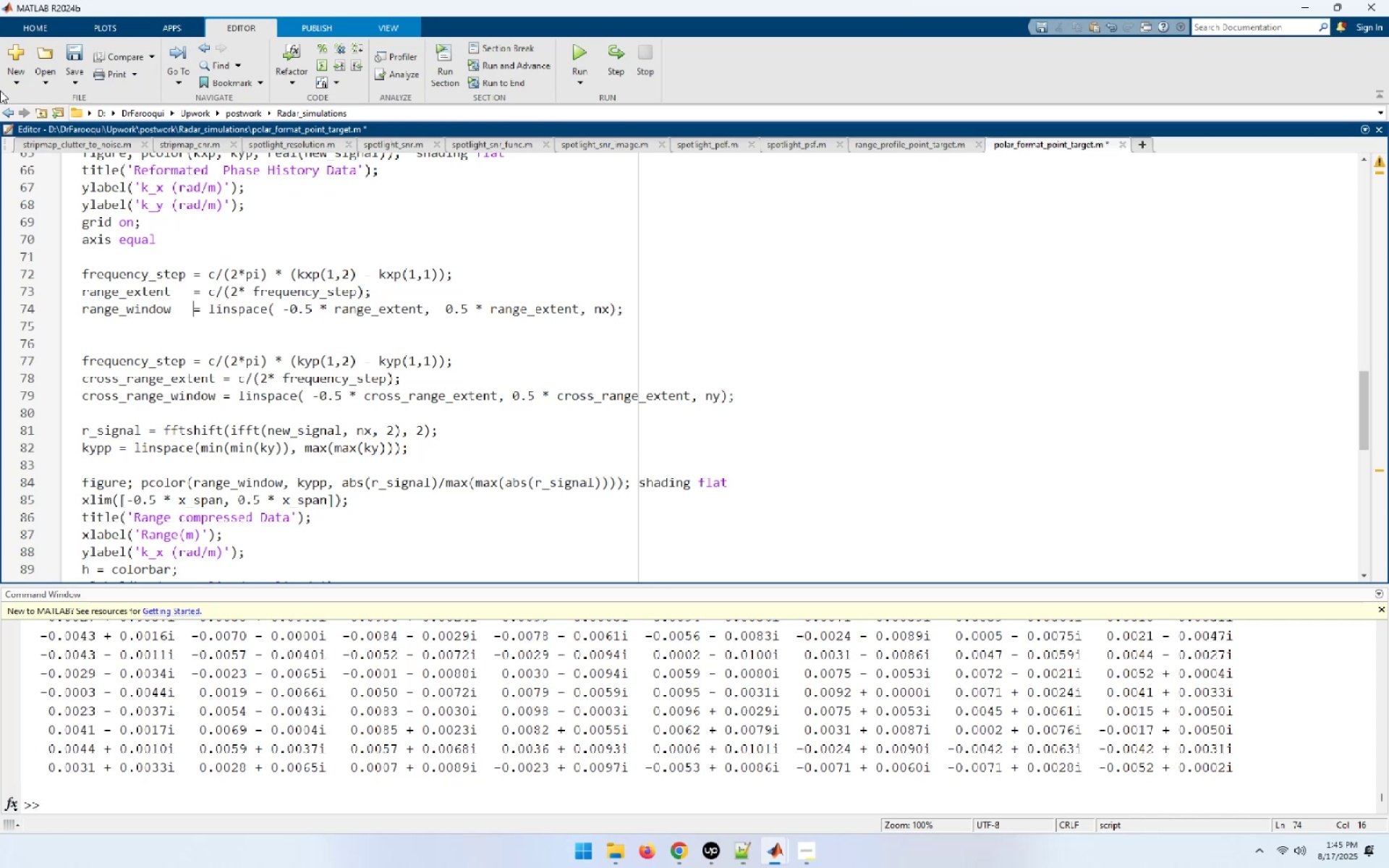 
key(ArrowUp)
 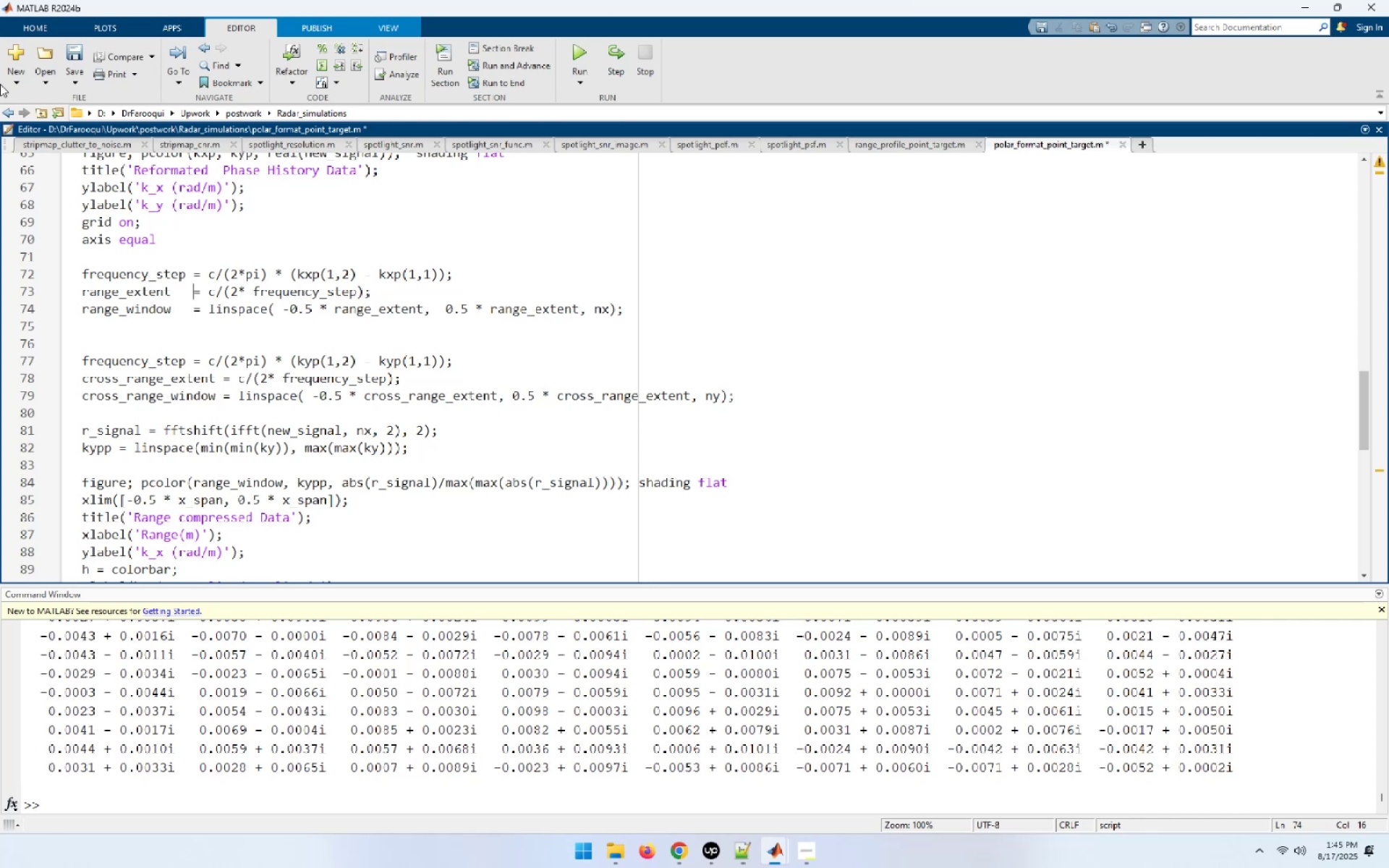 
key(ArrowUp)
 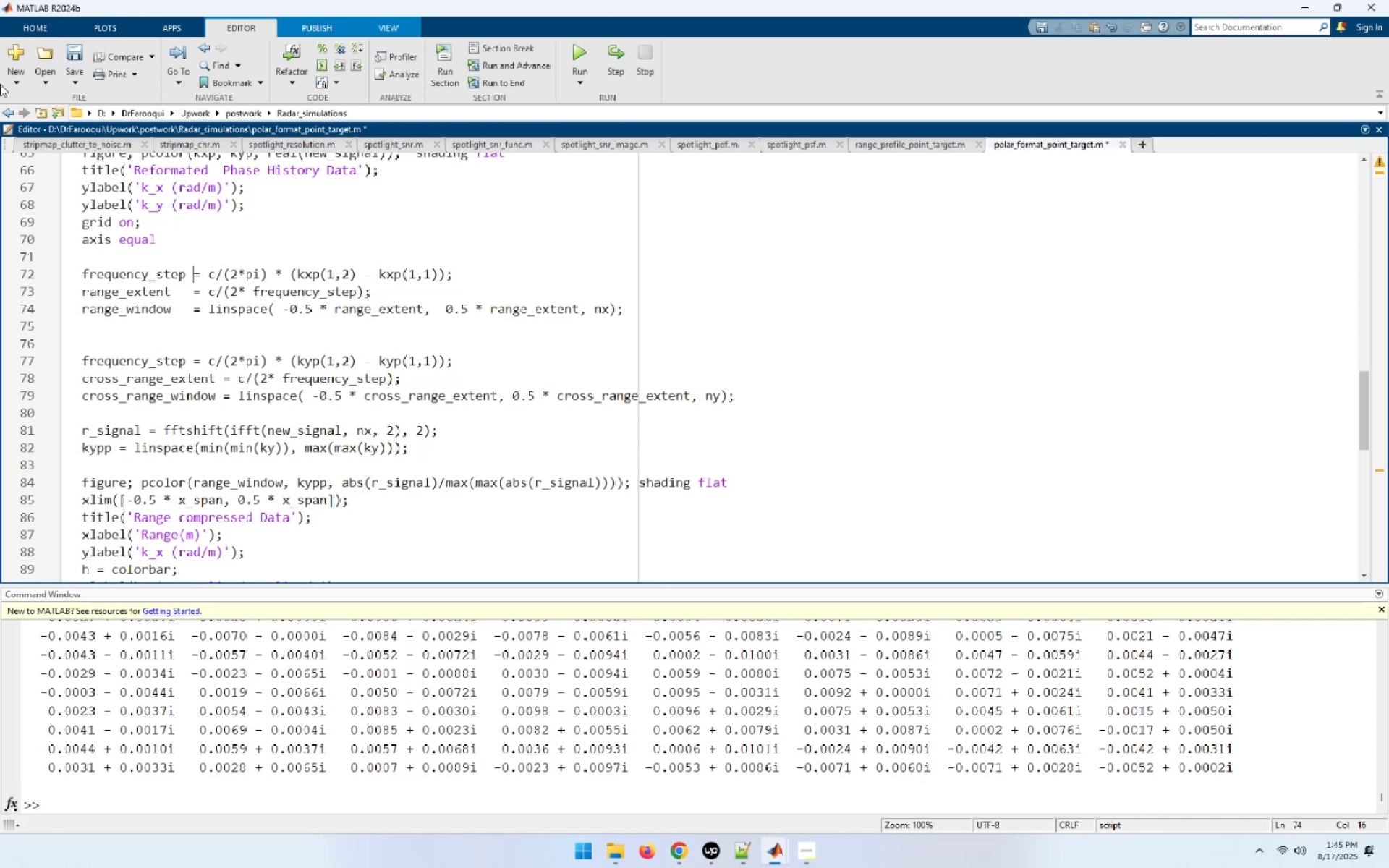 
key(ArrowUp)
 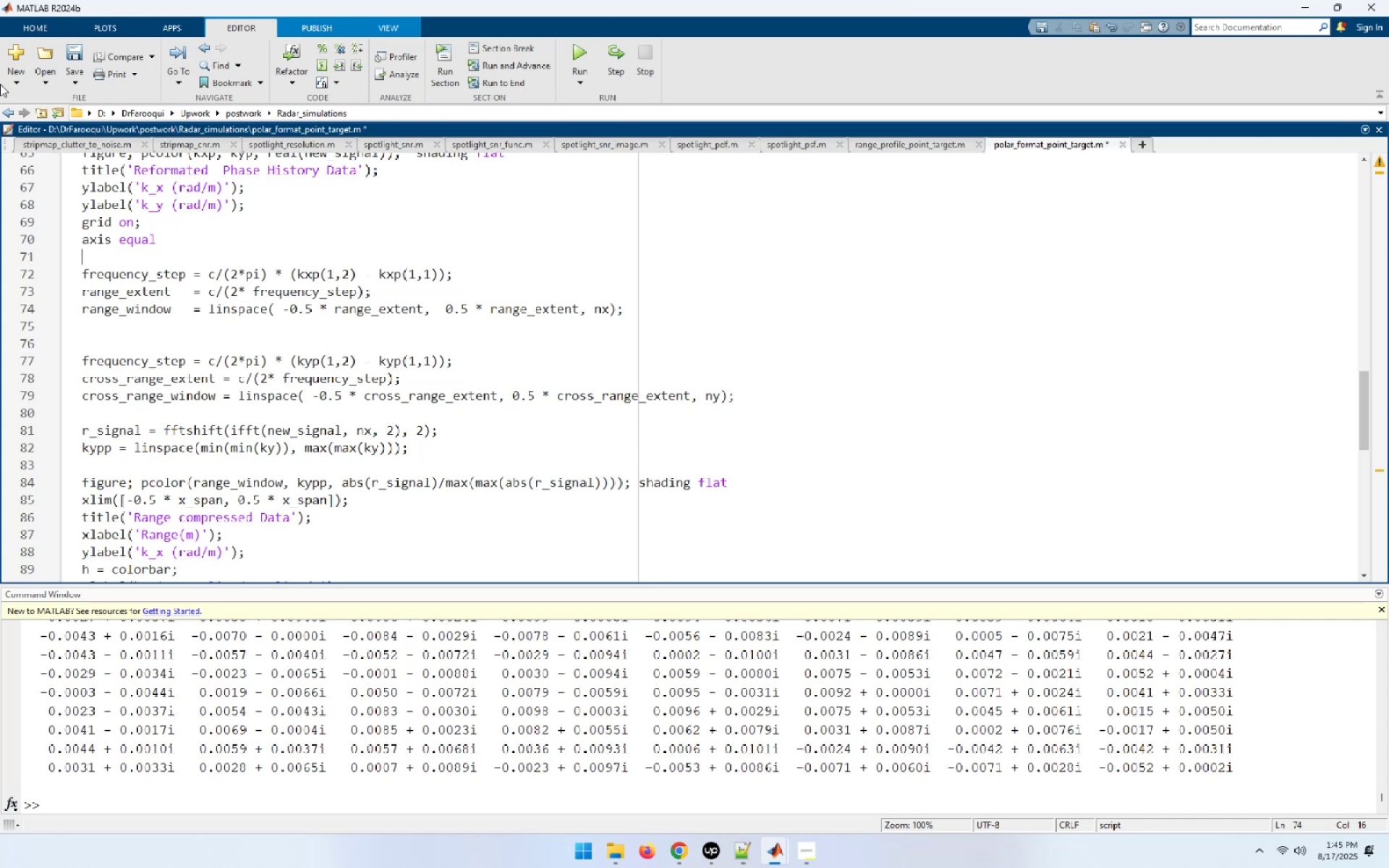 
key(ArrowUp)
 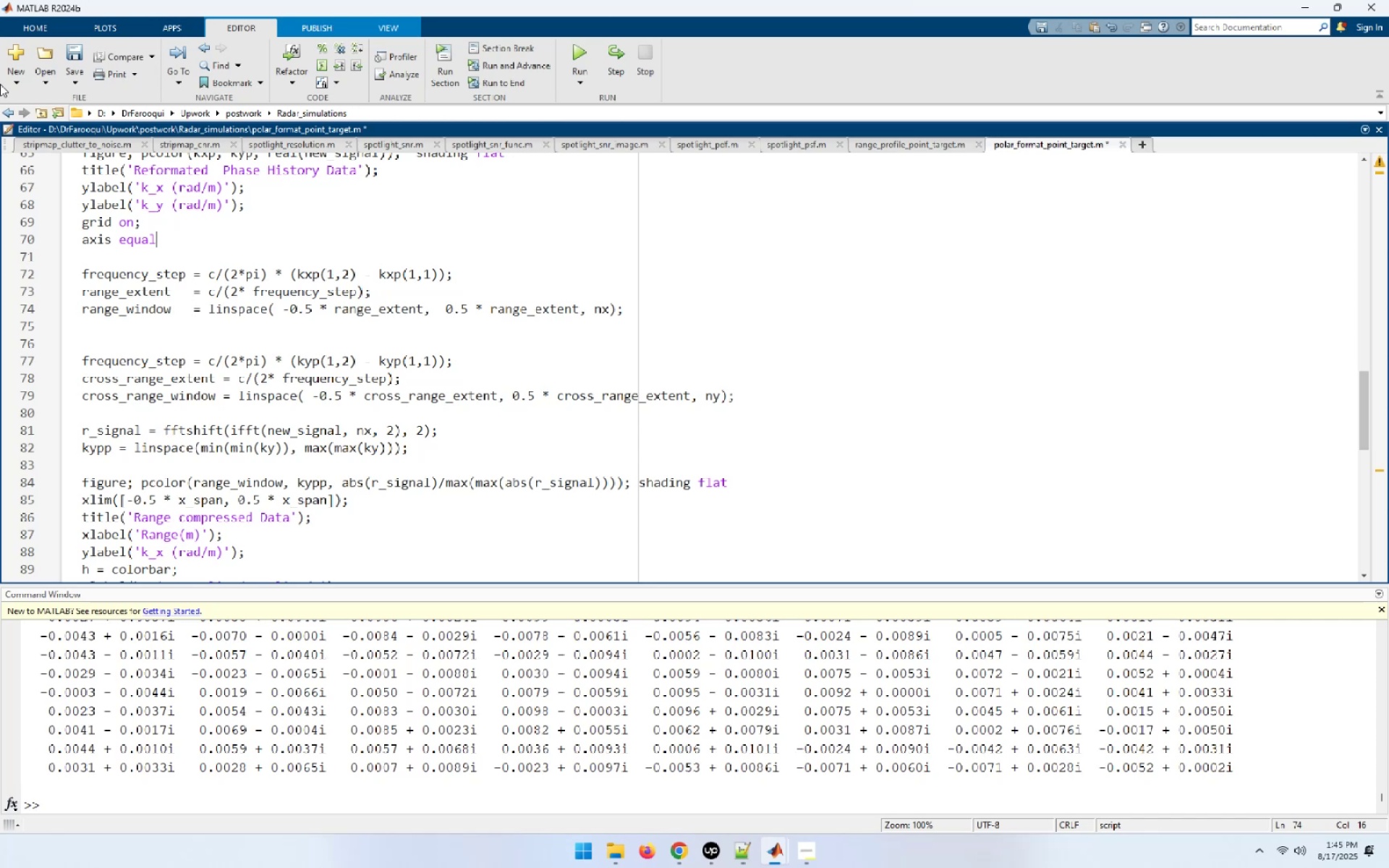 
key(ArrowUp)
 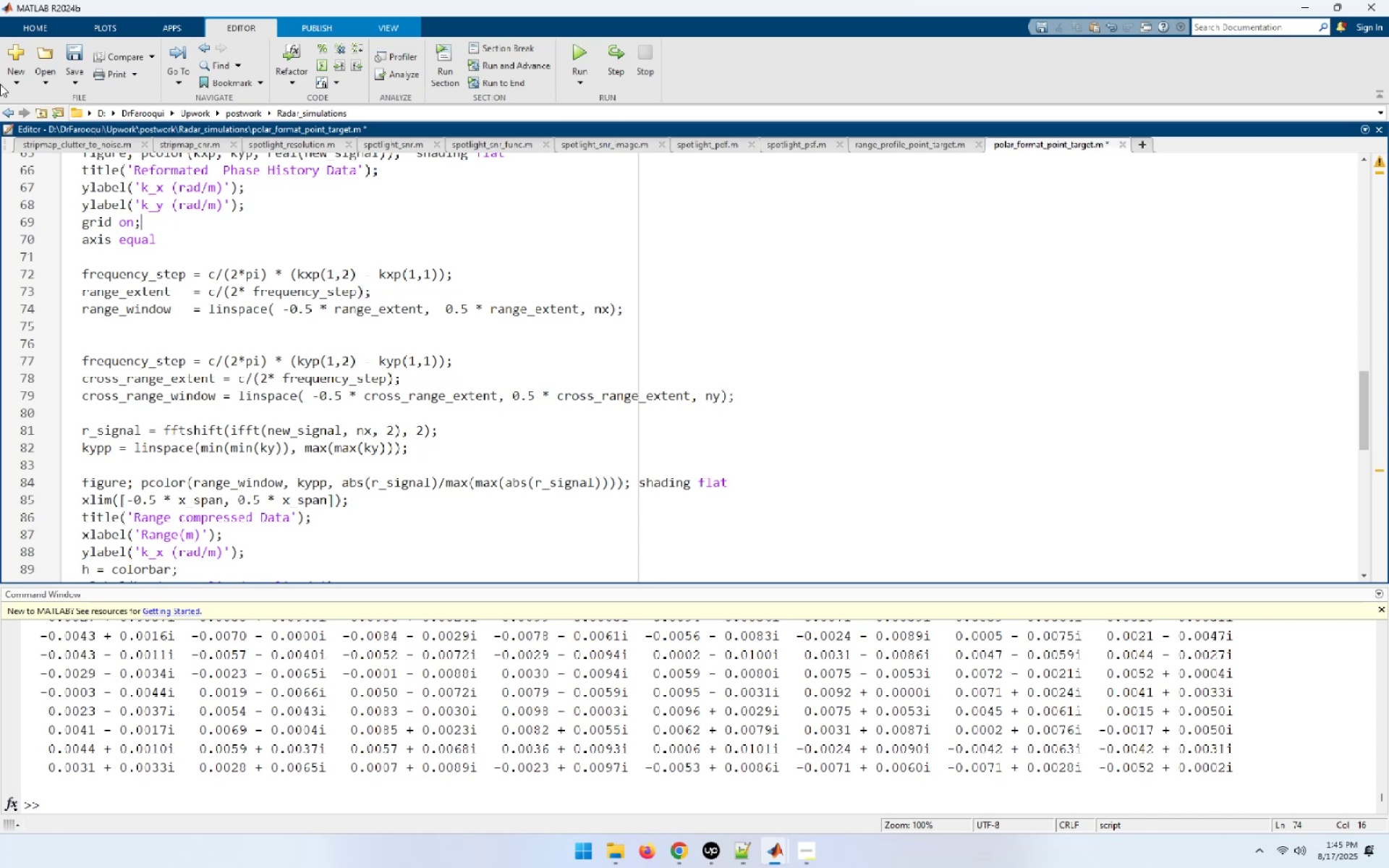 
key(ArrowUp)
 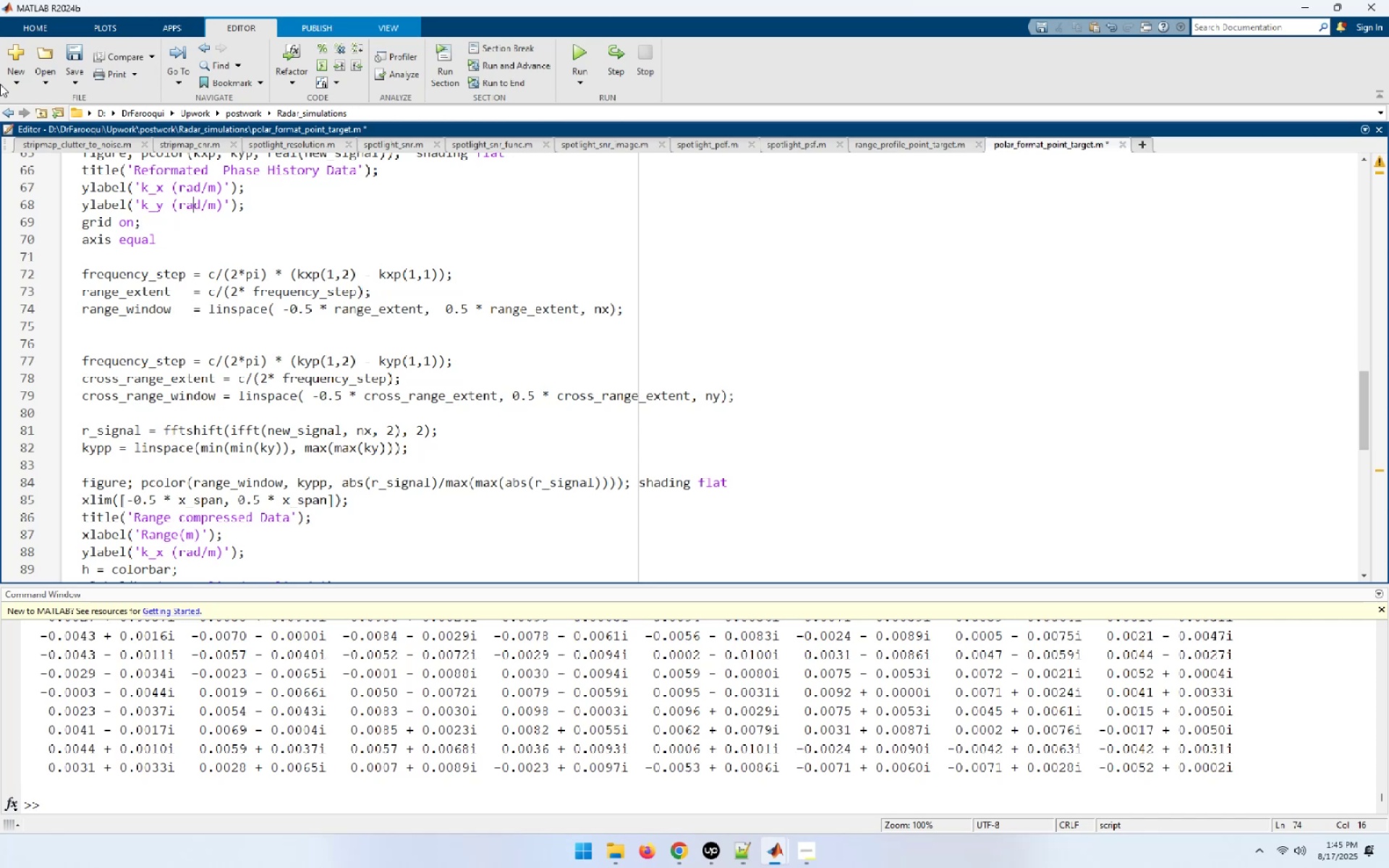 
key(ArrowUp)
 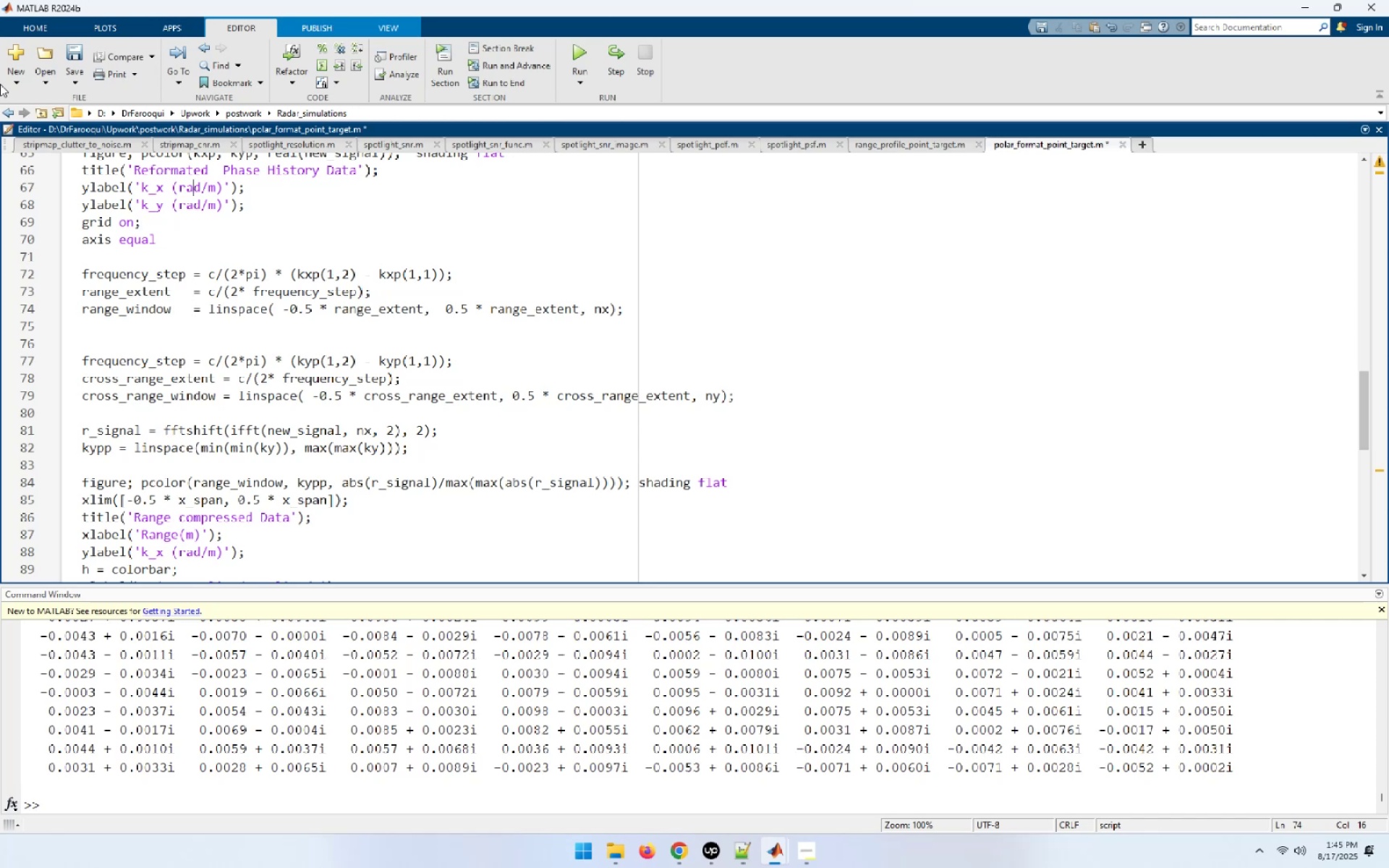 
key(ArrowUp)
 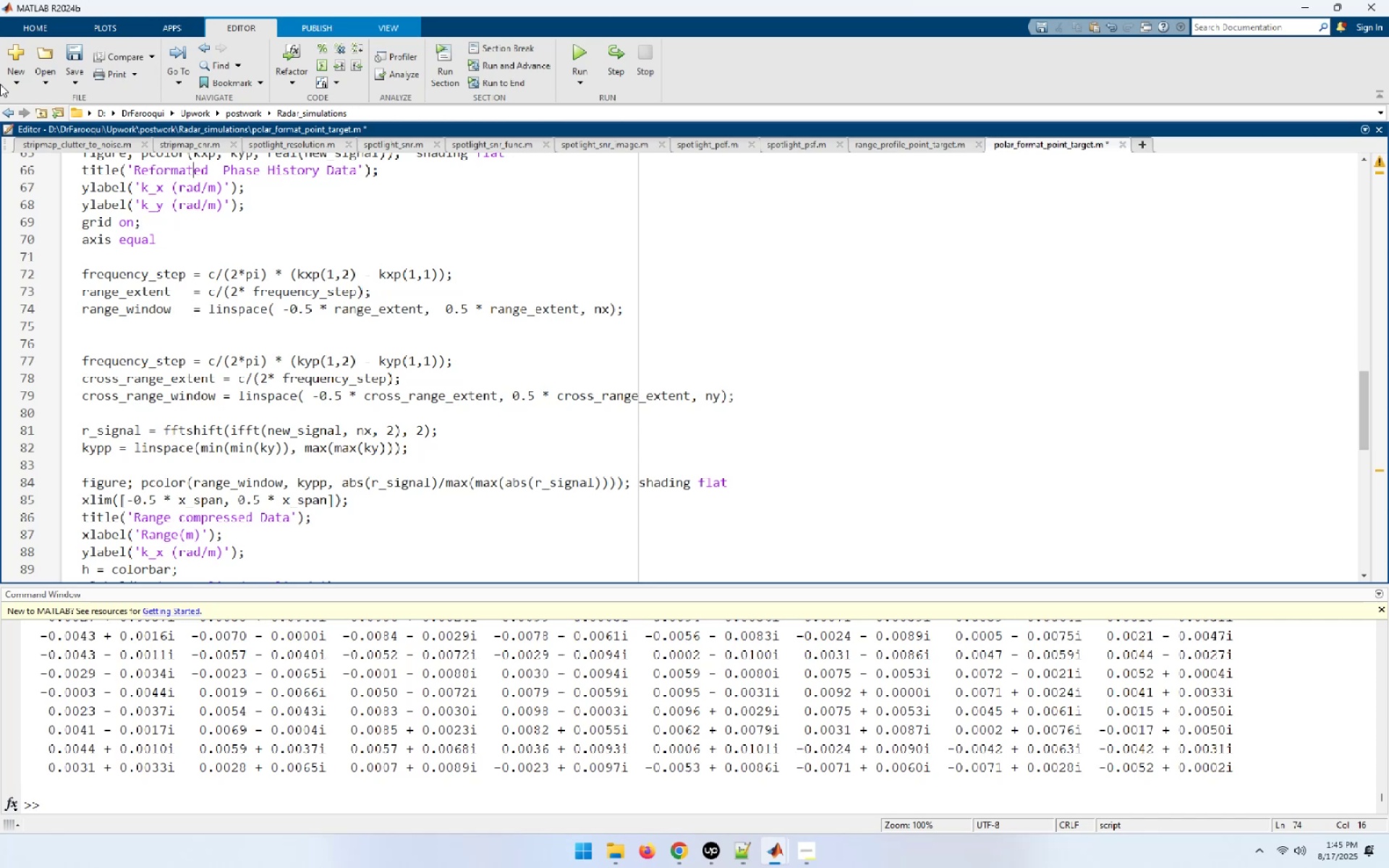 
key(ArrowUp)
 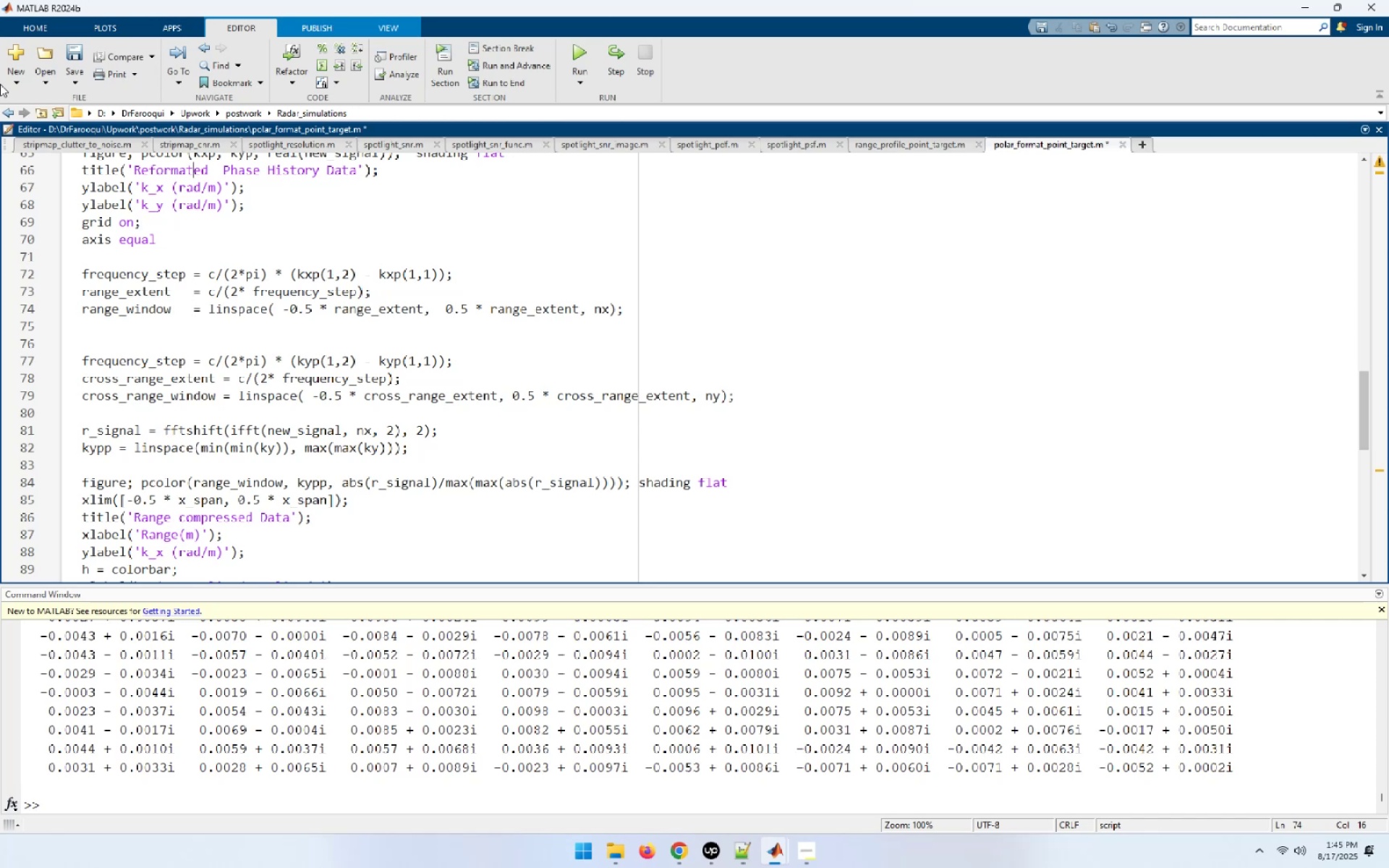 
key(ArrowUp)
 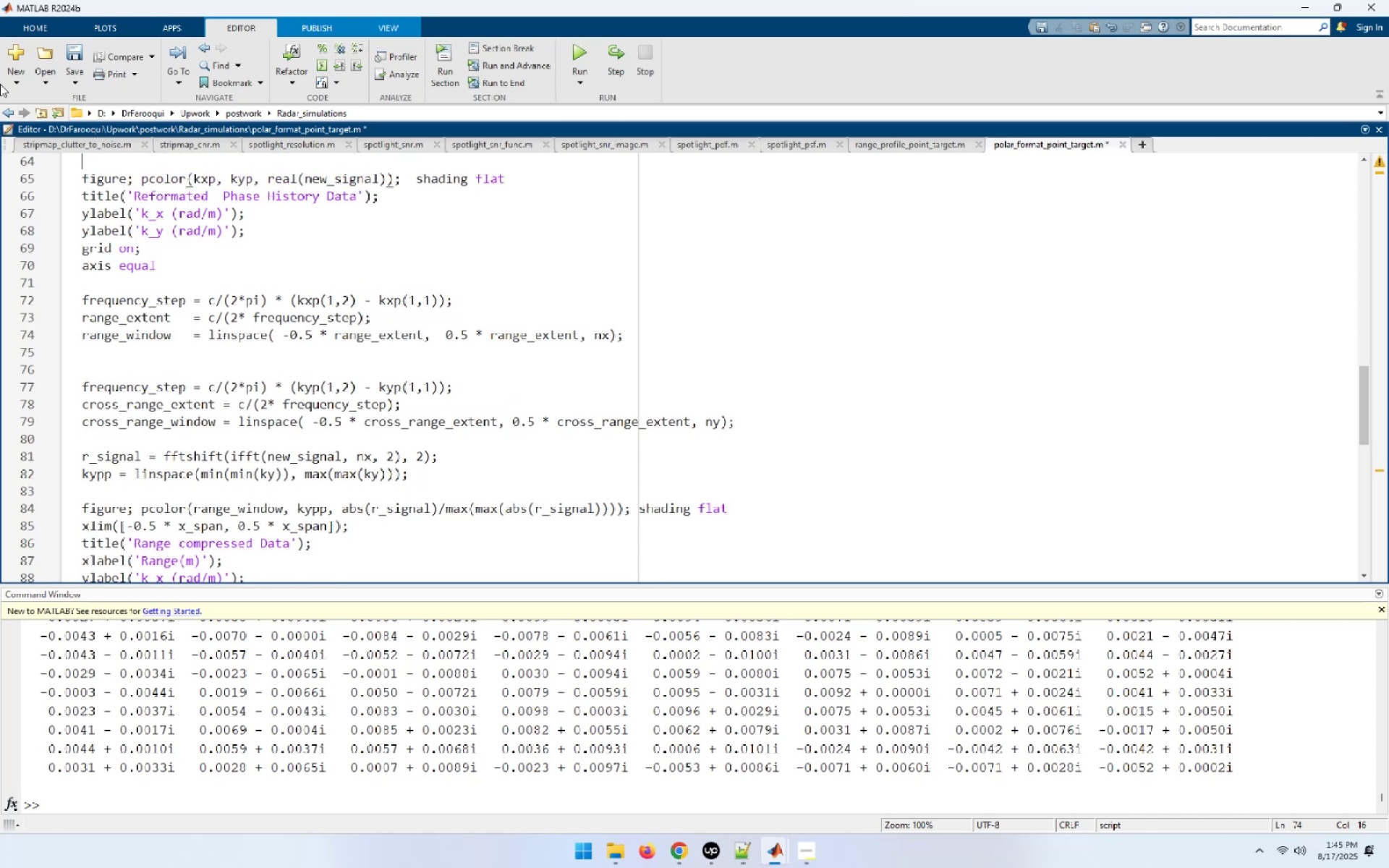 
key(ArrowUp)
 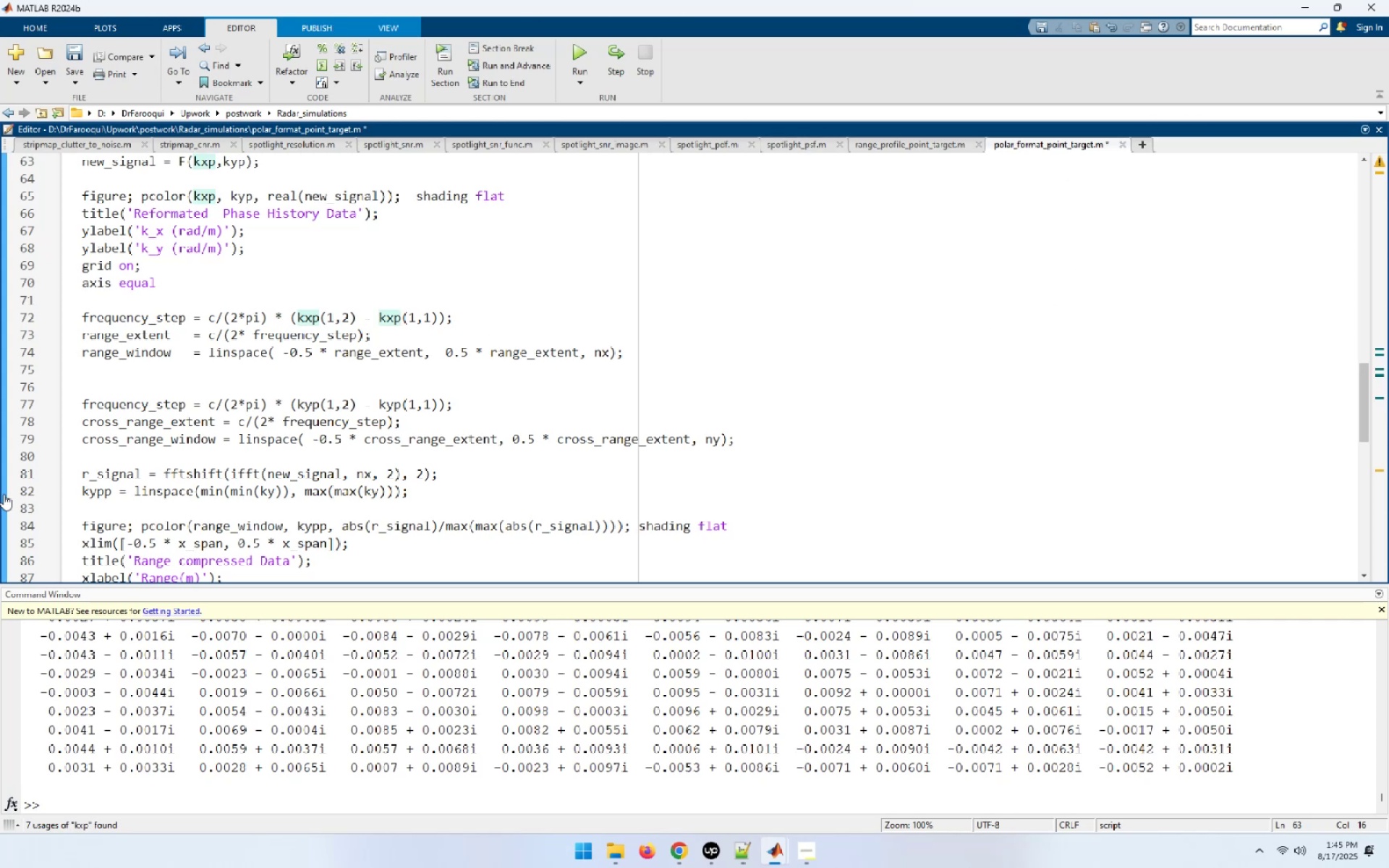 
wait(13.02)
 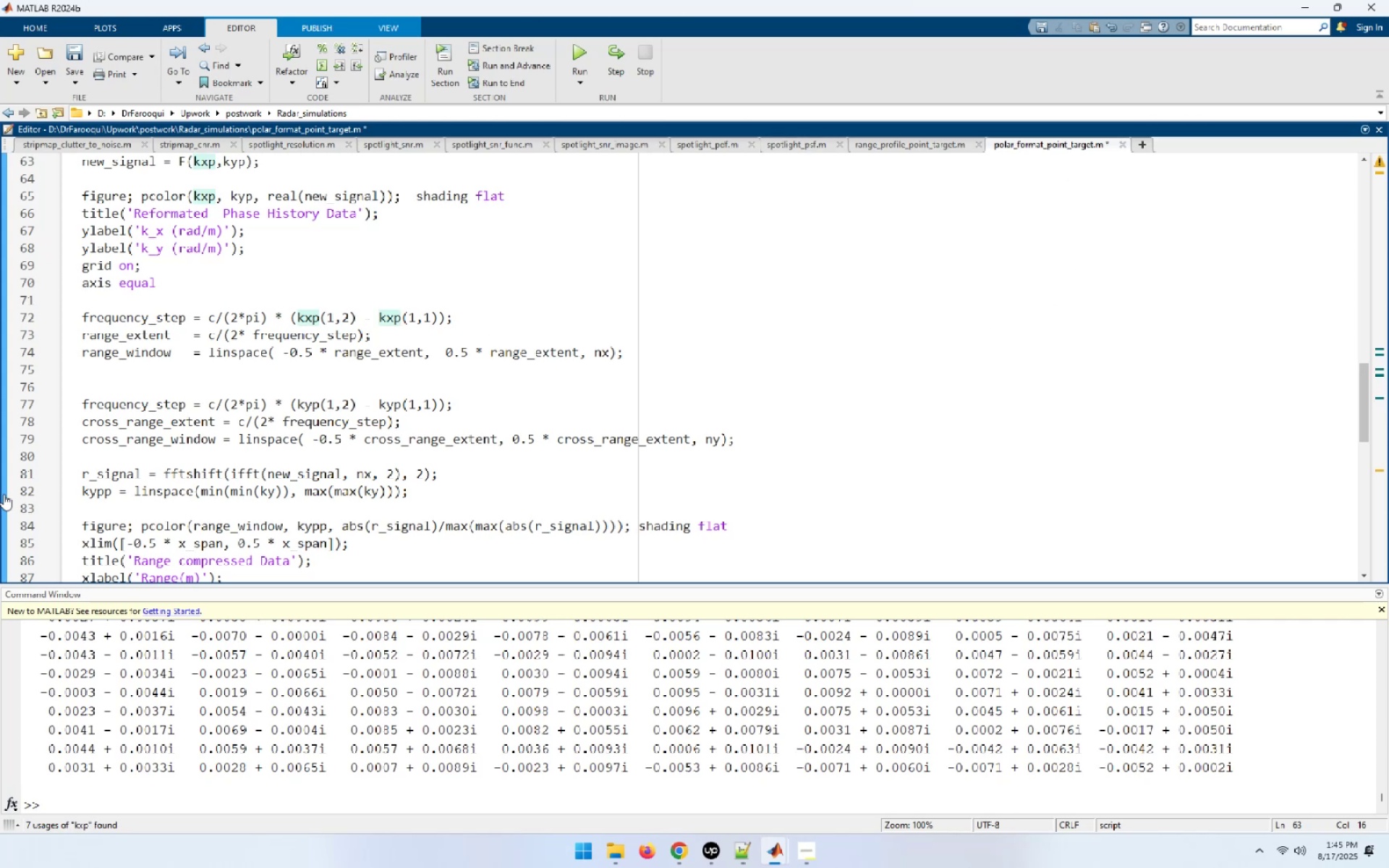 
left_click([168, 469])
 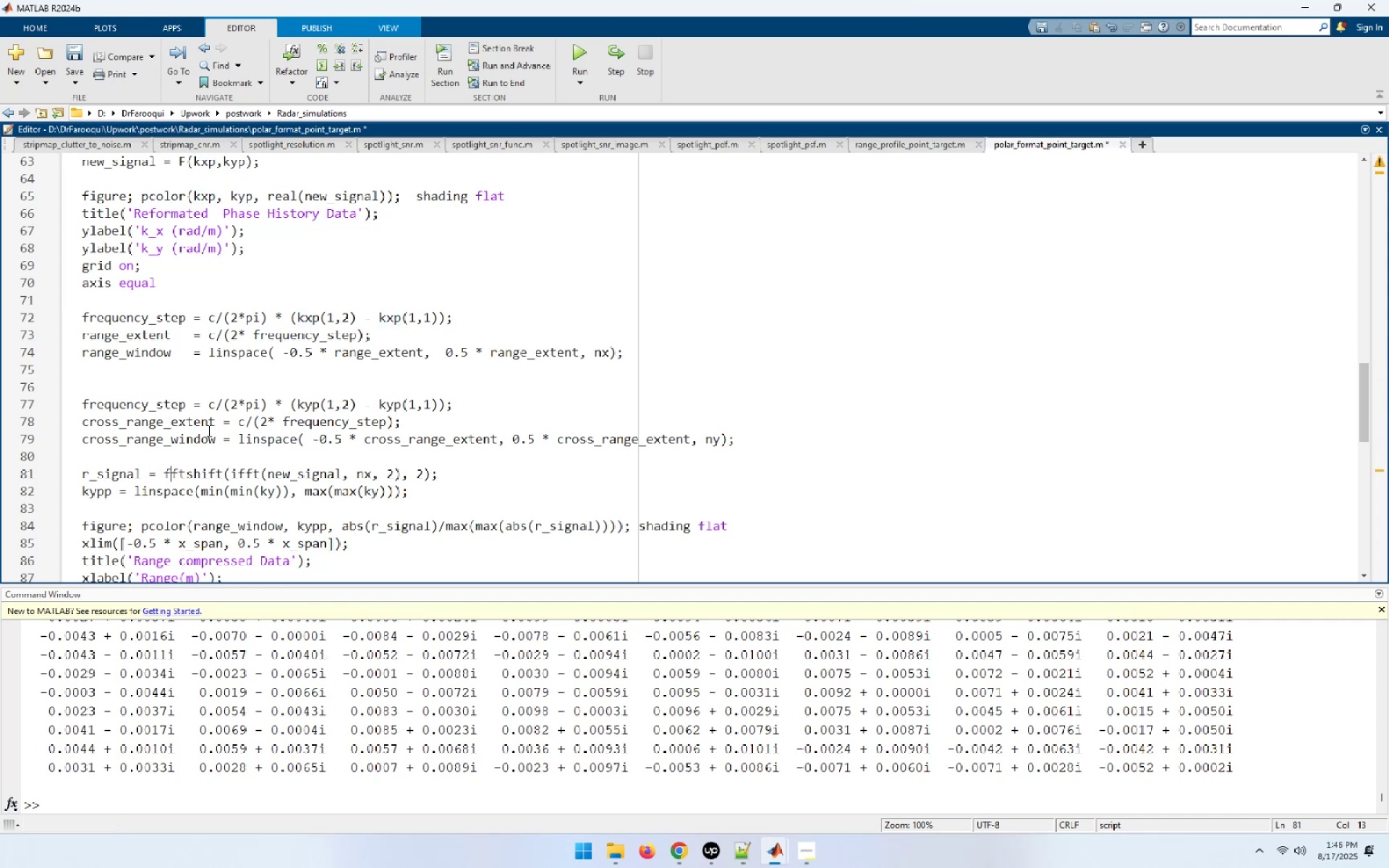 
wait(6.94)
 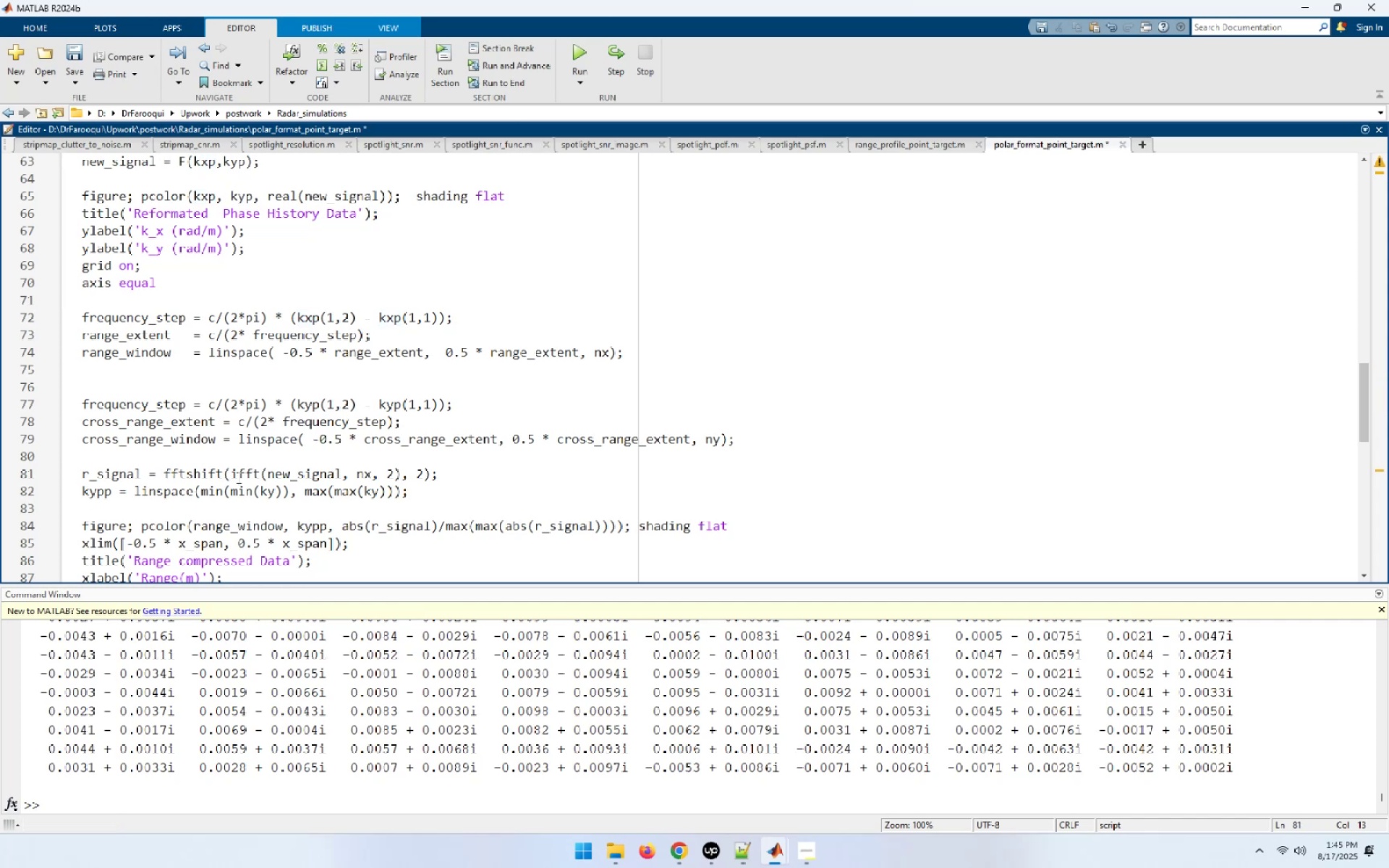 
double_click([200, 475])
 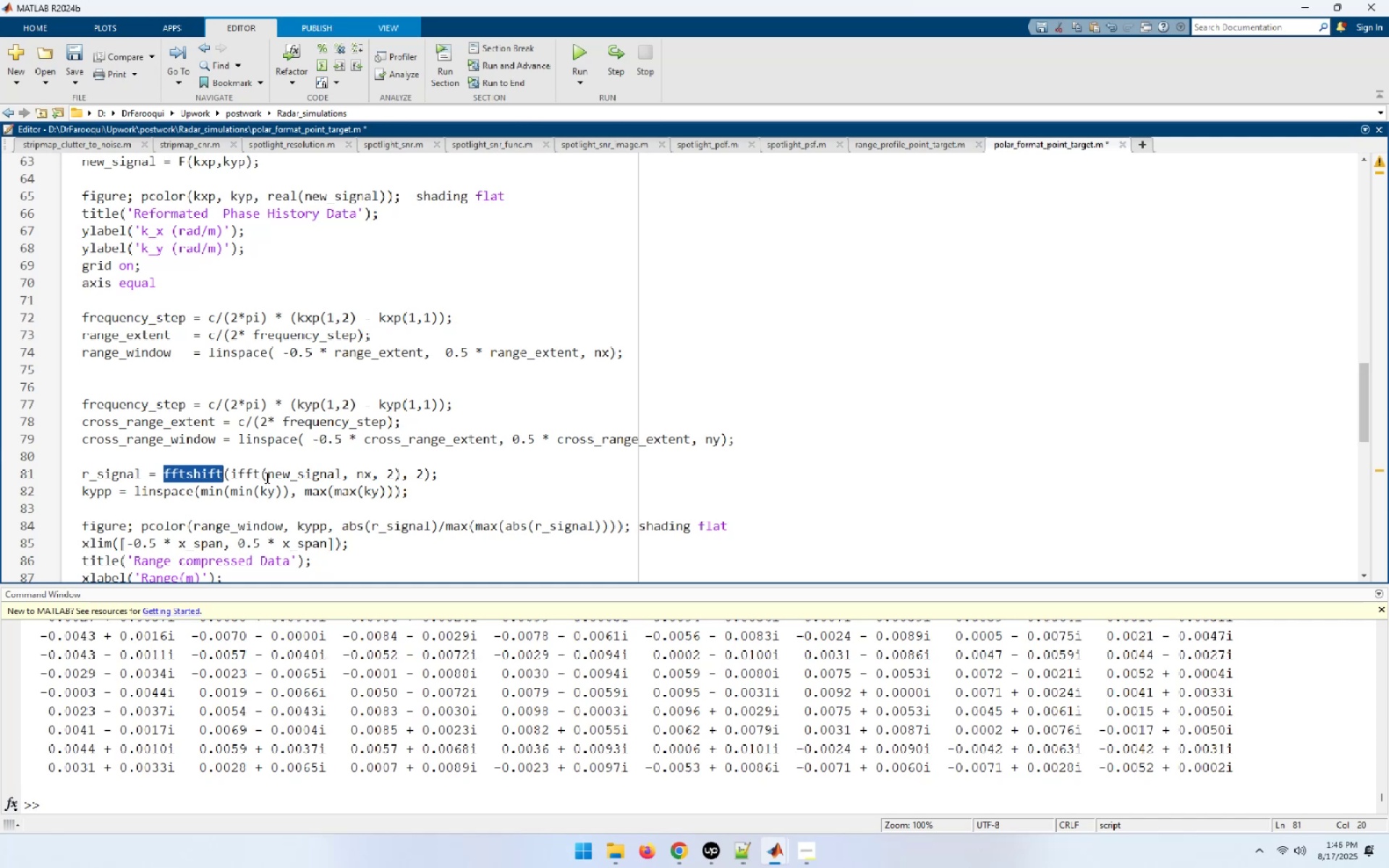 
double_click([242, 472])
 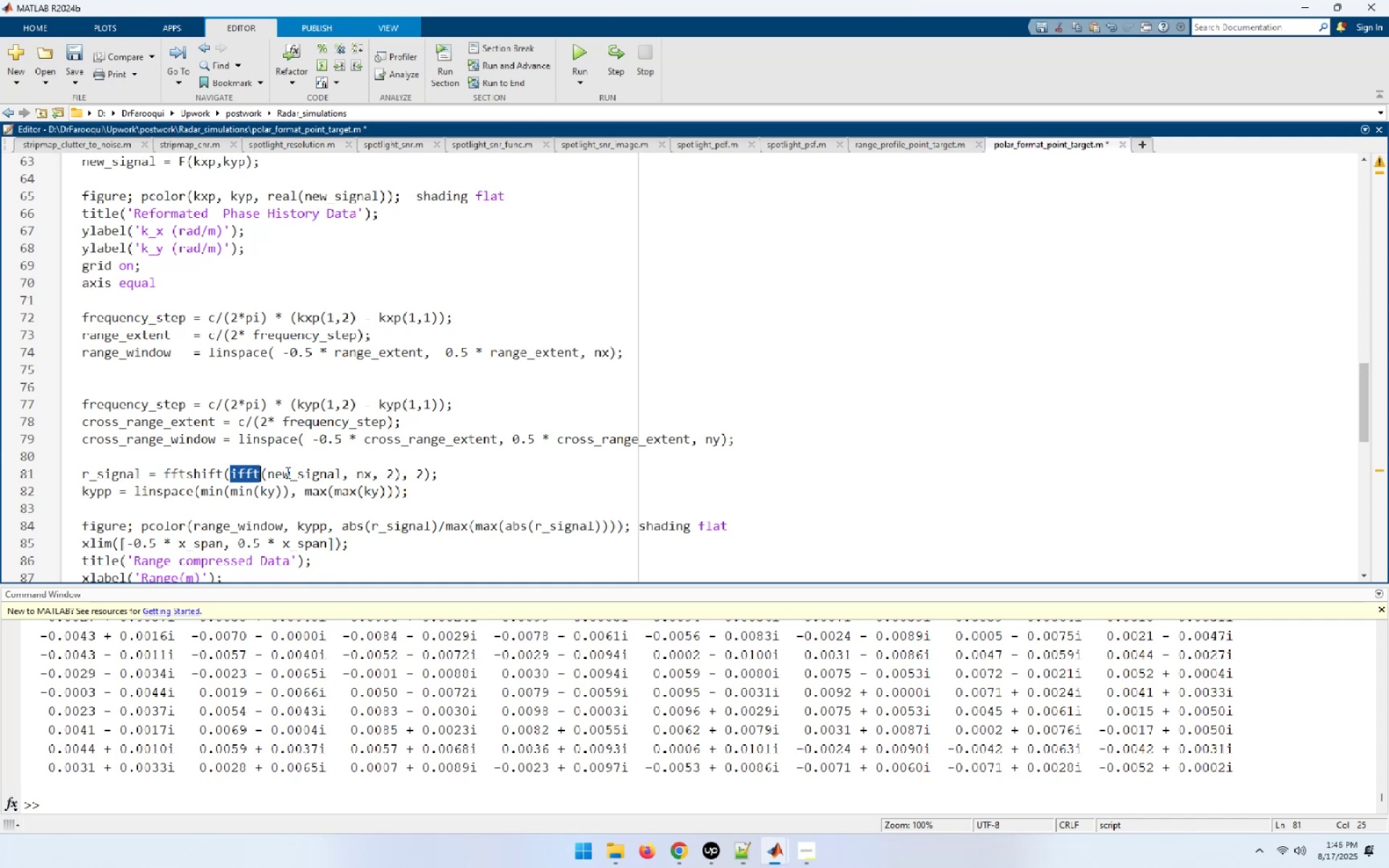 
double_click([286, 472])
 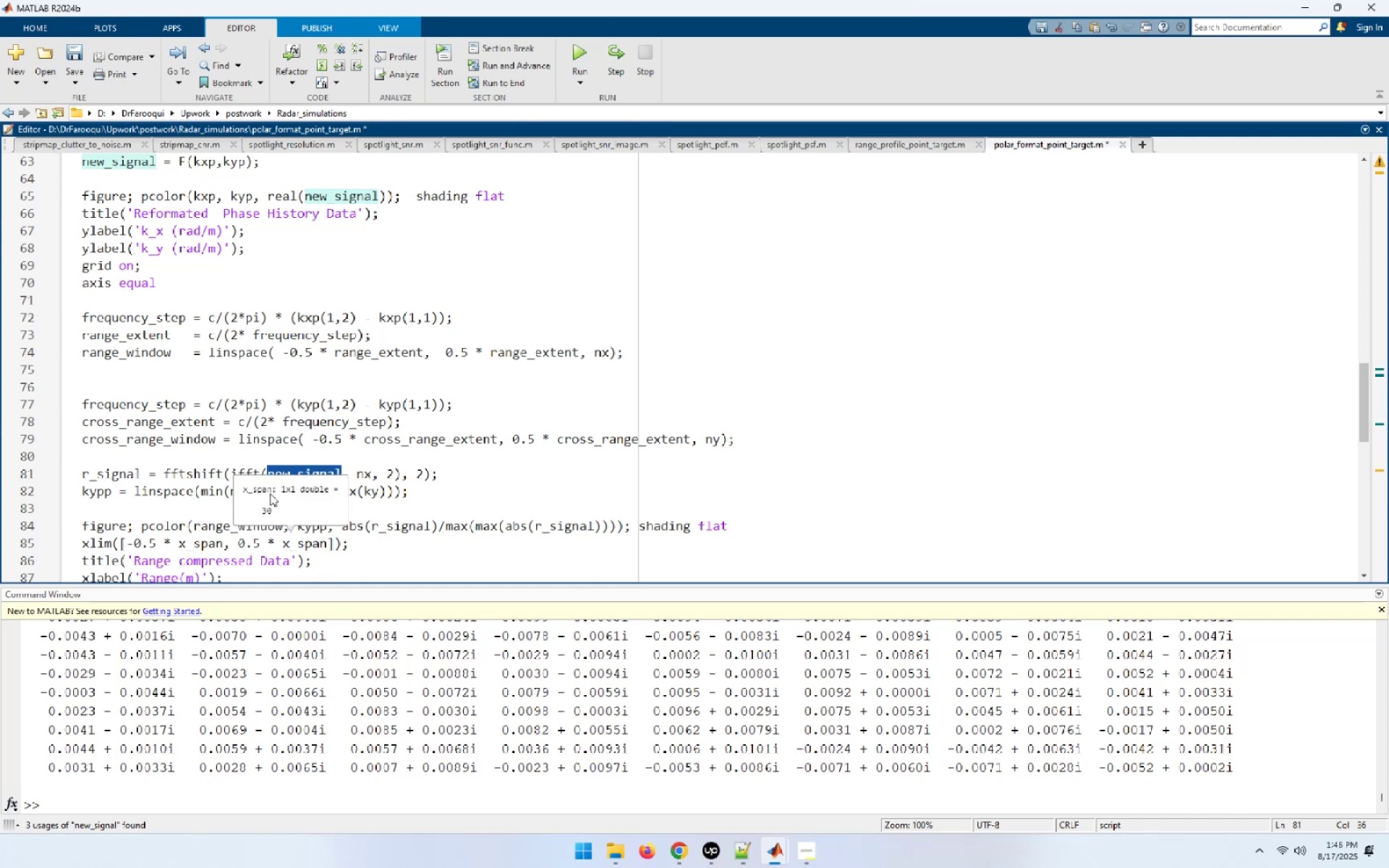 
wait(19.48)
 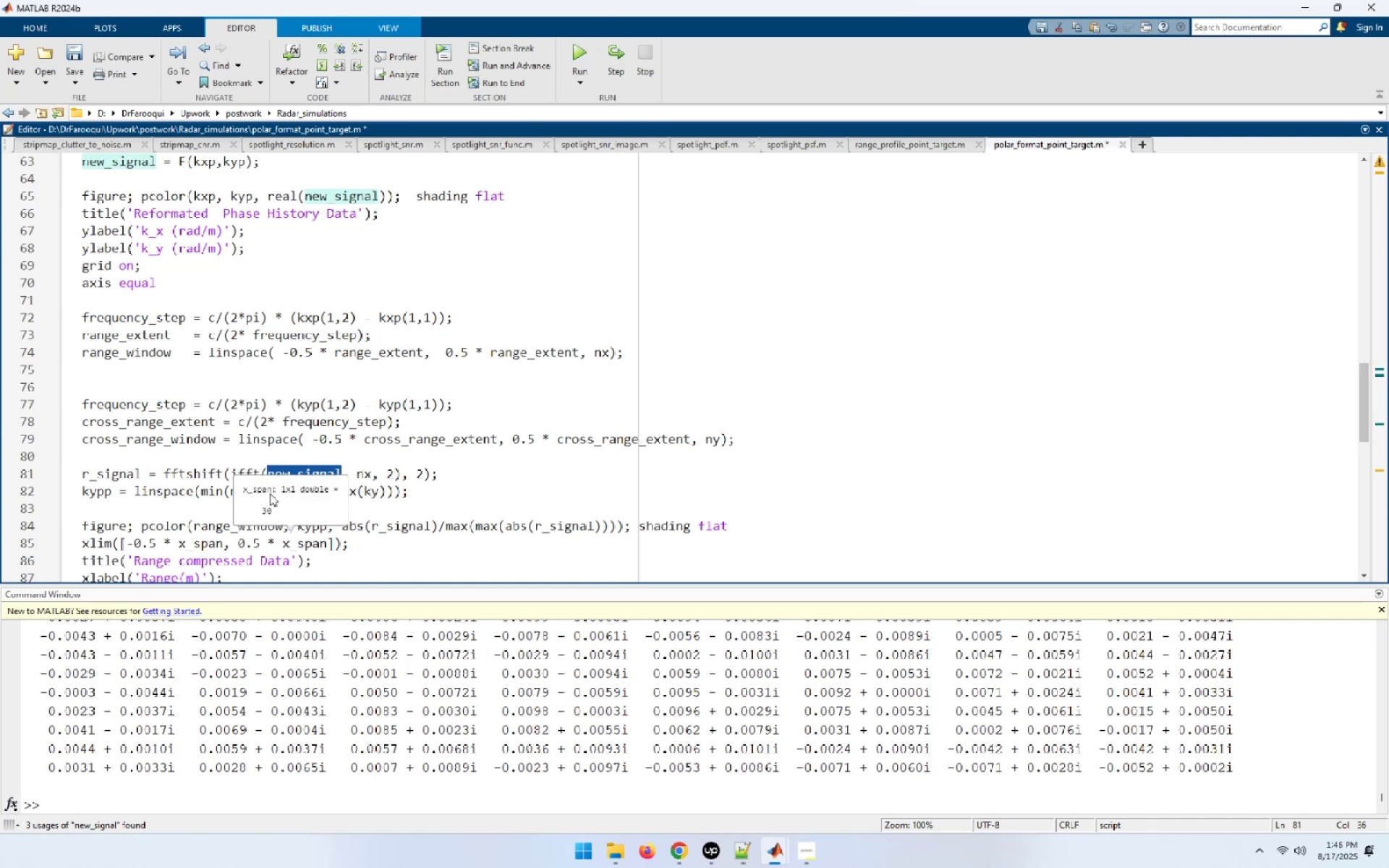 
left_click([224, 414])
 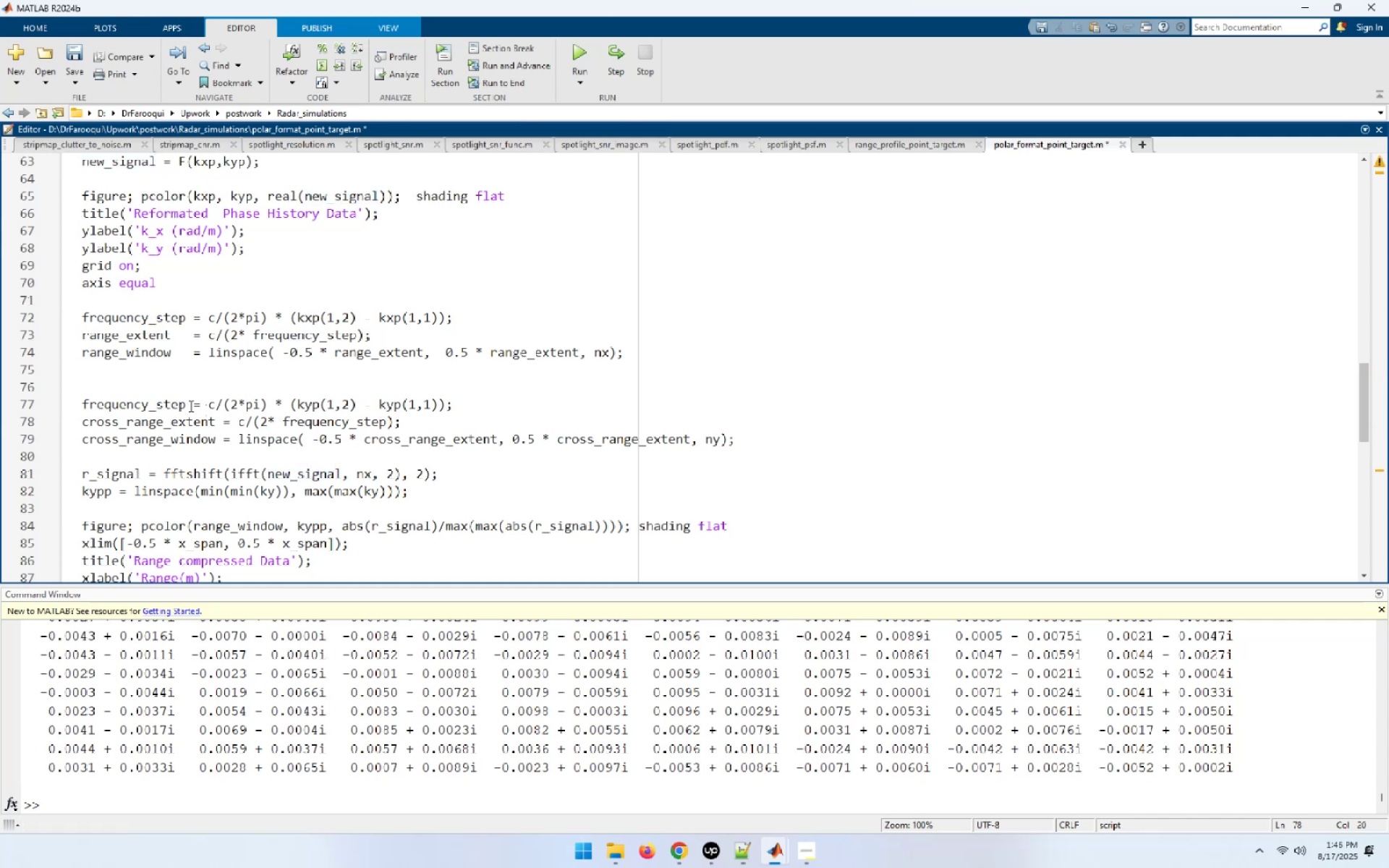 
left_click([192, 406])
 